 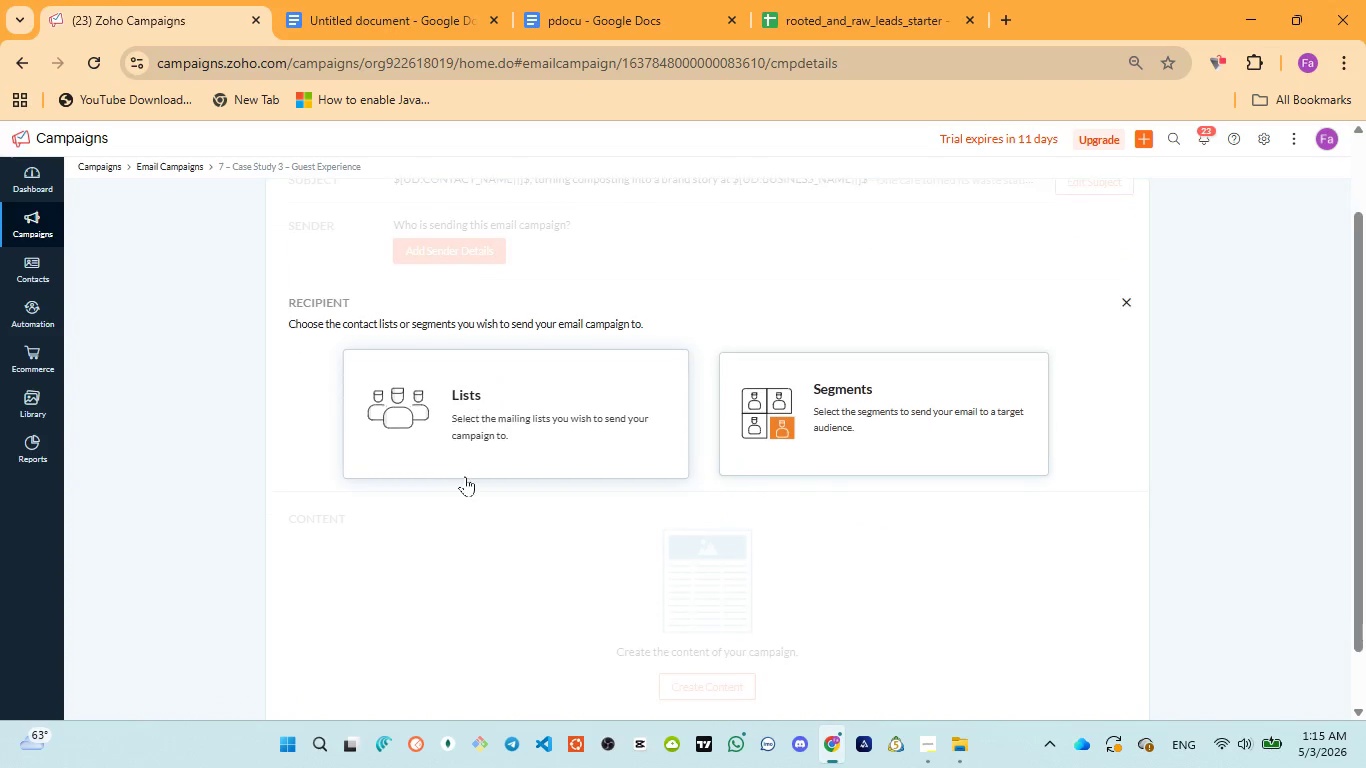 
left_click([466, 476])
 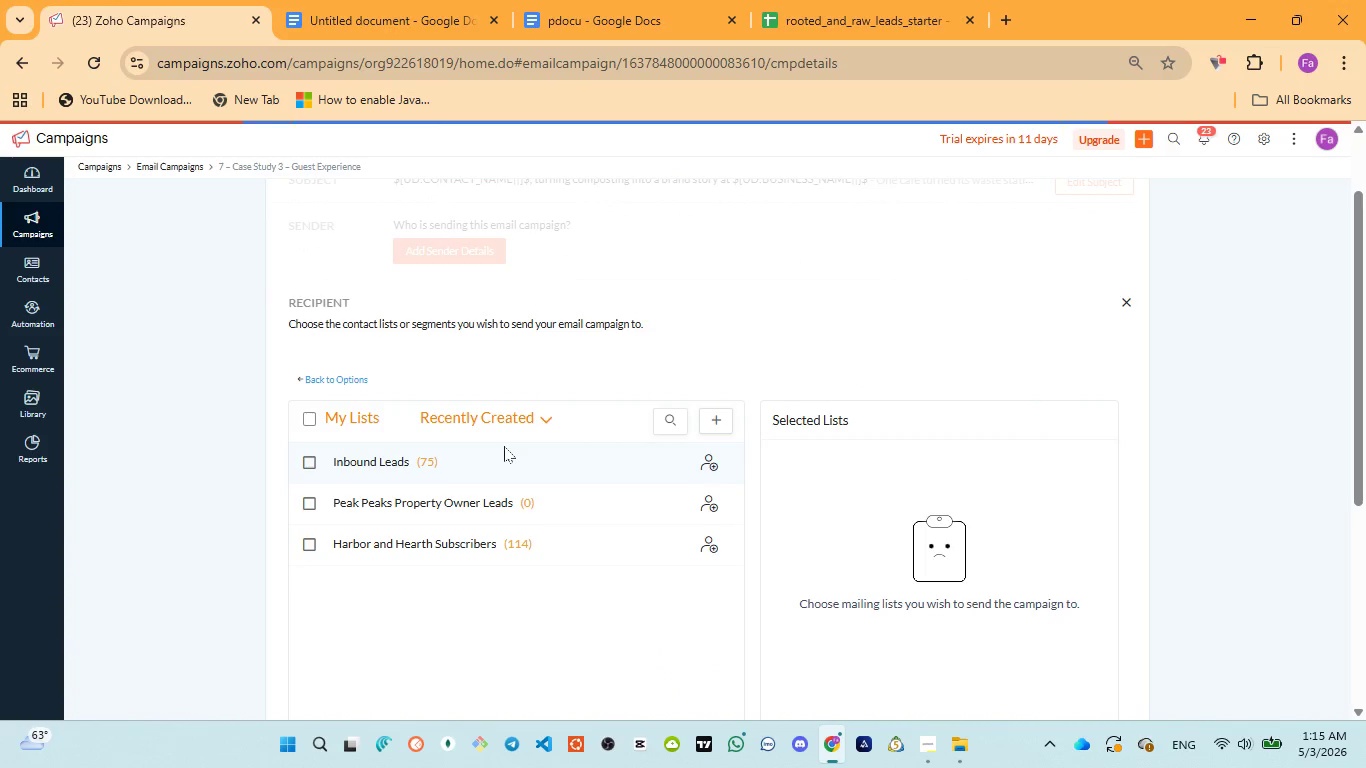 
scroll: coordinate [462, 475], scroll_direction: none, amount: 0.0
 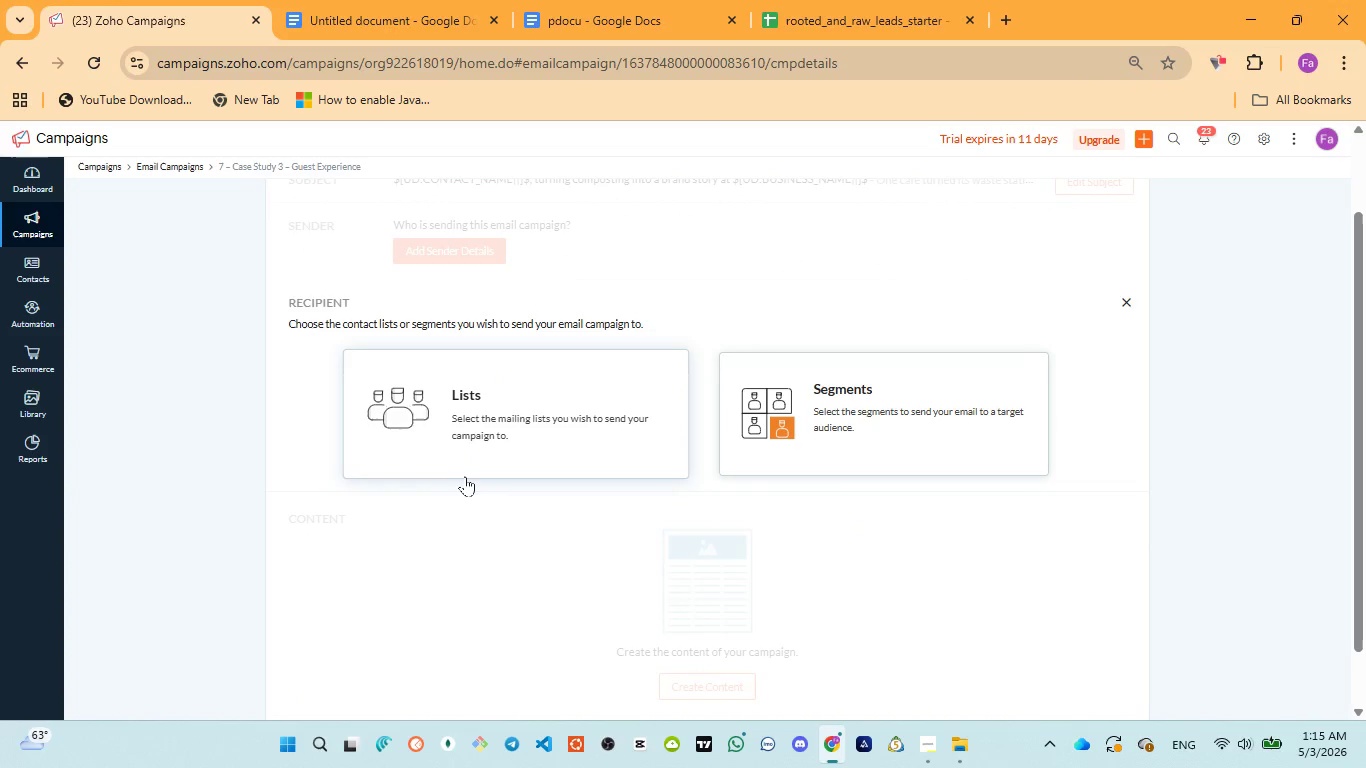 
left_click([345, 460])
 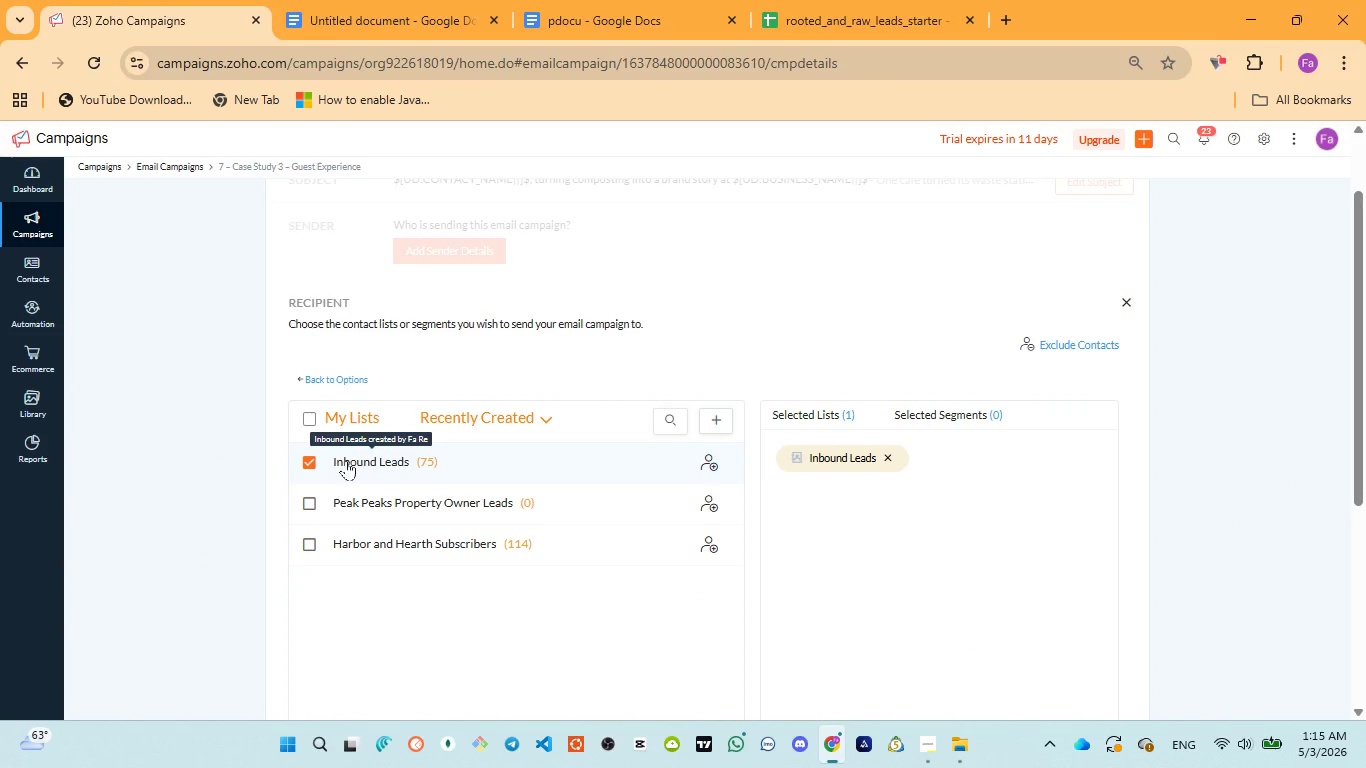 
scroll: coordinate [404, 464], scroll_direction: down, amount: 4.0
 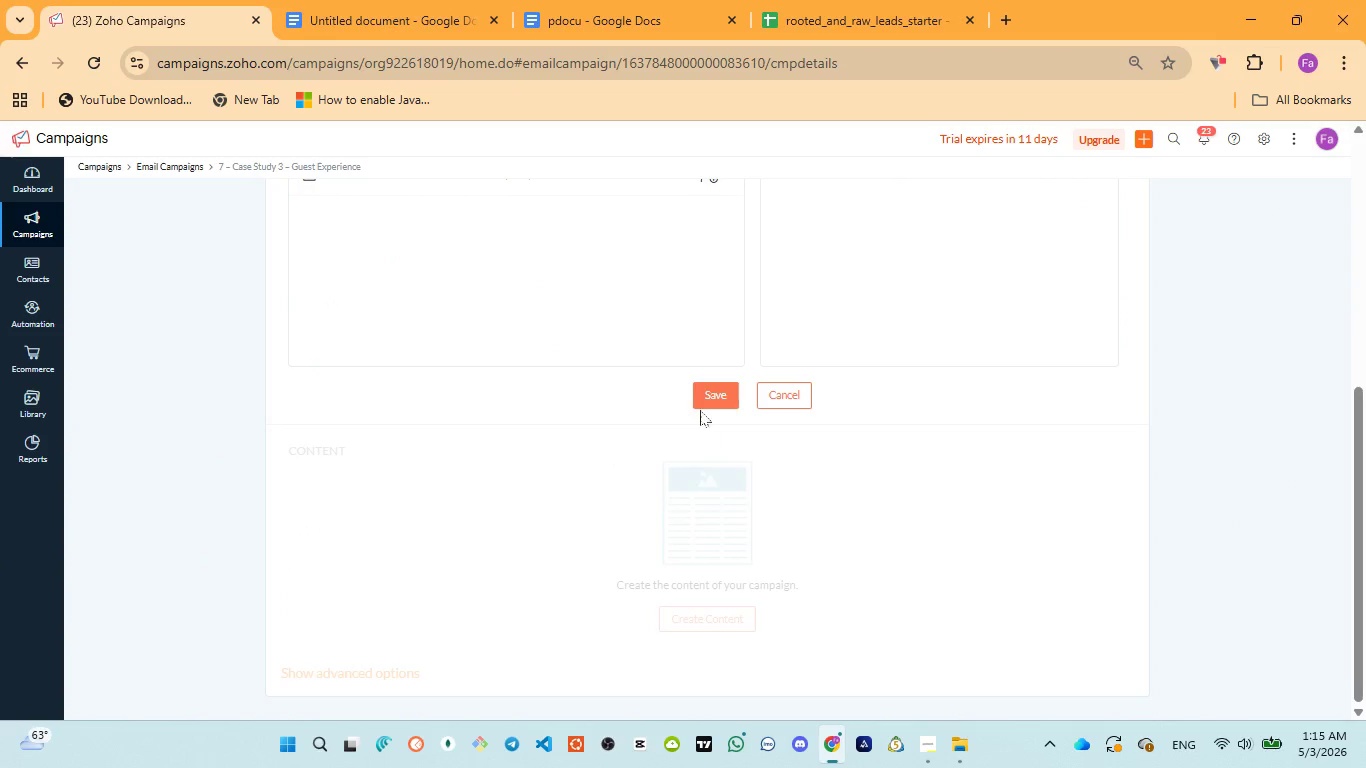 
left_click([722, 394])
 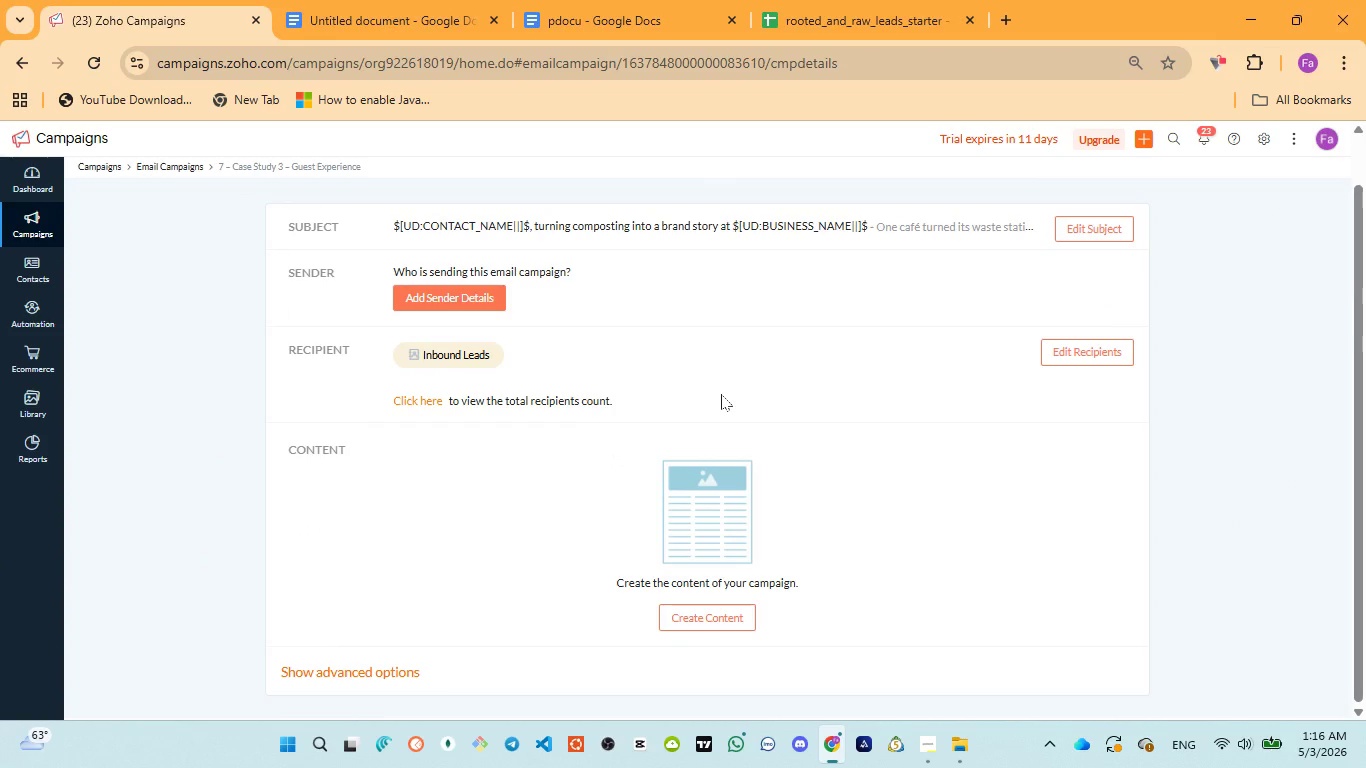 
wait(6.56)
 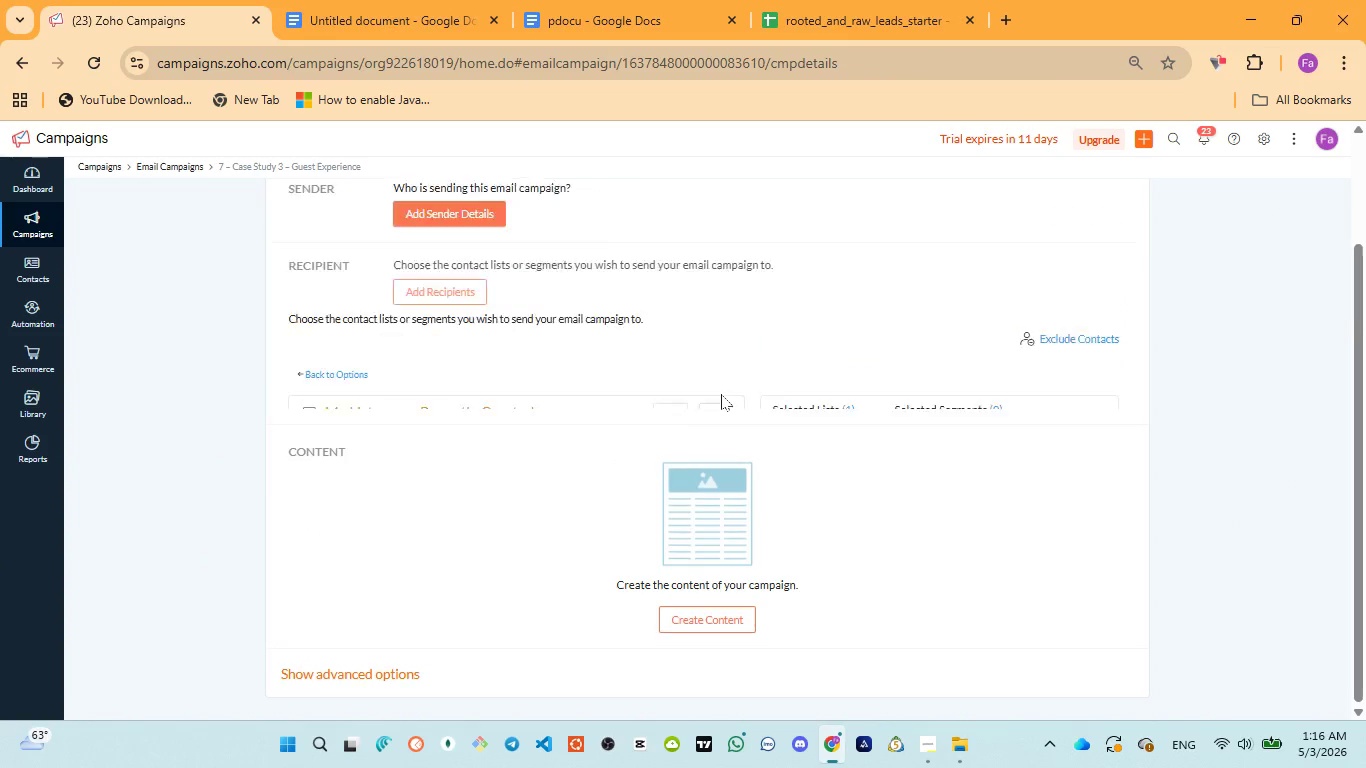 
left_click([708, 605])
 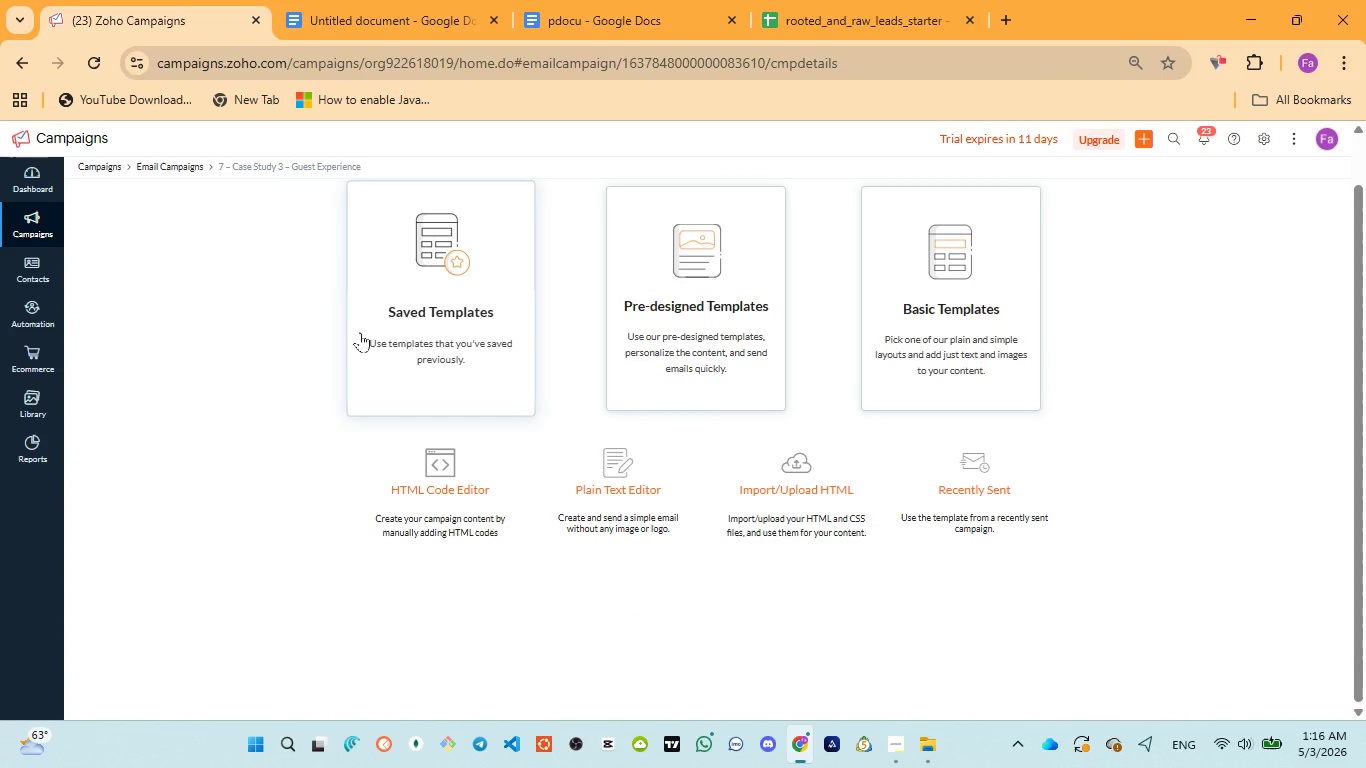 
left_click([364, 332])
 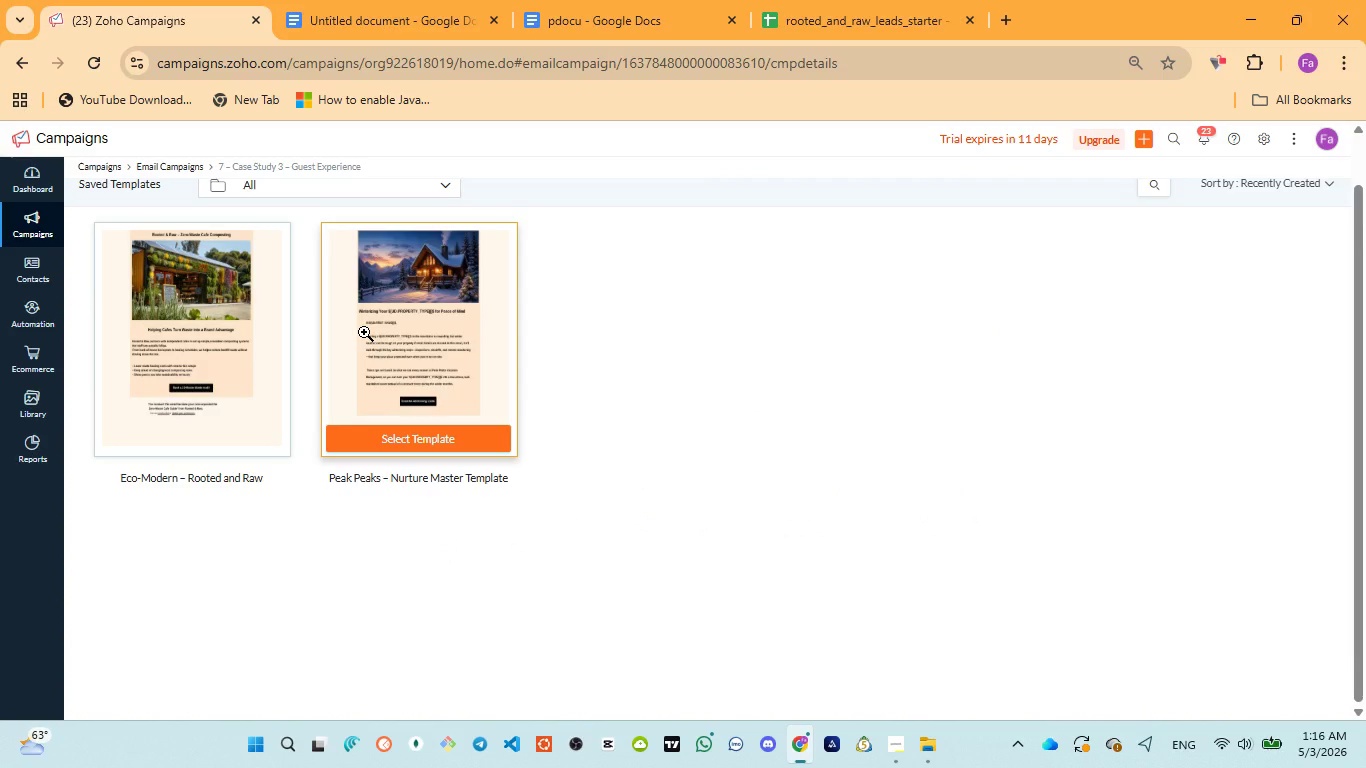 
wait(5.31)
 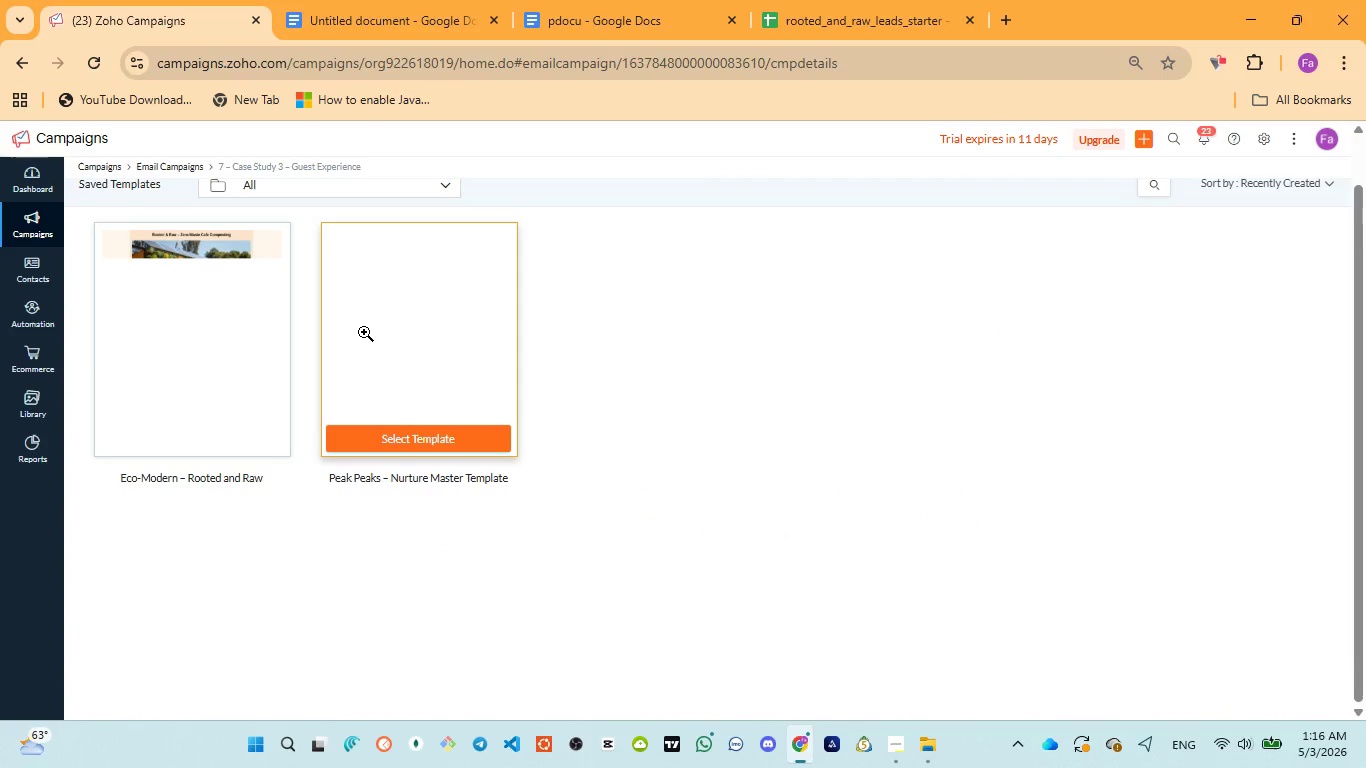 
left_click([224, 439])
 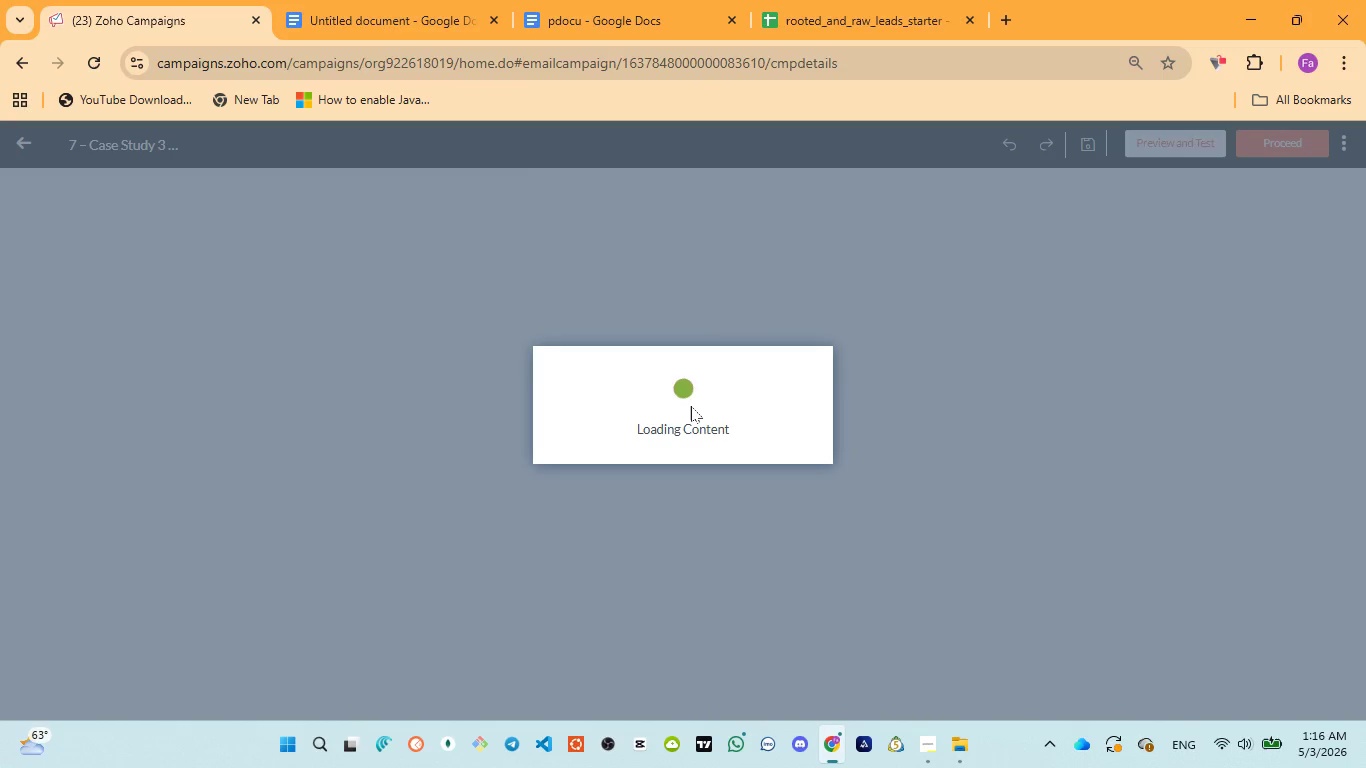 
wait(14.83)
 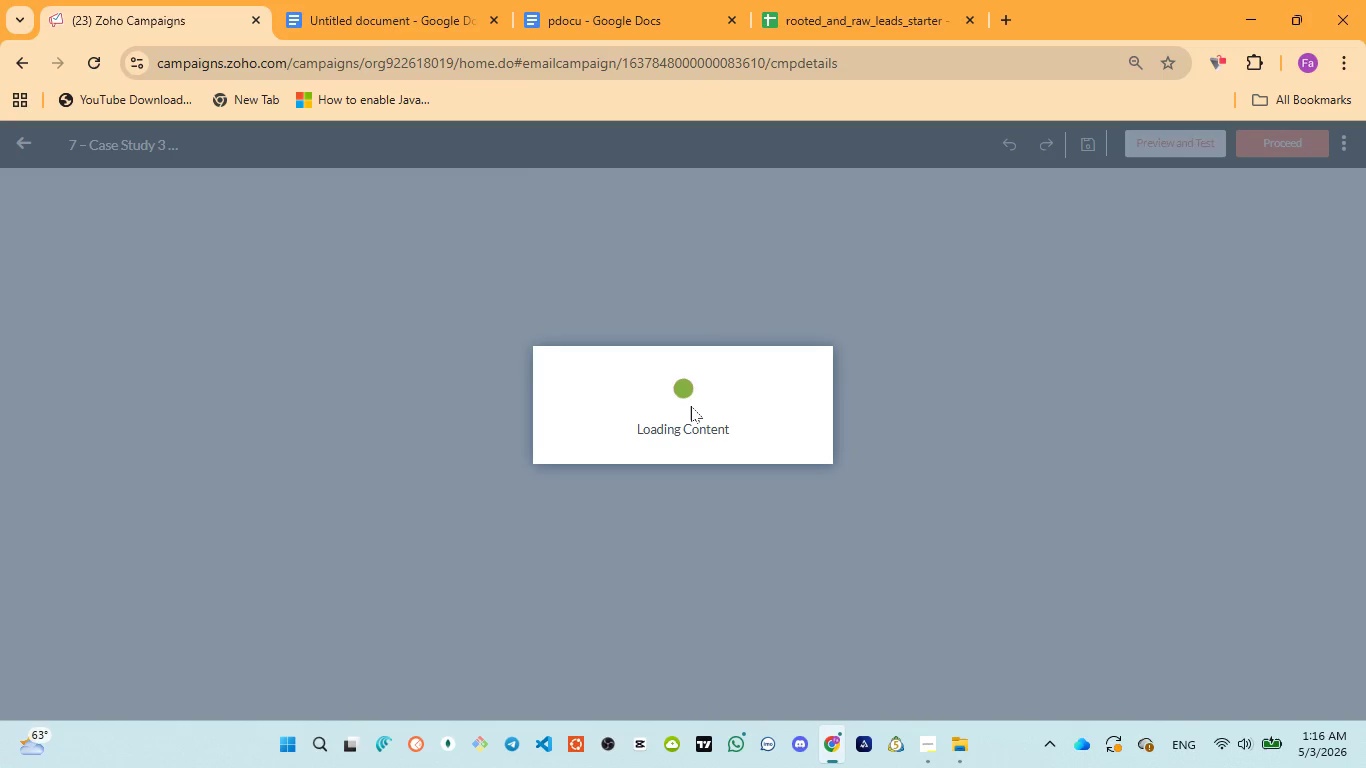 
left_click([591, 38])
 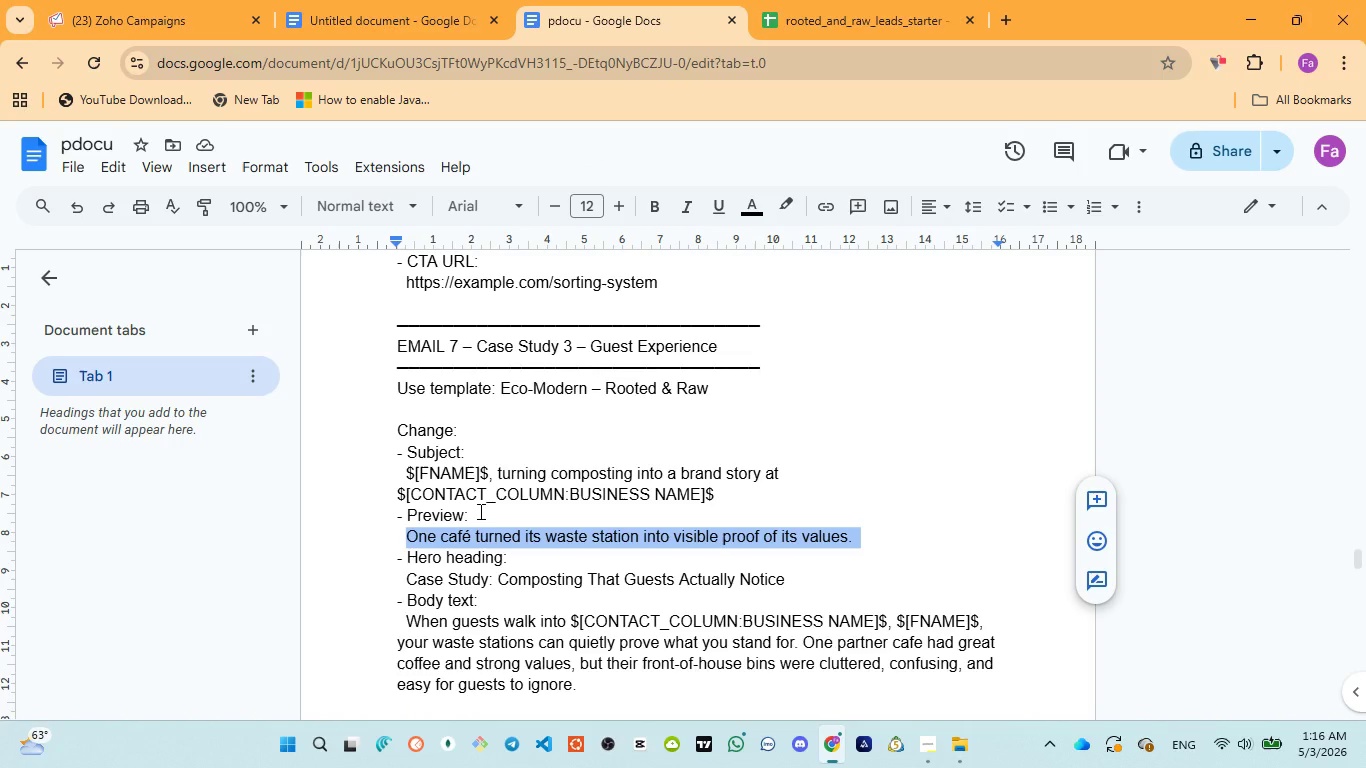 
scroll: coordinate [478, 512], scroll_direction: down, amount: 1.0
 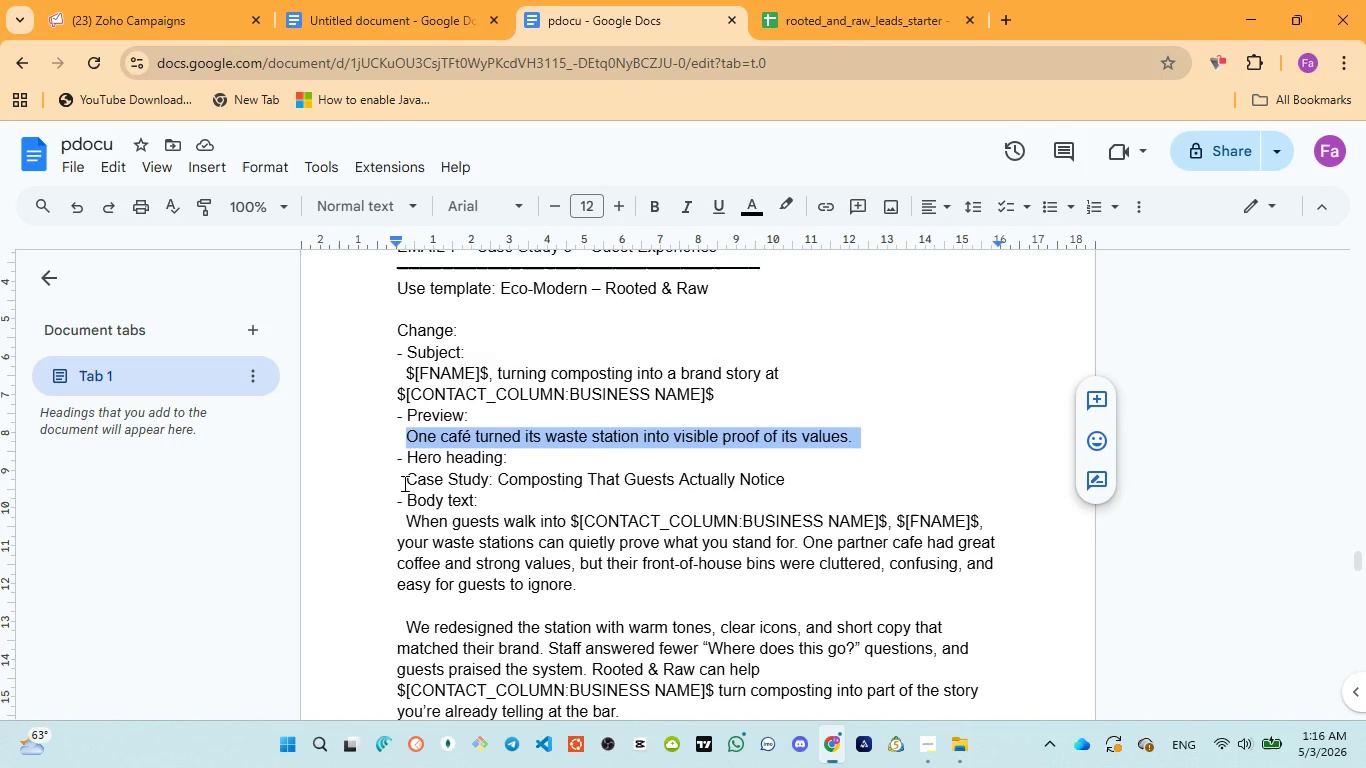 
left_click_drag(start_coordinate=[403, 483], to_coordinate=[817, 473])
 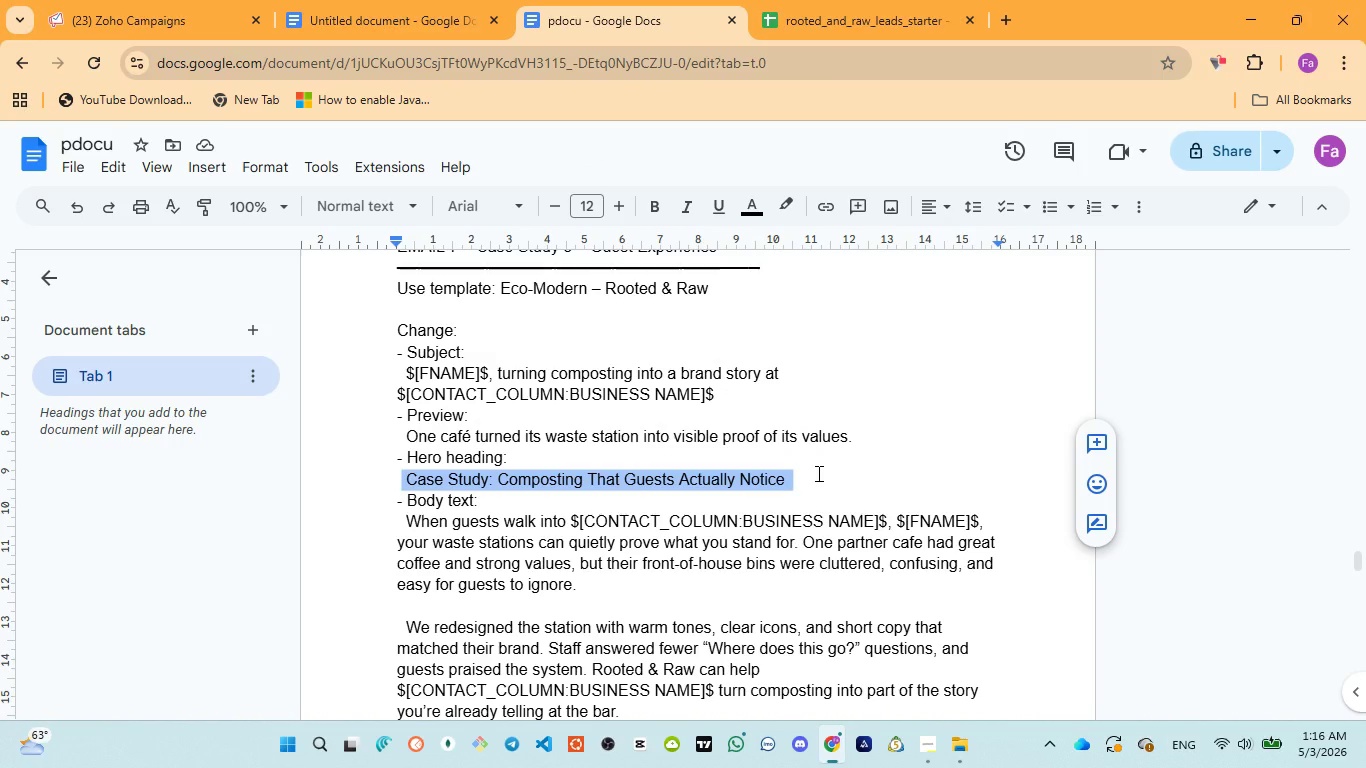 
key(Control+C)
 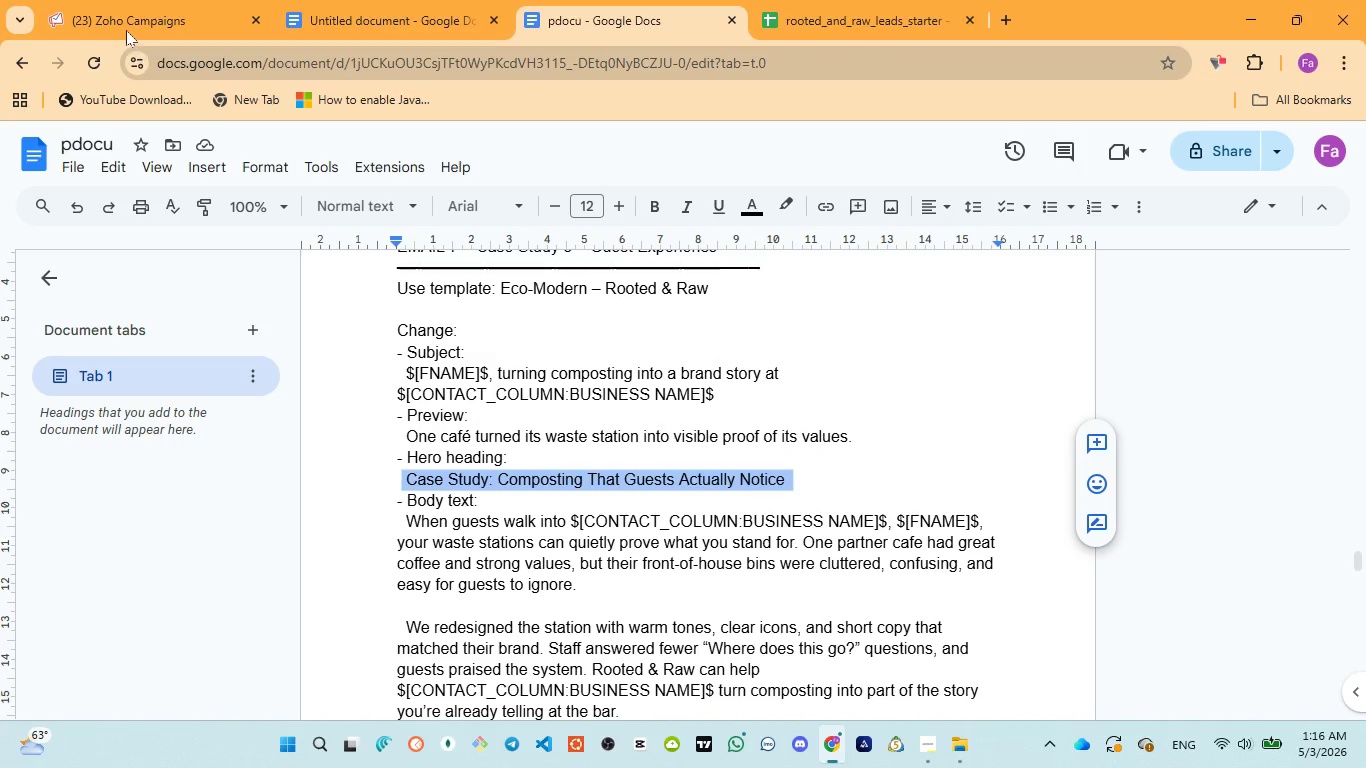 
left_click([123, 20])
 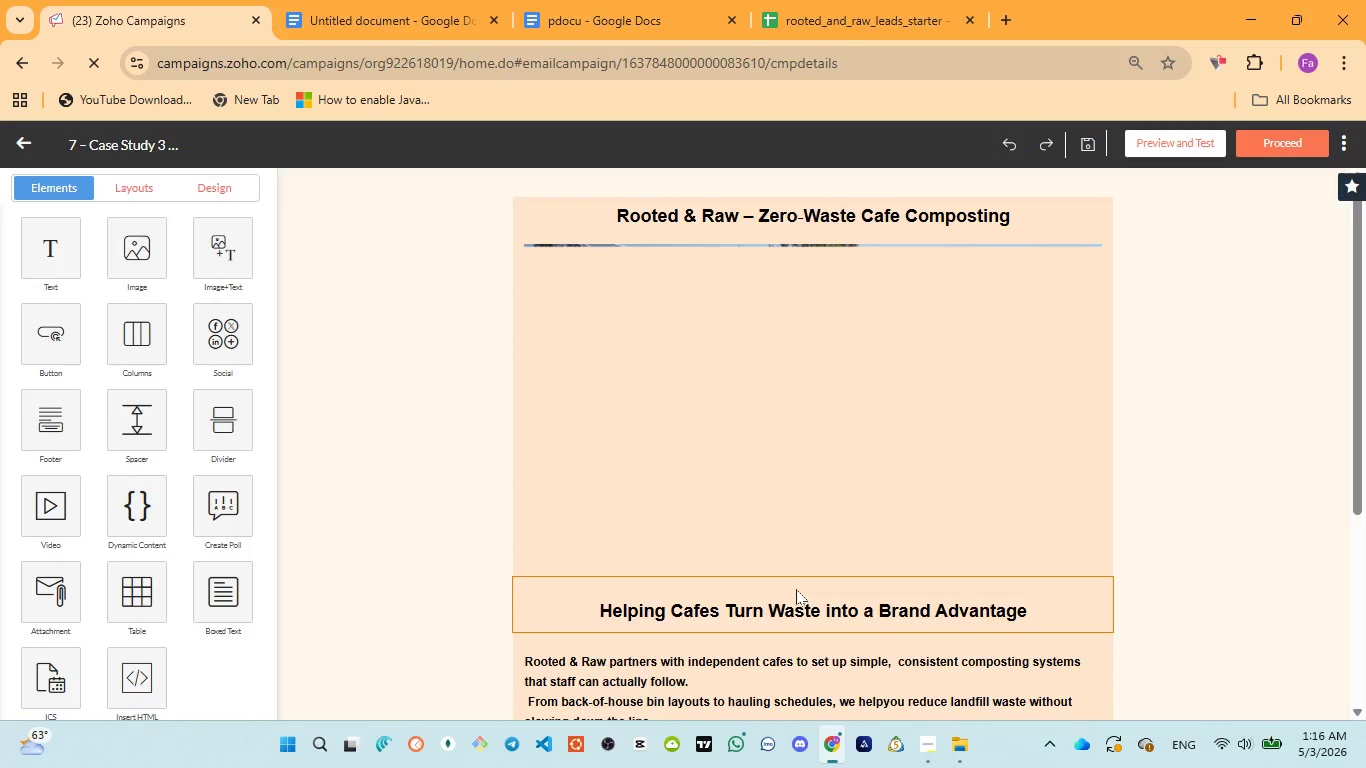 
left_click([777, 600])
 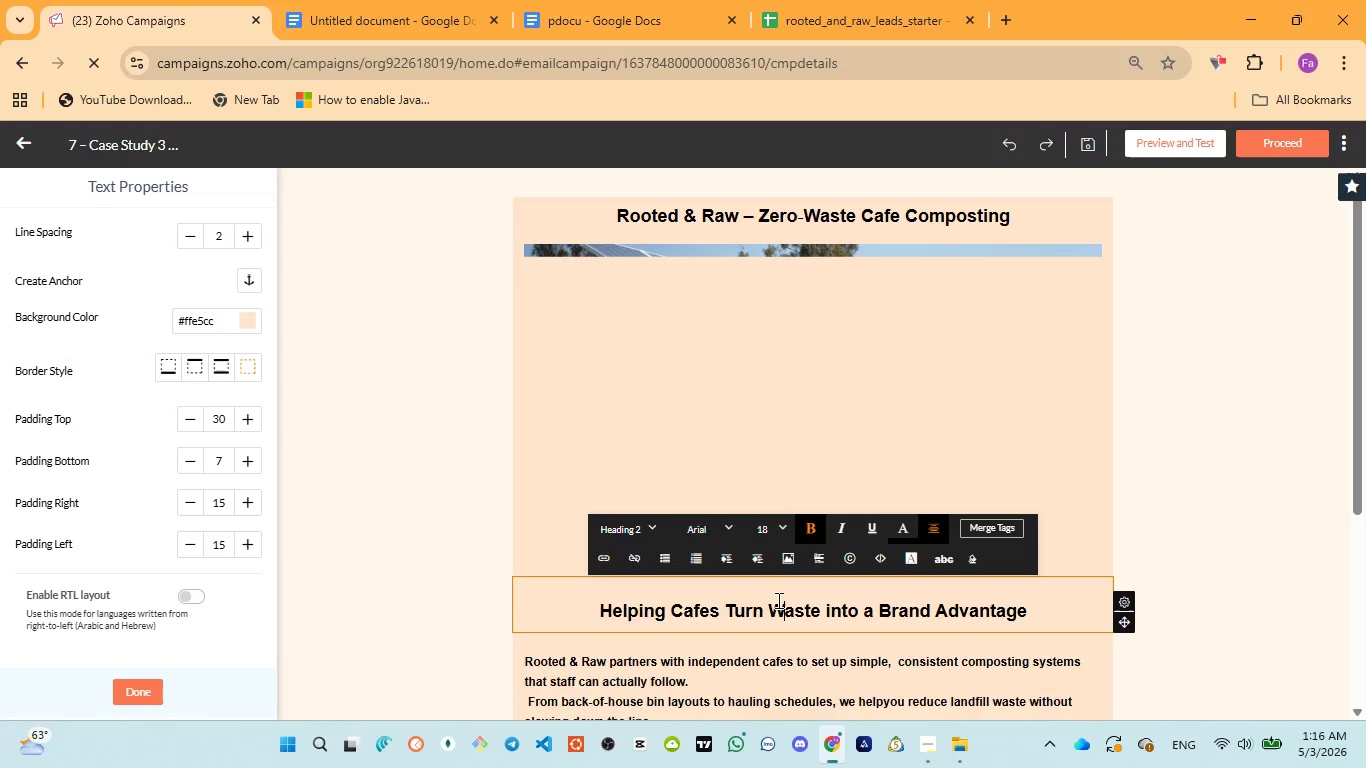 
key(Control+A)
 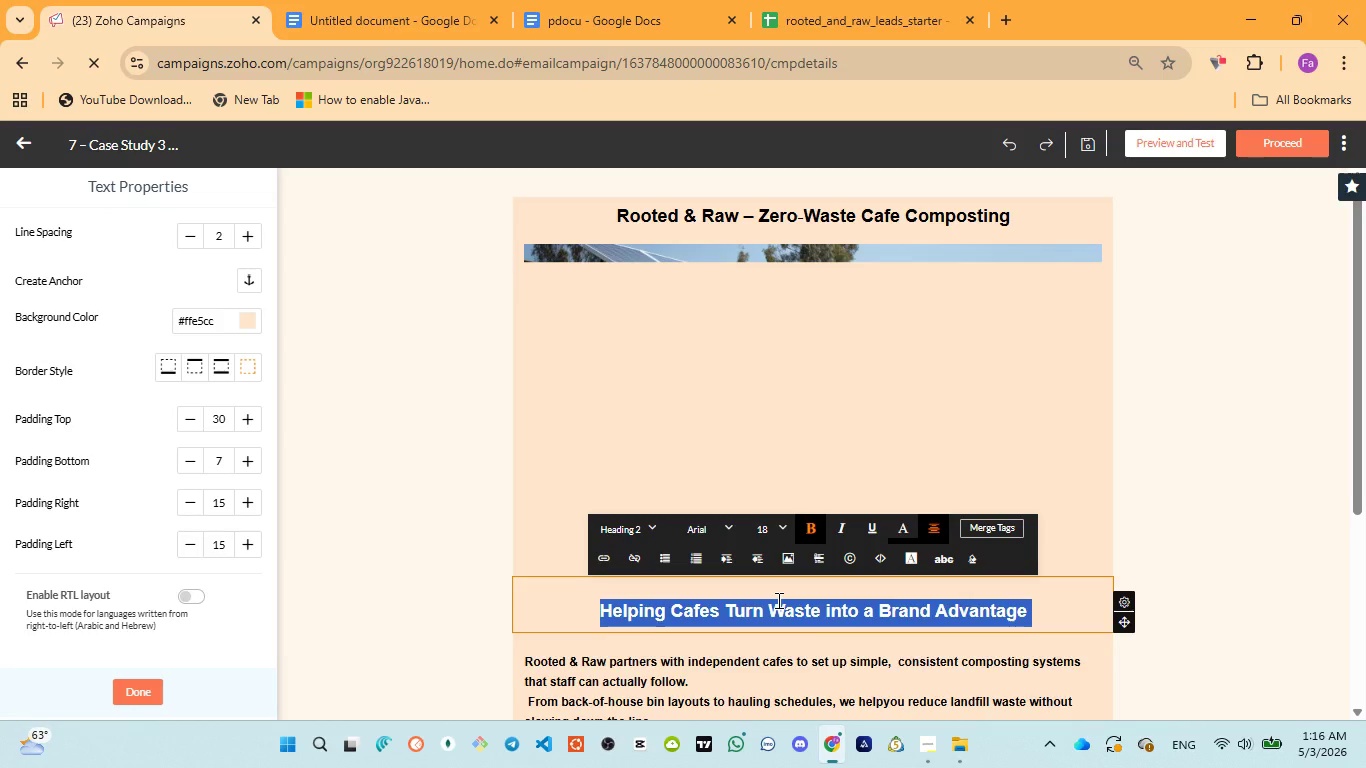 
key(Control+V)
 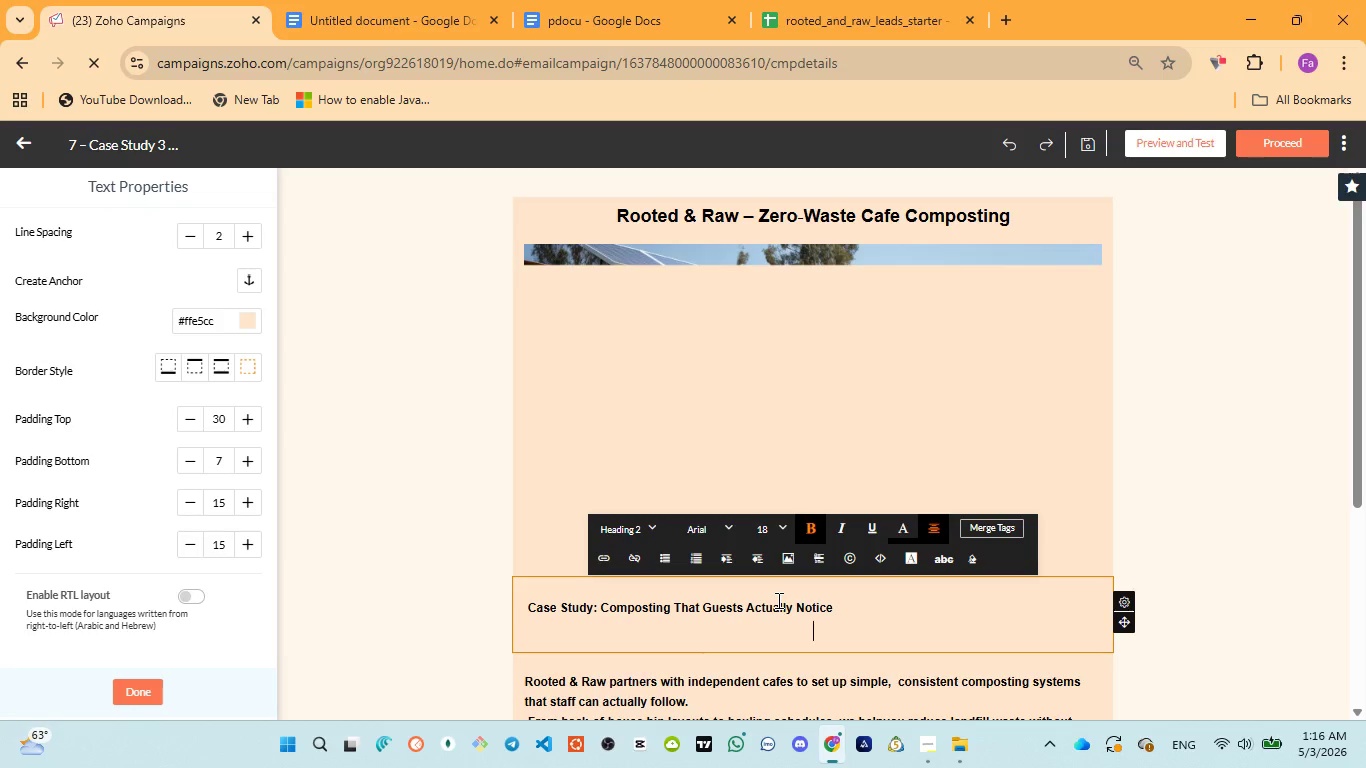 
key(Backspace)
 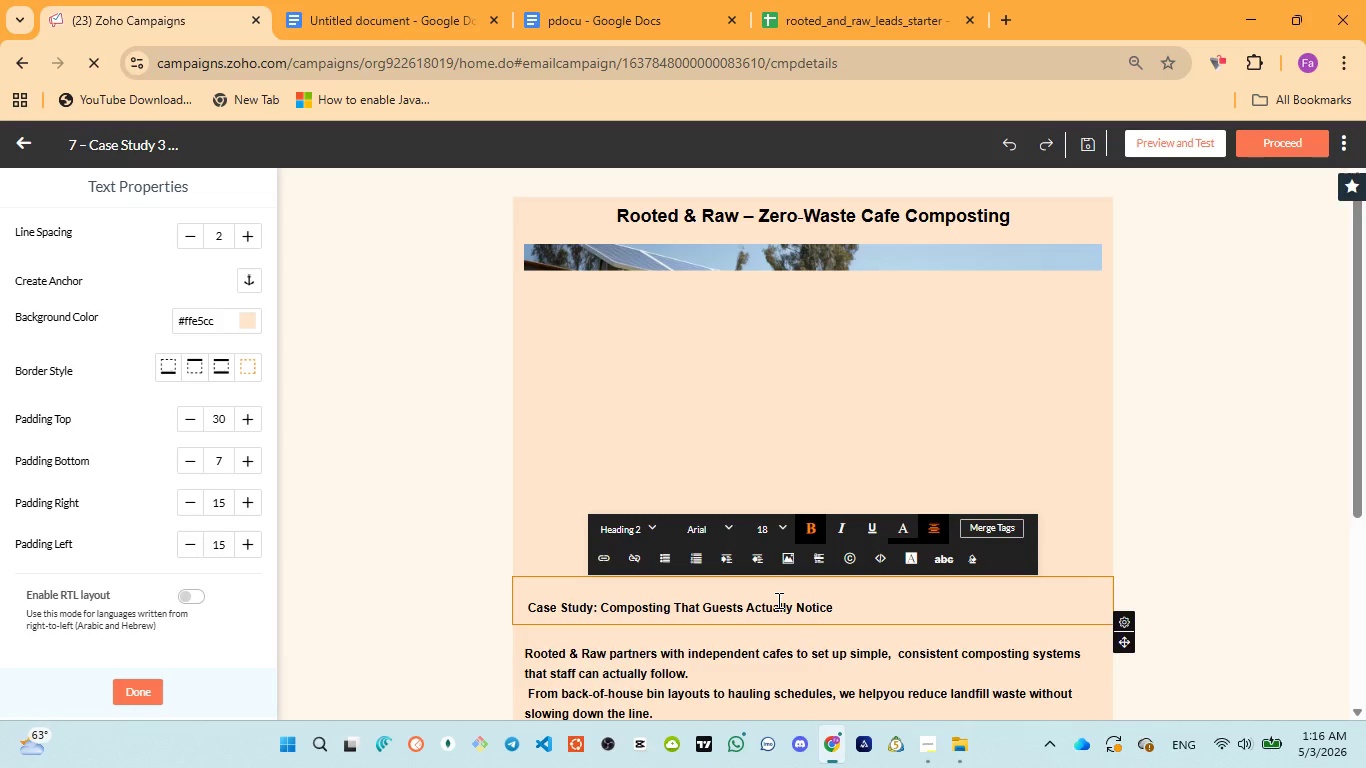 
key(Control+A)
 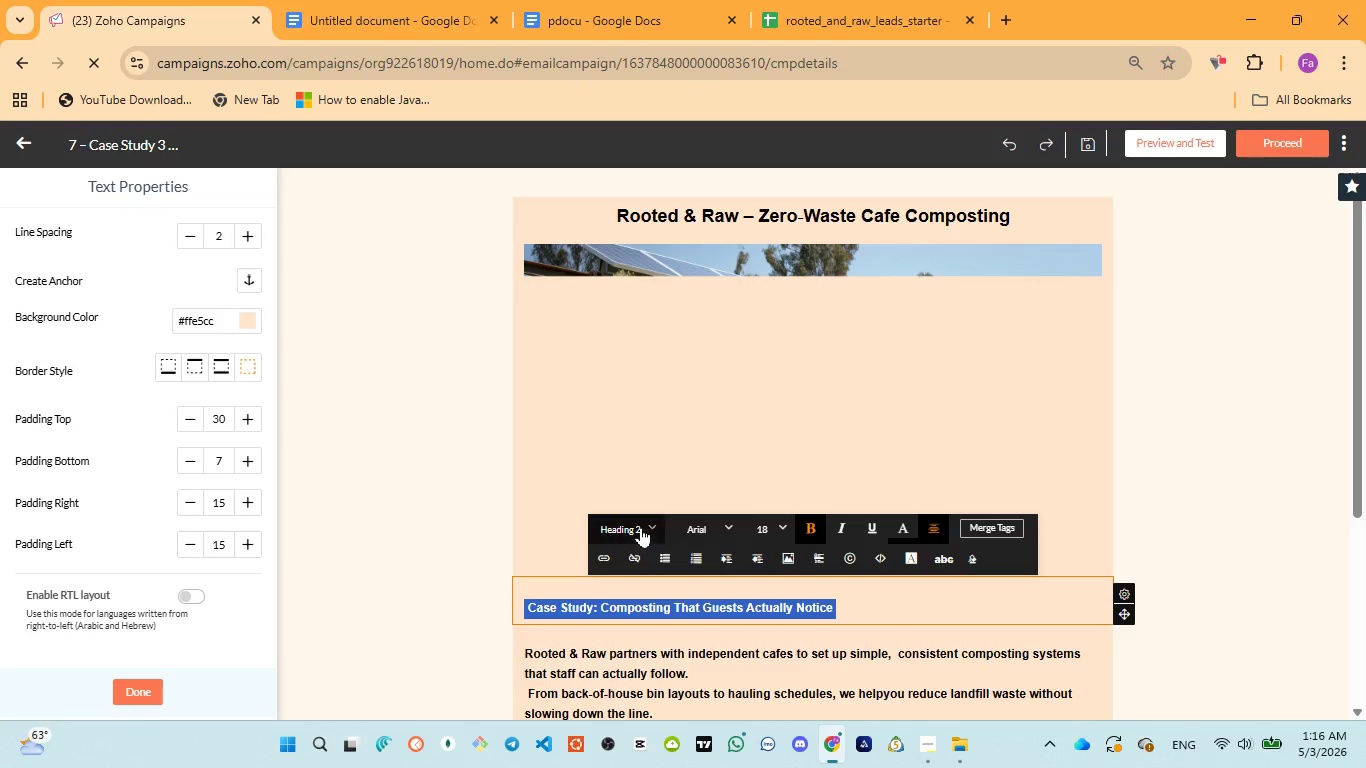 
left_click([641, 527])
 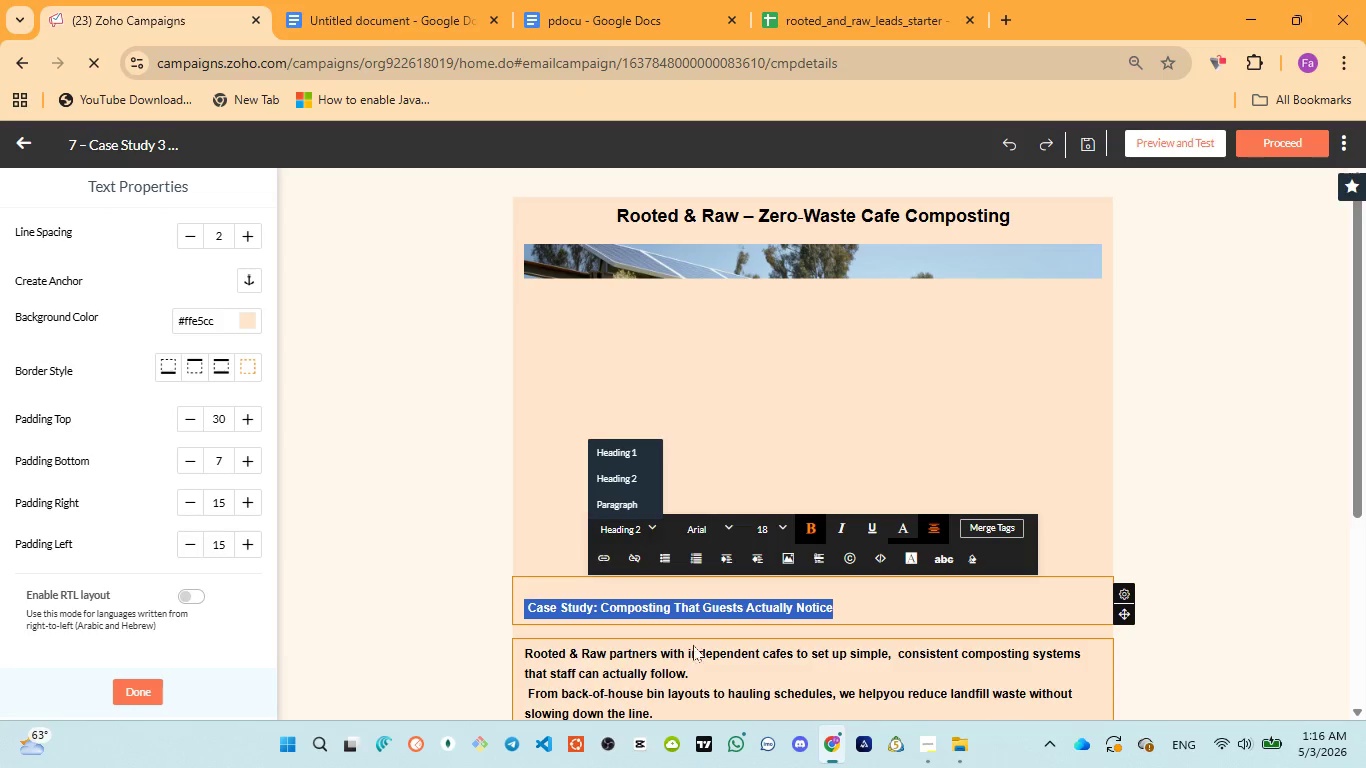 
left_click([686, 676])
 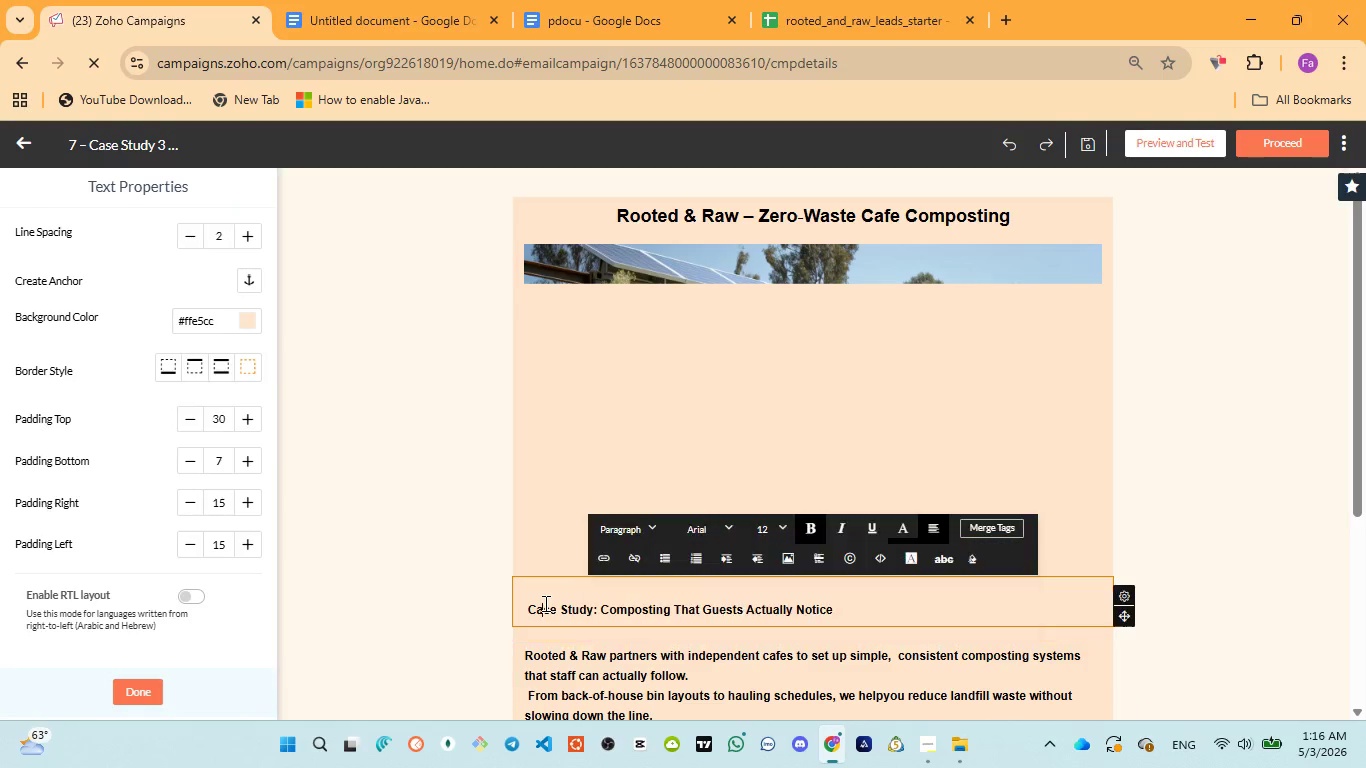 
key(Control+A)
 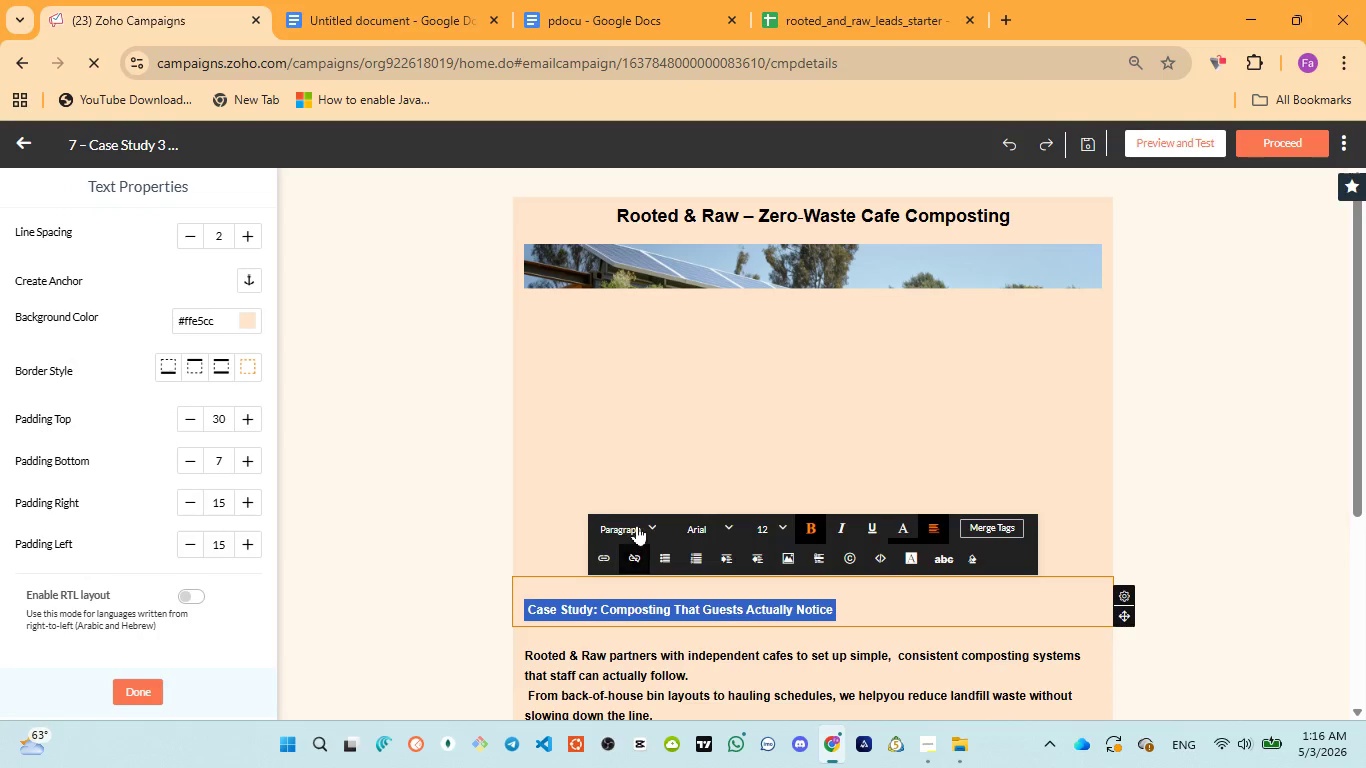 
left_click([637, 524])
 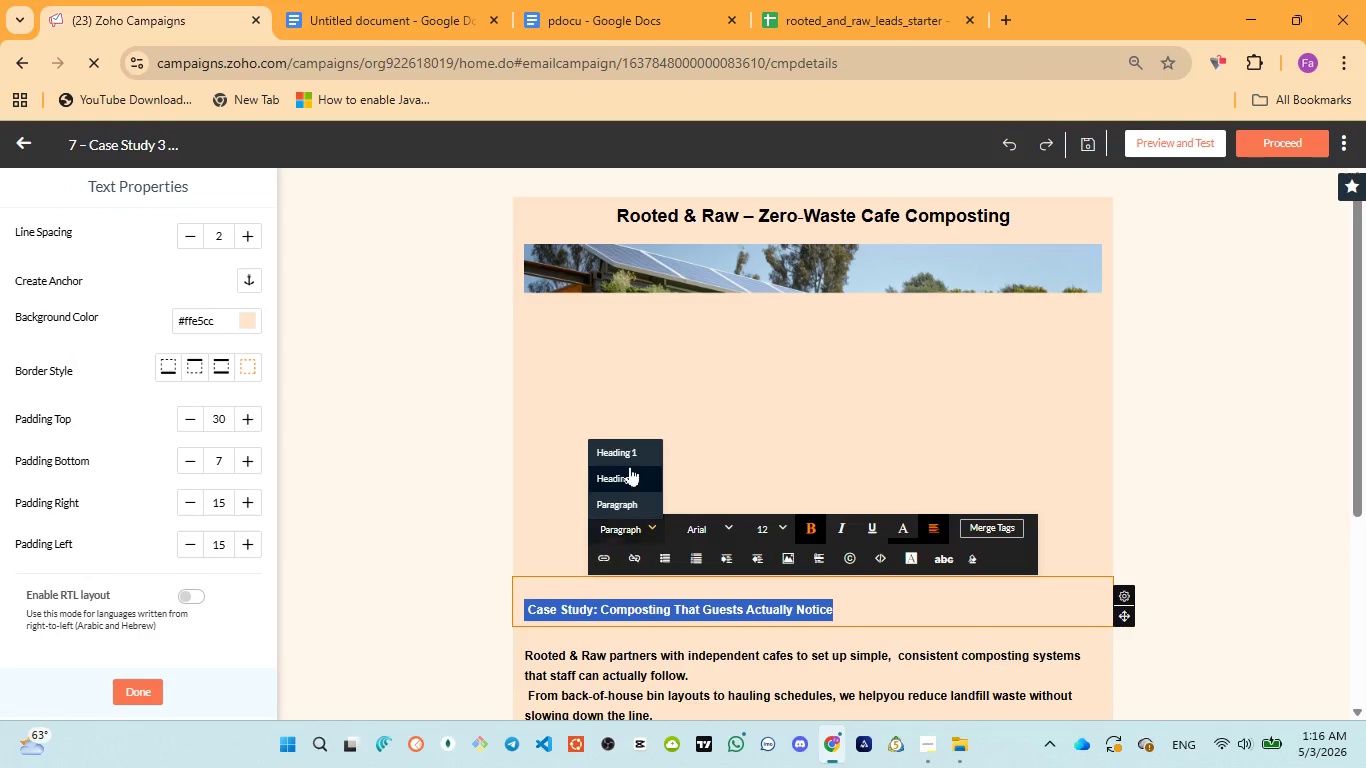 
left_click([630, 466])
 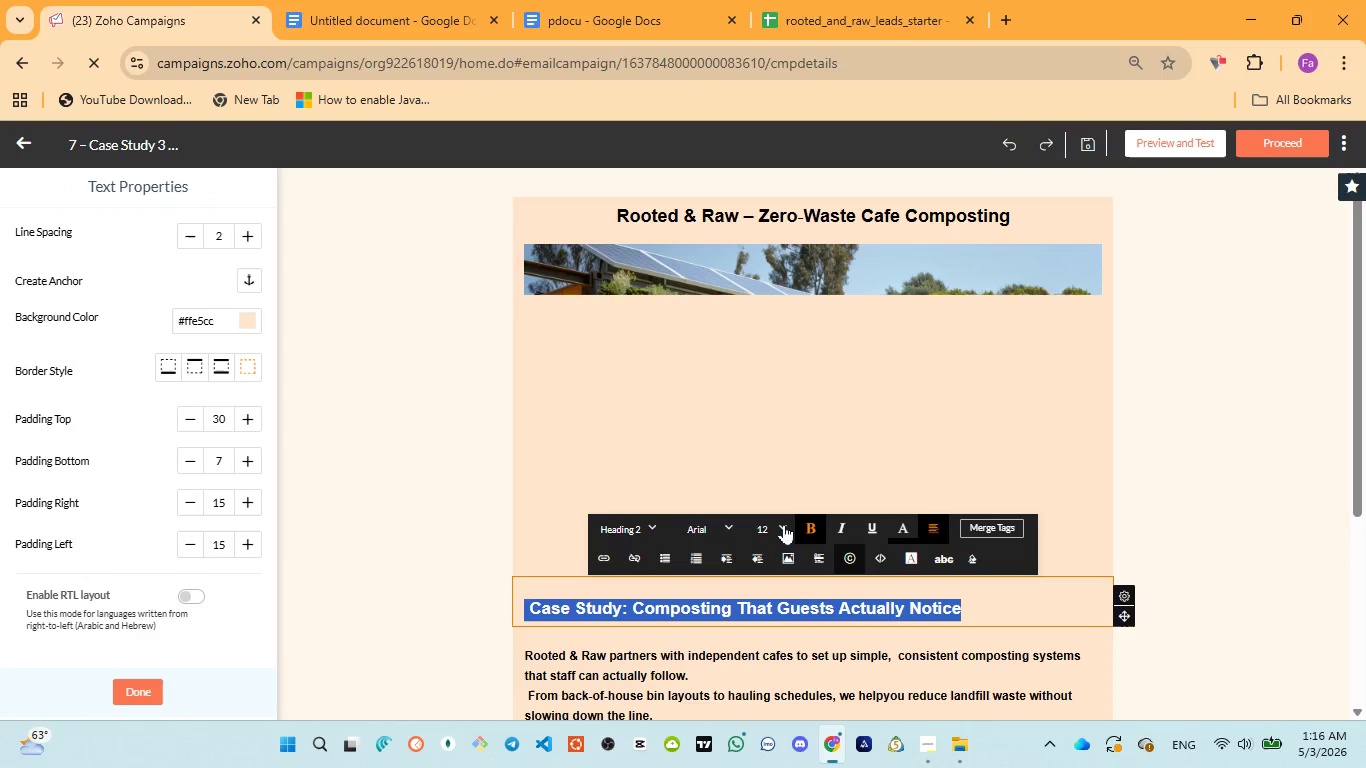 
left_click([770, 521])
 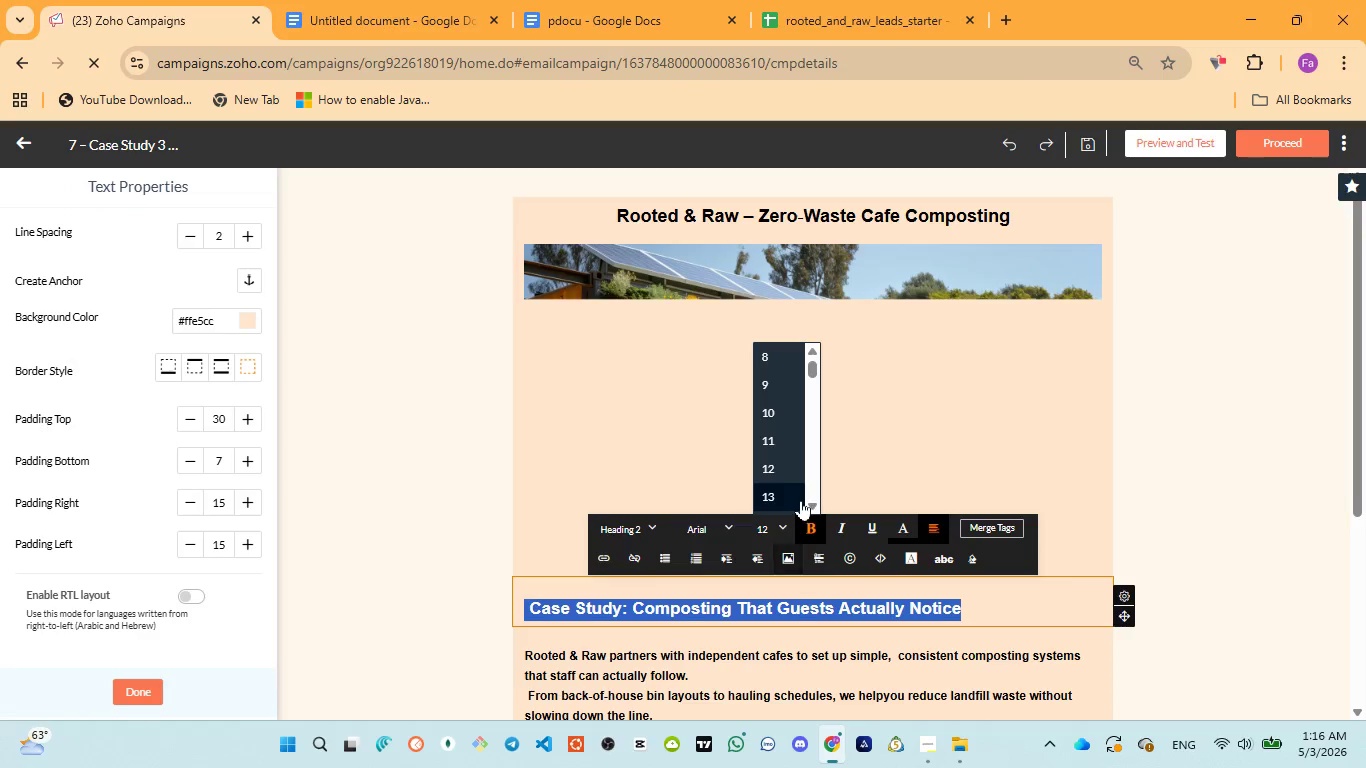 
scroll: coordinate [785, 473], scroll_direction: down, amount: 2.0
 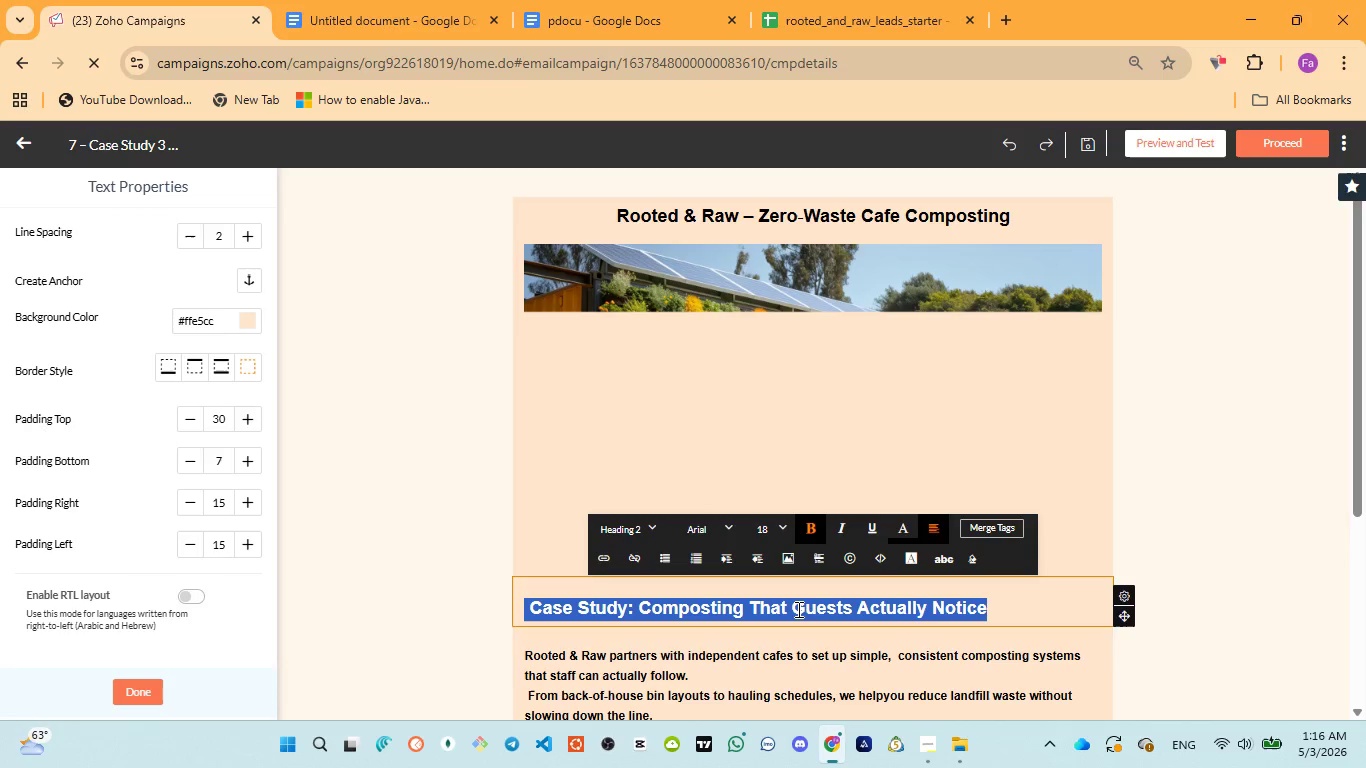 
left_click([770, 660])
 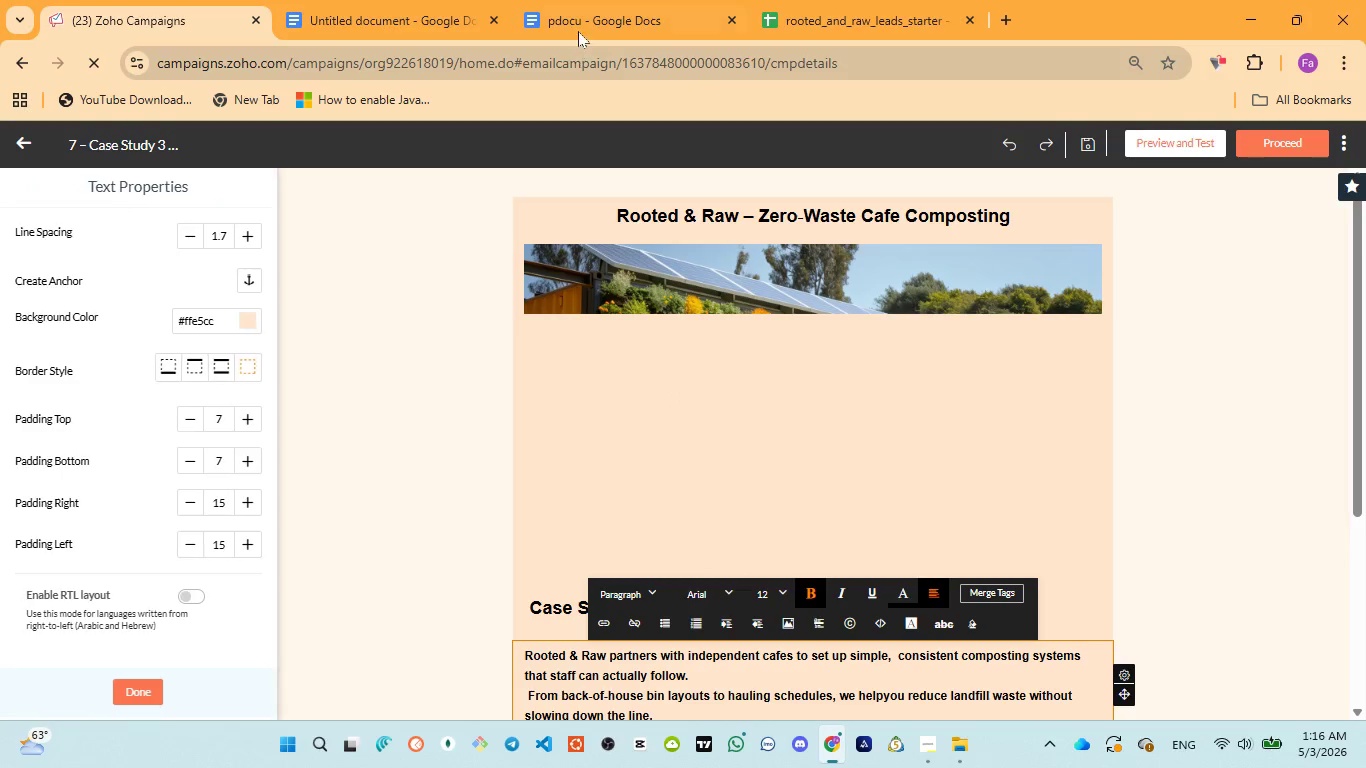 
left_click([579, 15])
 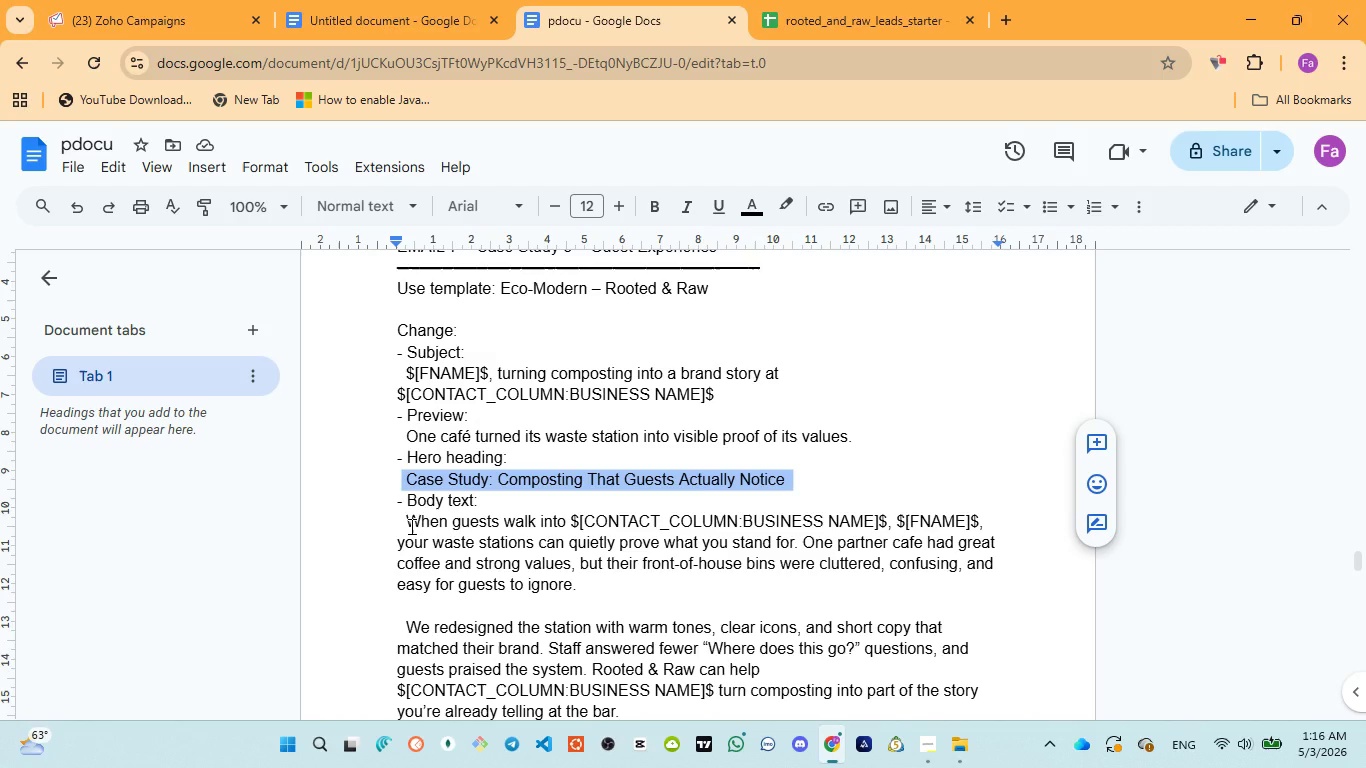 
left_click_drag(start_coordinate=[410, 526], to_coordinate=[628, 613])
 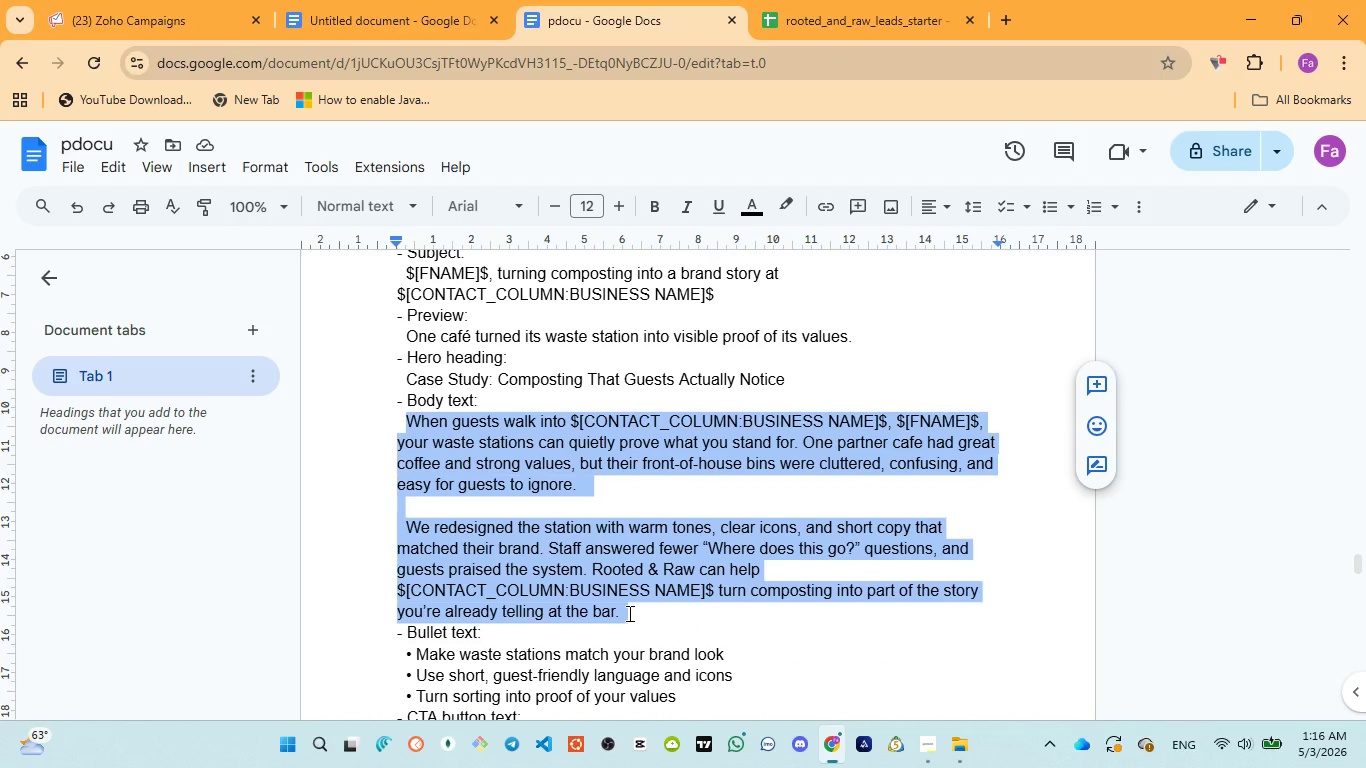 
scroll: coordinate [557, 675], scroll_direction: down, amount: 1.0
 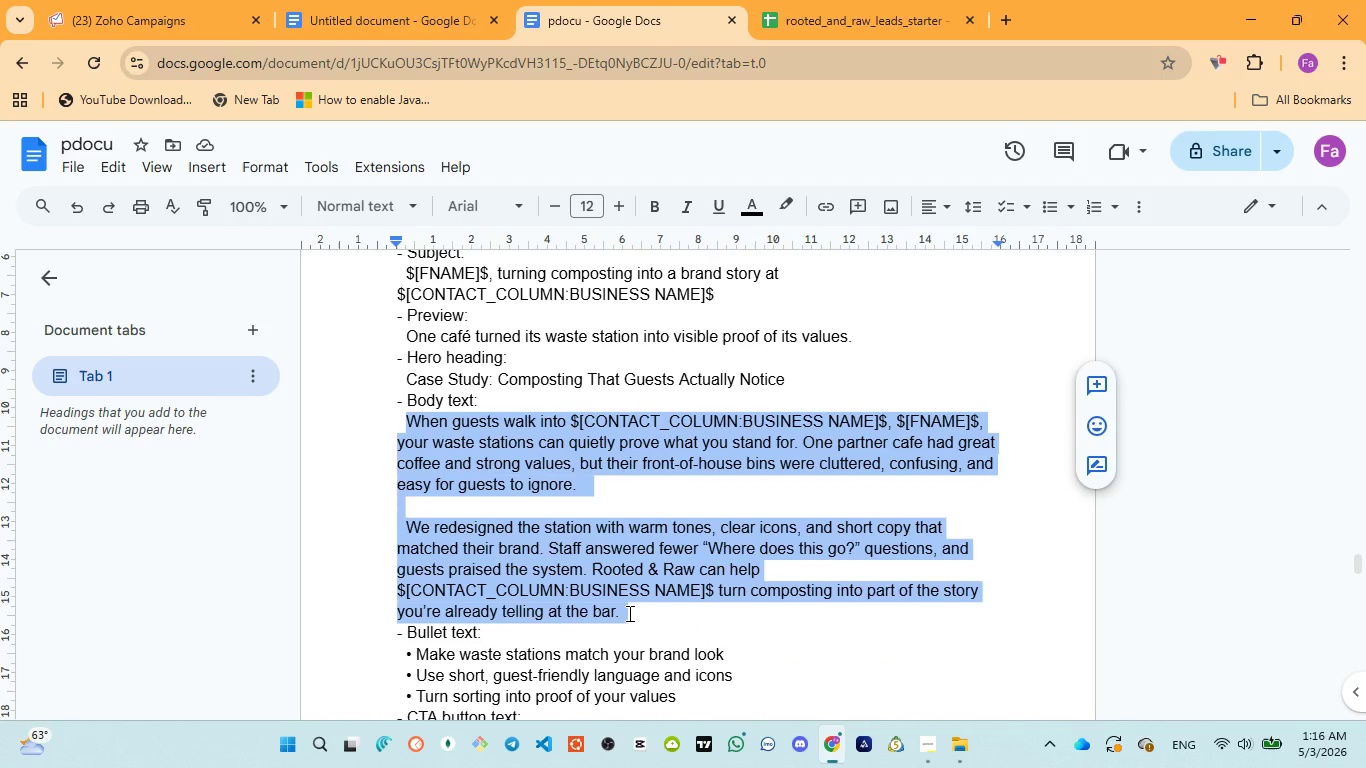 
key(Control+C)
 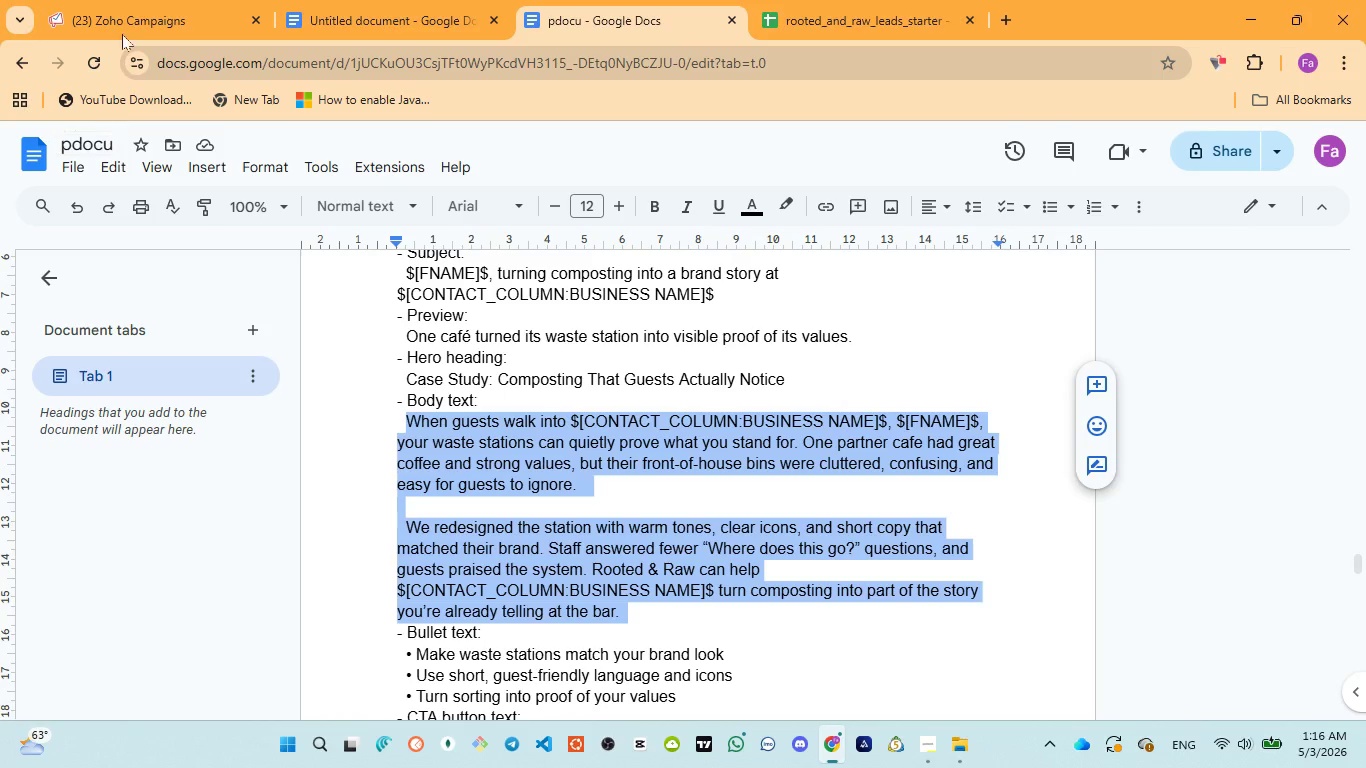 
left_click([129, 0])
 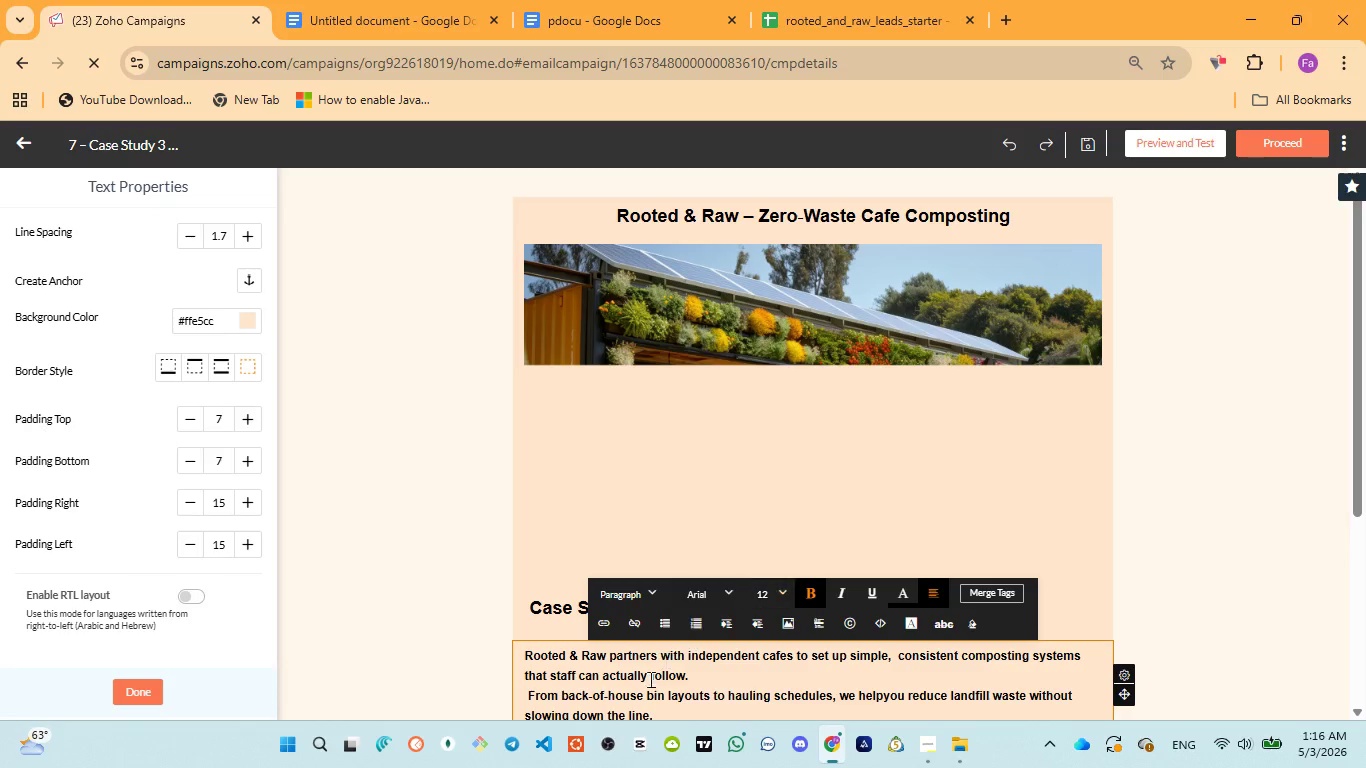 
left_click([647, 682])
 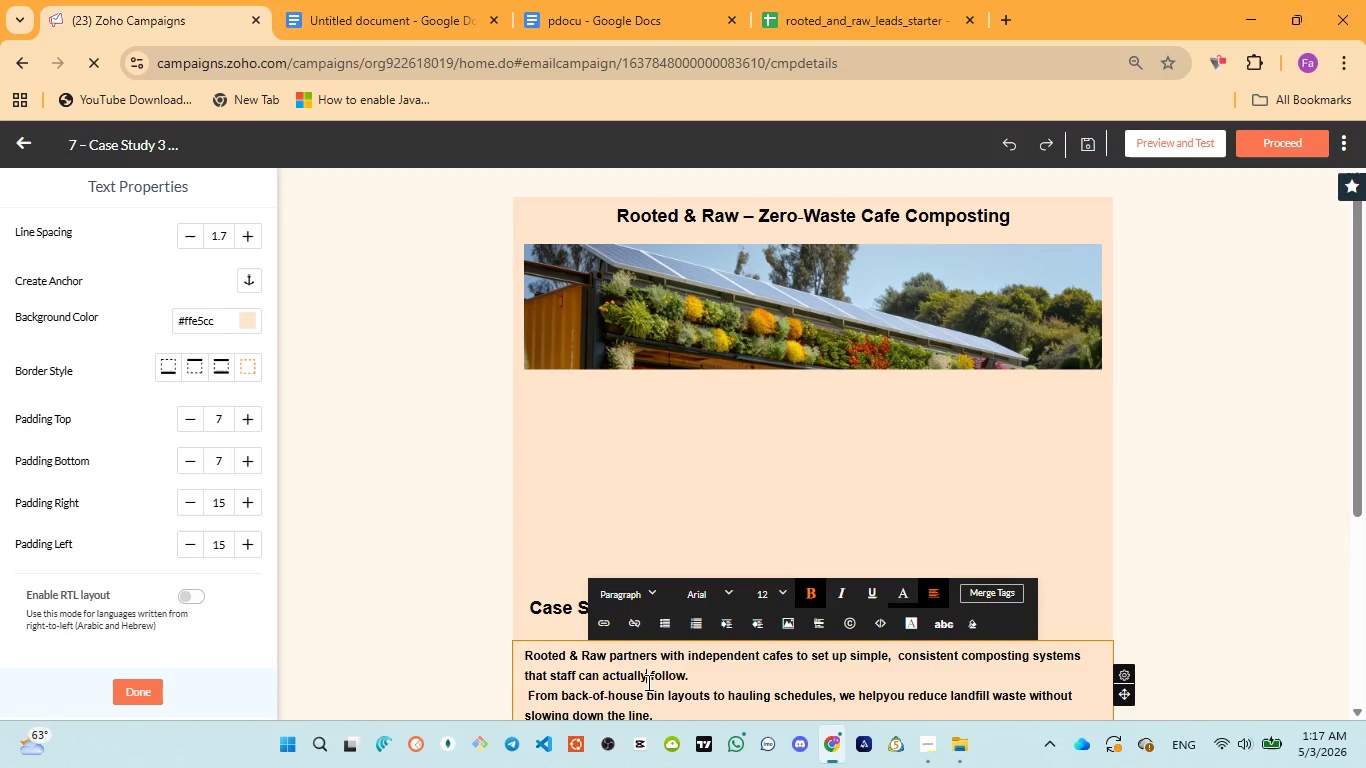 
key(Control+A)
 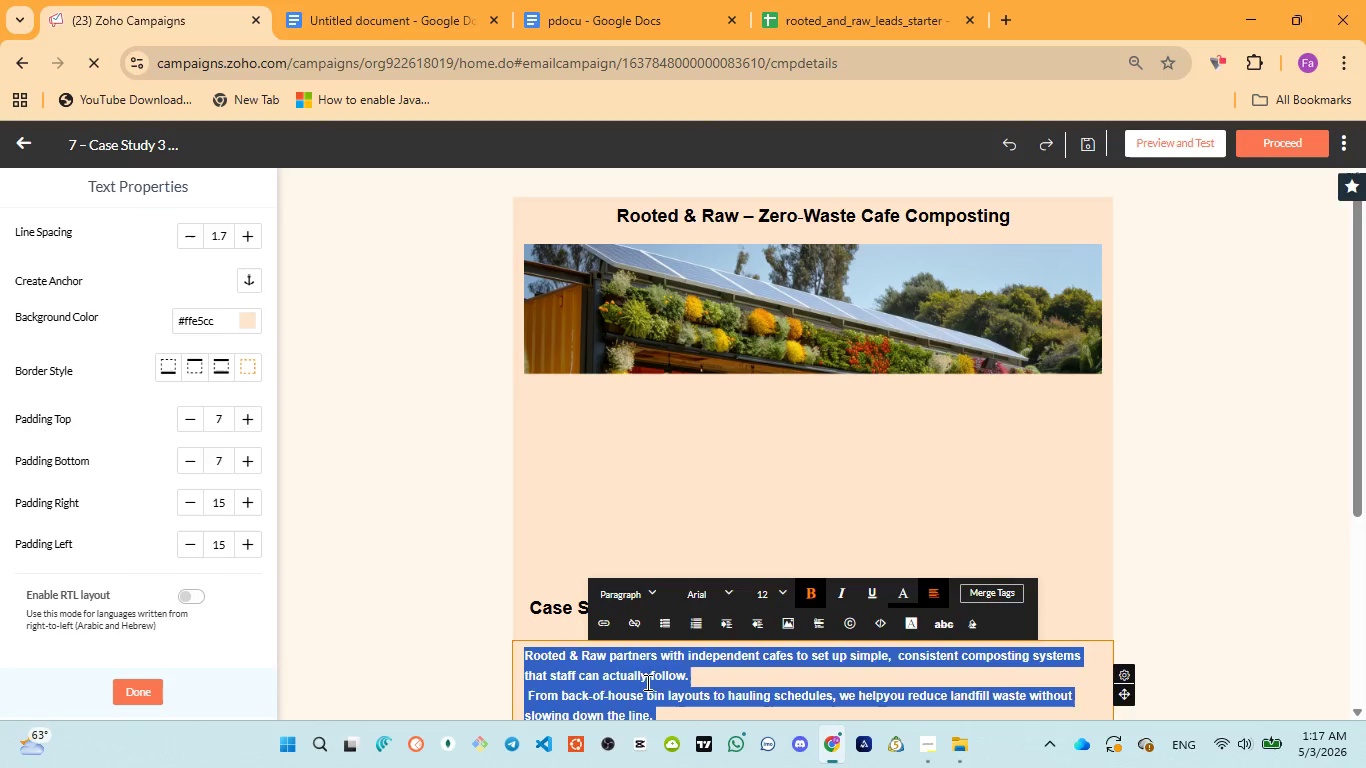 
key(Control+V)
 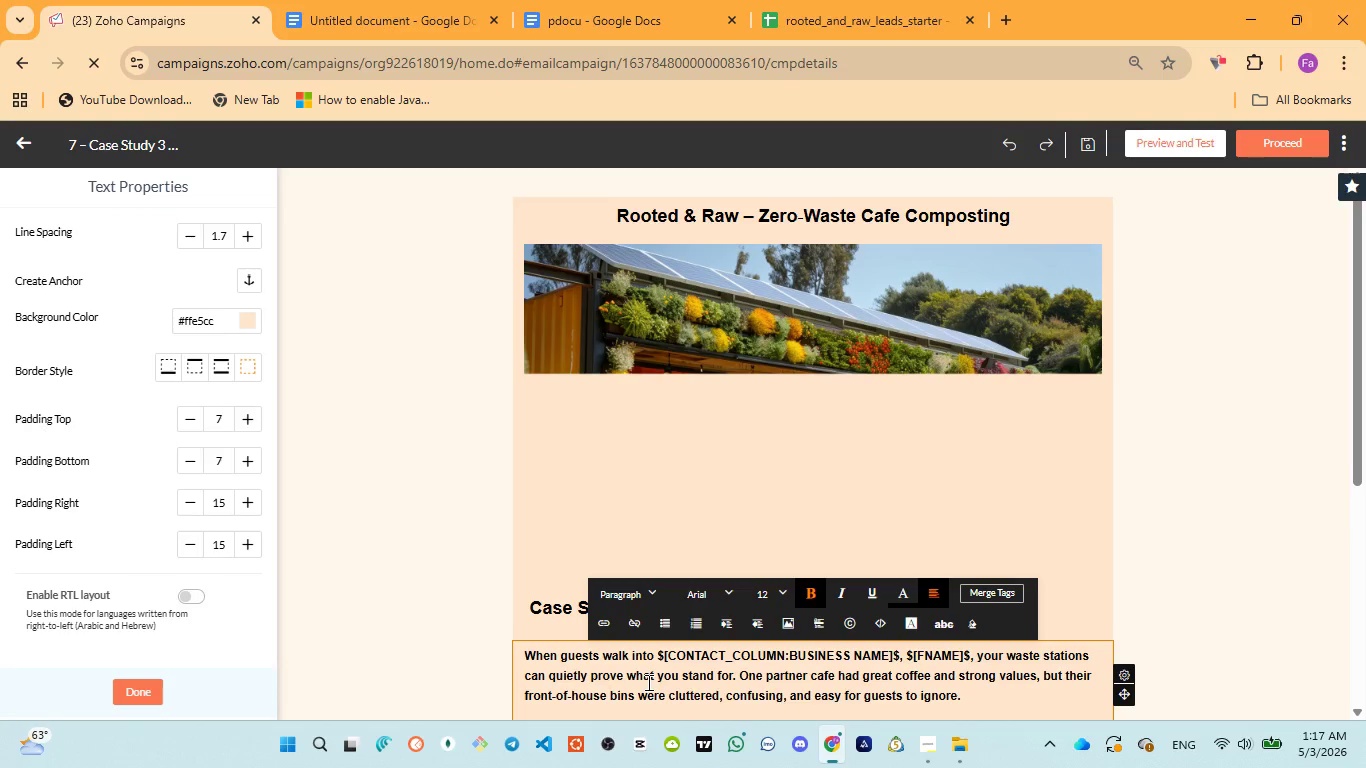 
scroll: coordinate [648, 682], scroll_direction: down, amount: 2.0
 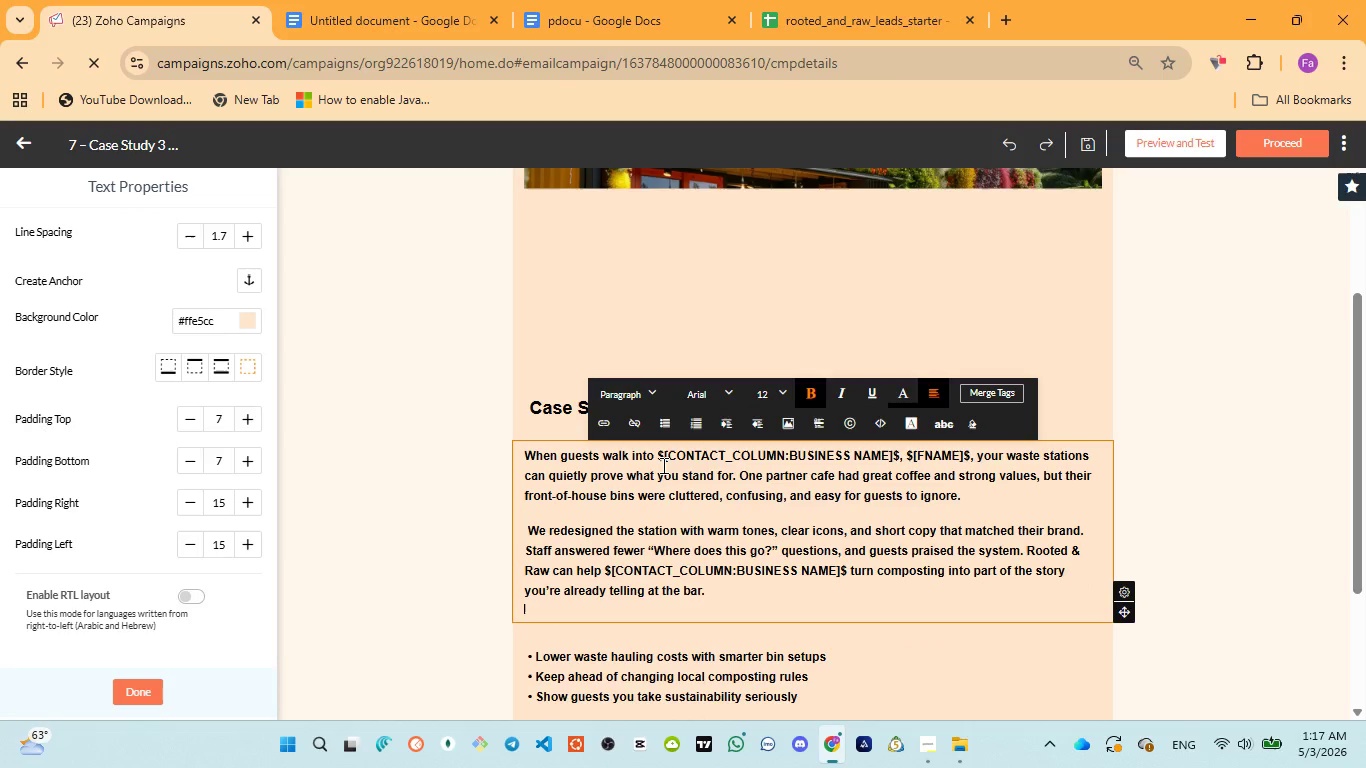 
left_click_drag(start_coordinate=[660, 454], to_coordinate=[808, 452])
 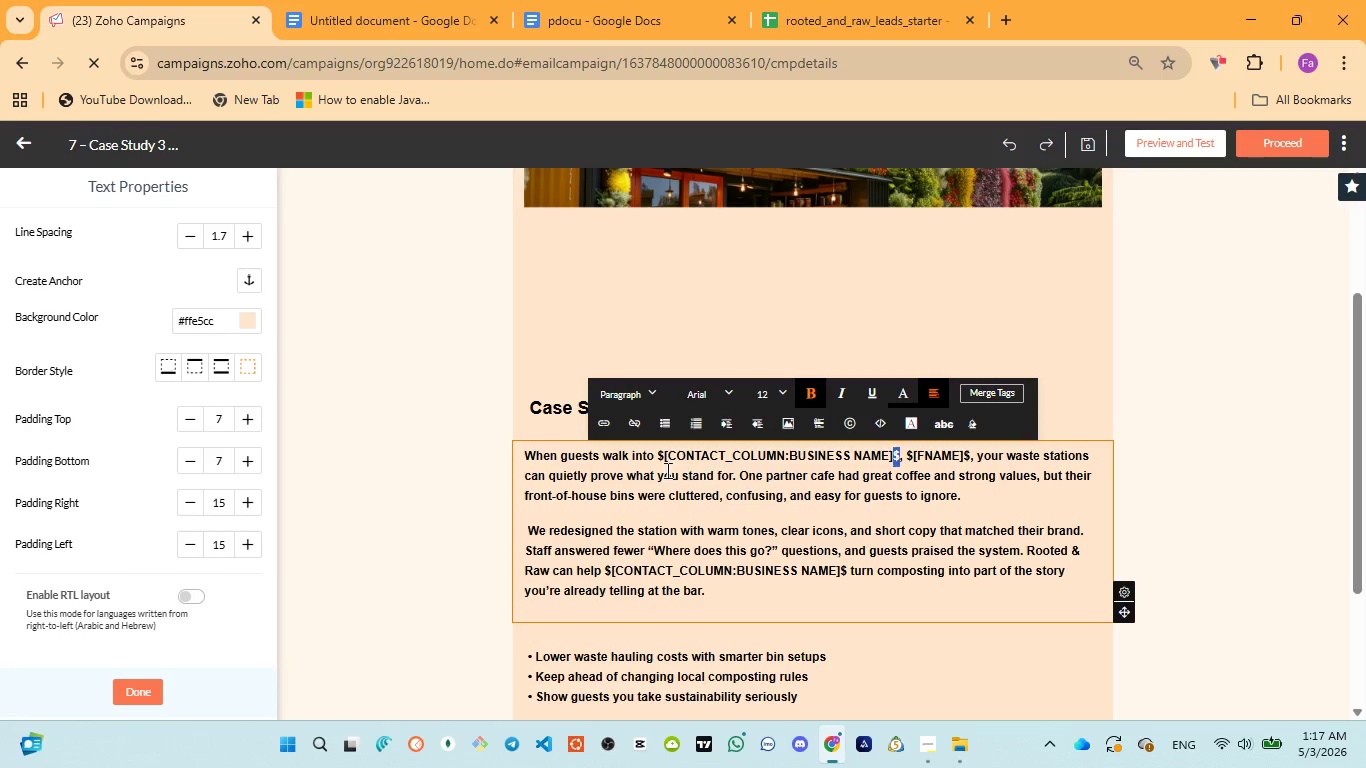 
left_click_drag(start_coordinate=[662, 453], to_coordinate=[671, 451])
 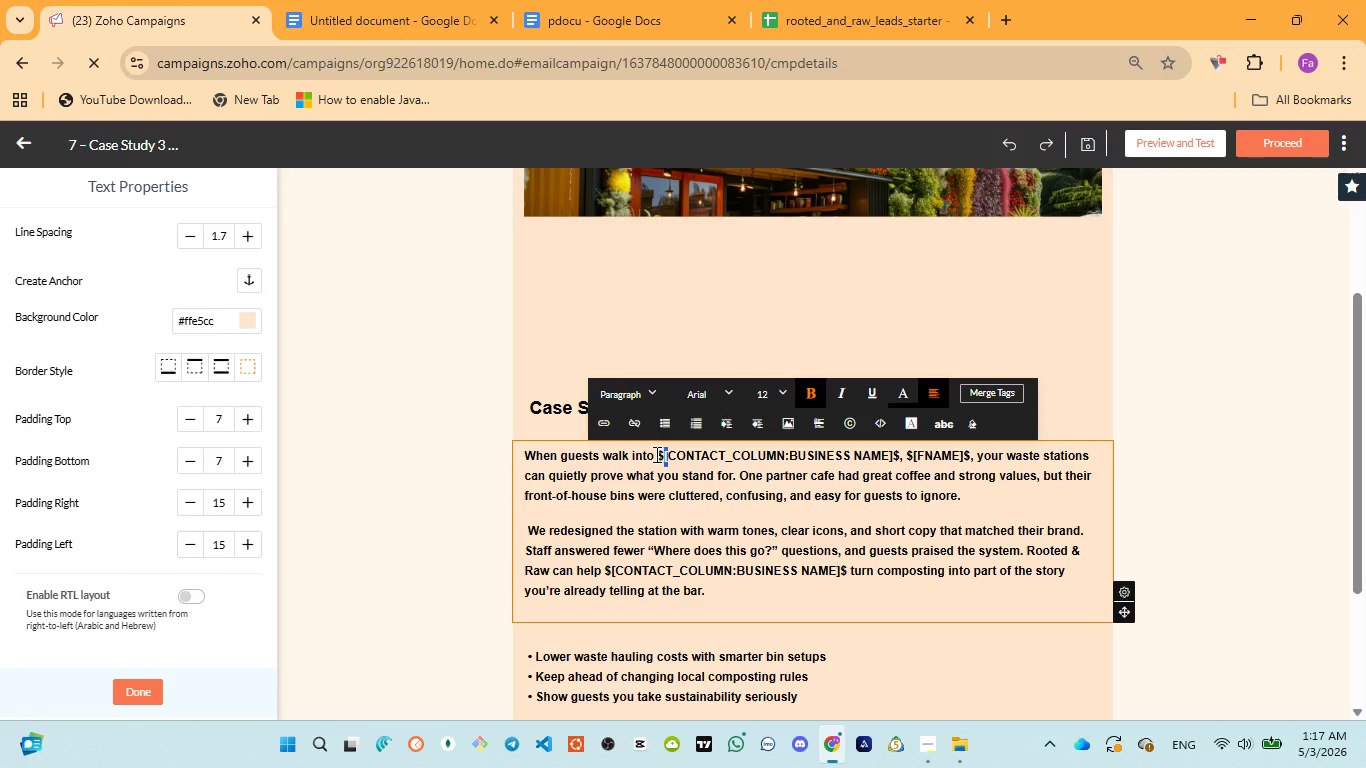 
left_click_drag(start_coordinate=[656, 454], to_coordinate=[896, 457])
 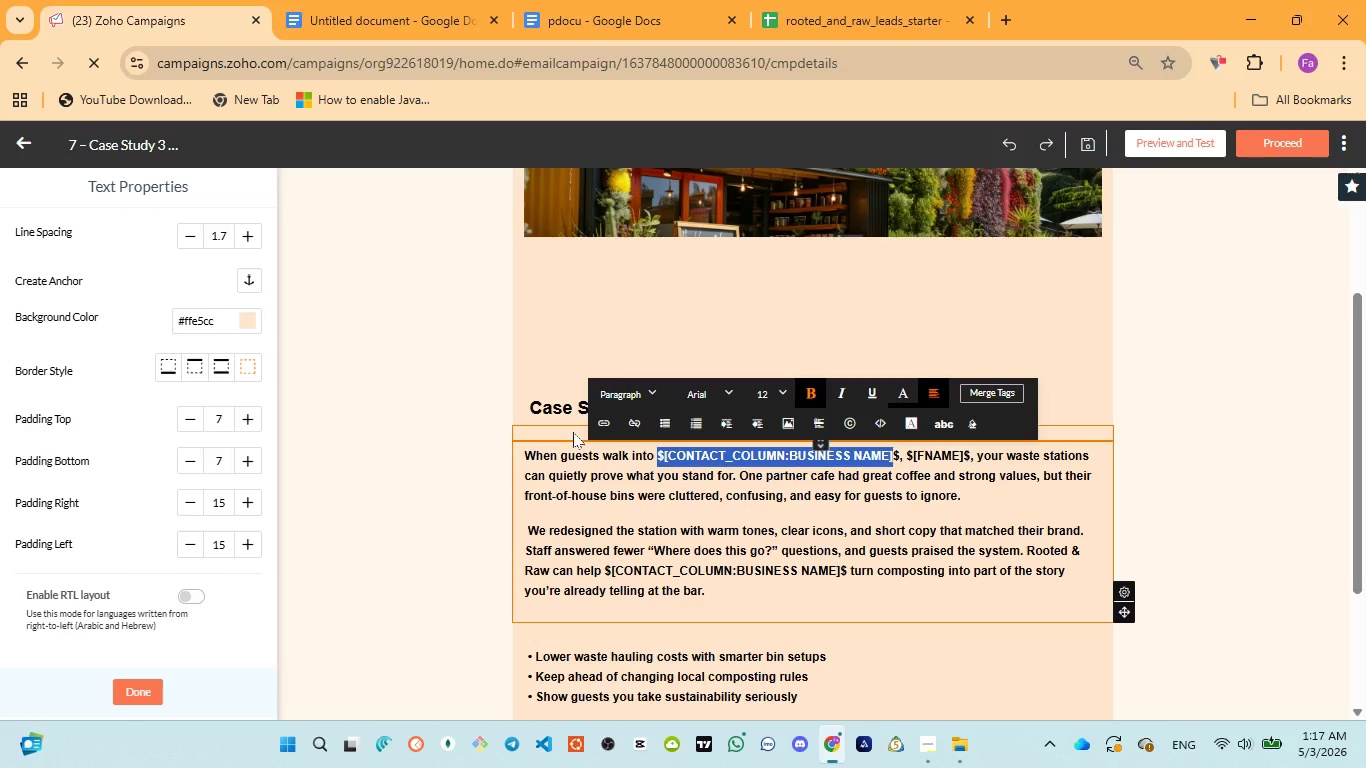 
left_click([688, 438])
 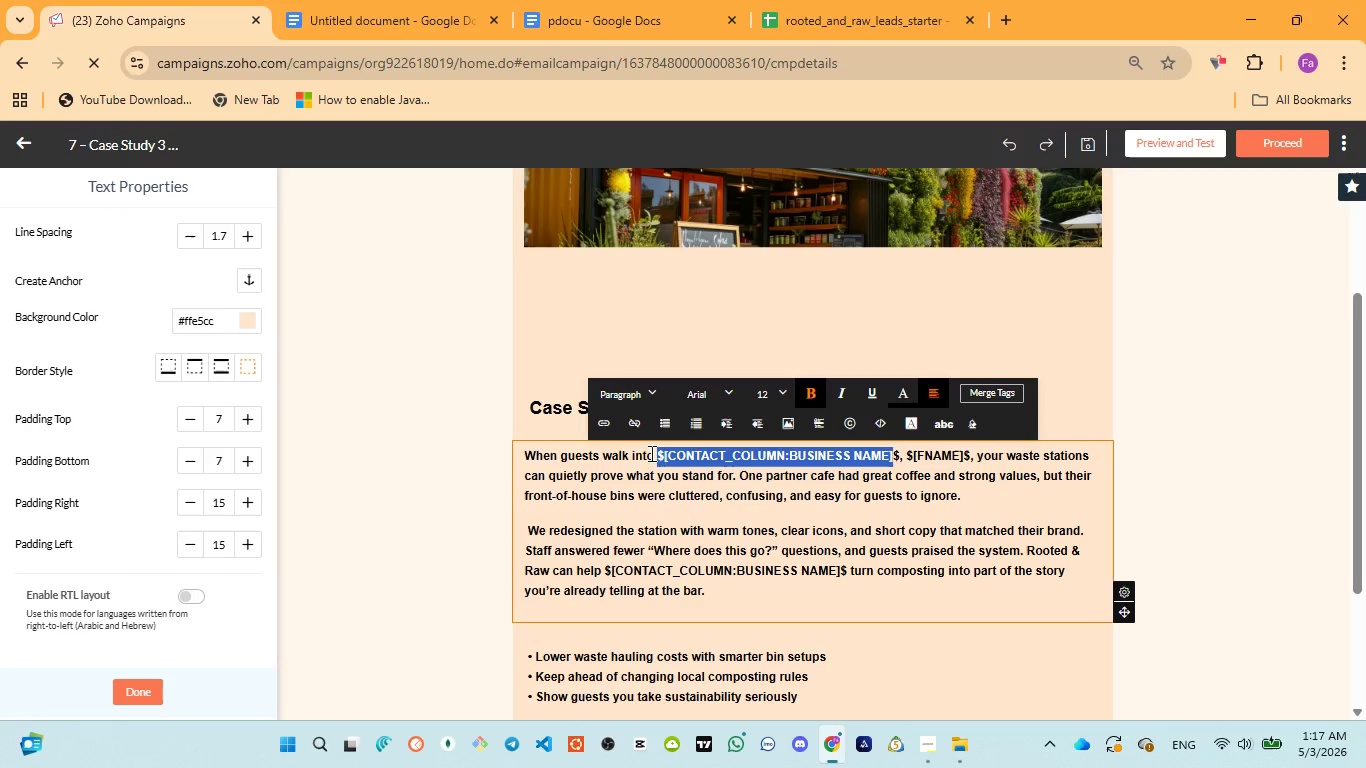 
left_click([657, 453])
 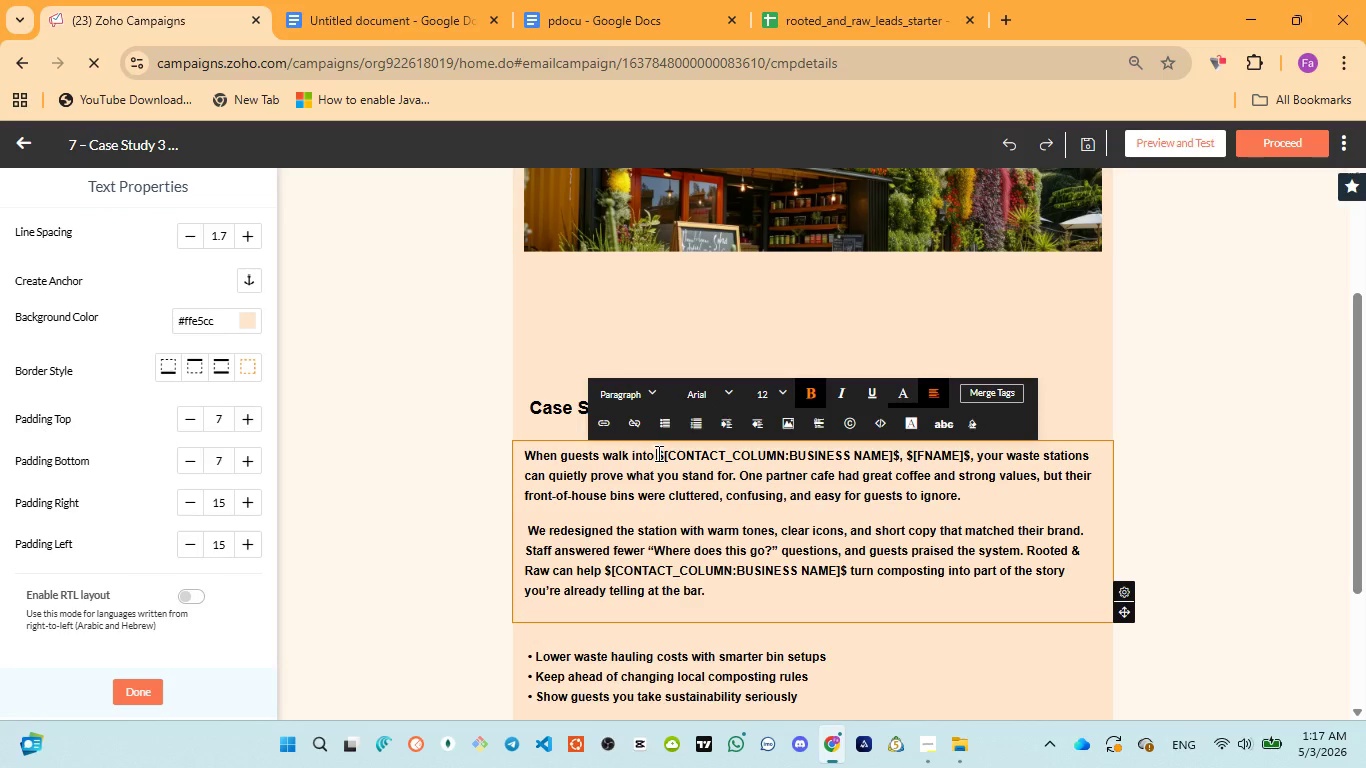 
left_click_drag(start_coordinate=[657, 453], to_coordinate=[899, 446])
 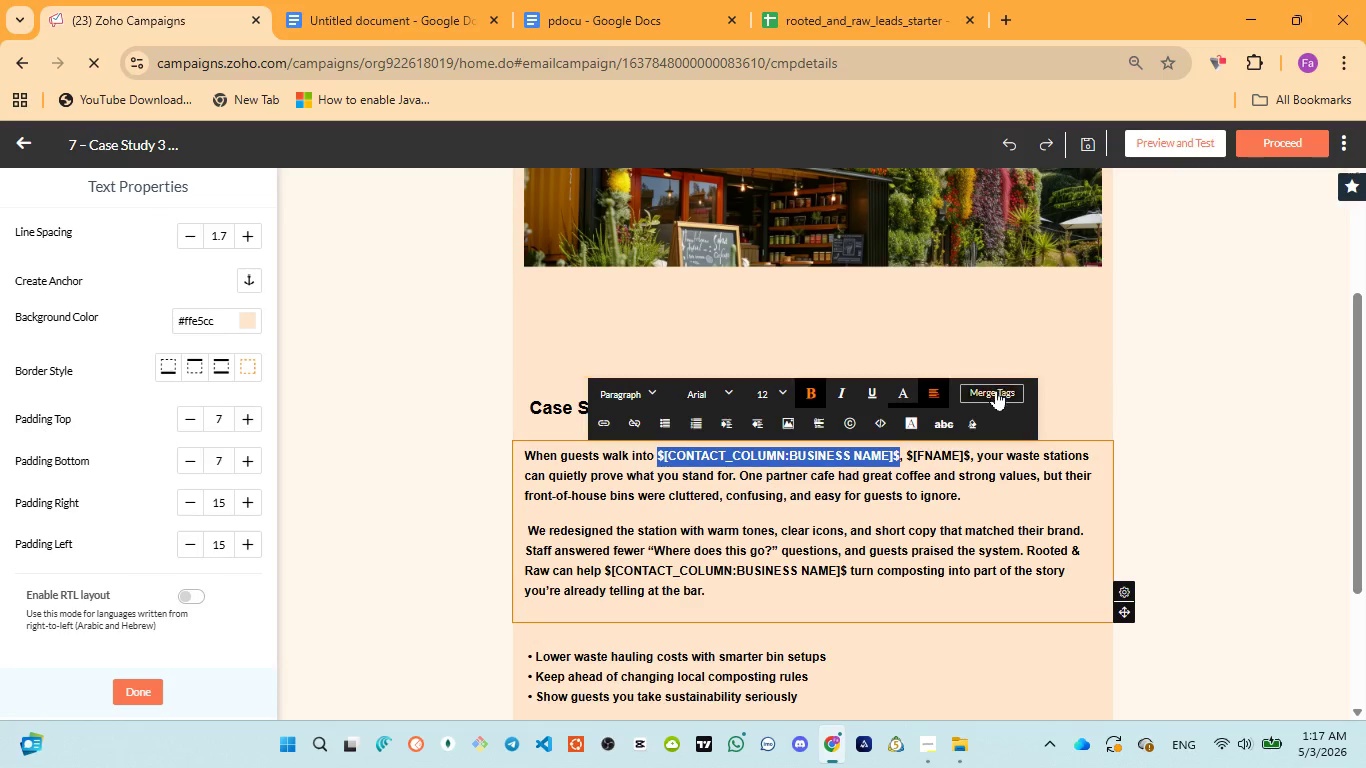 
left_click([996, 391])
 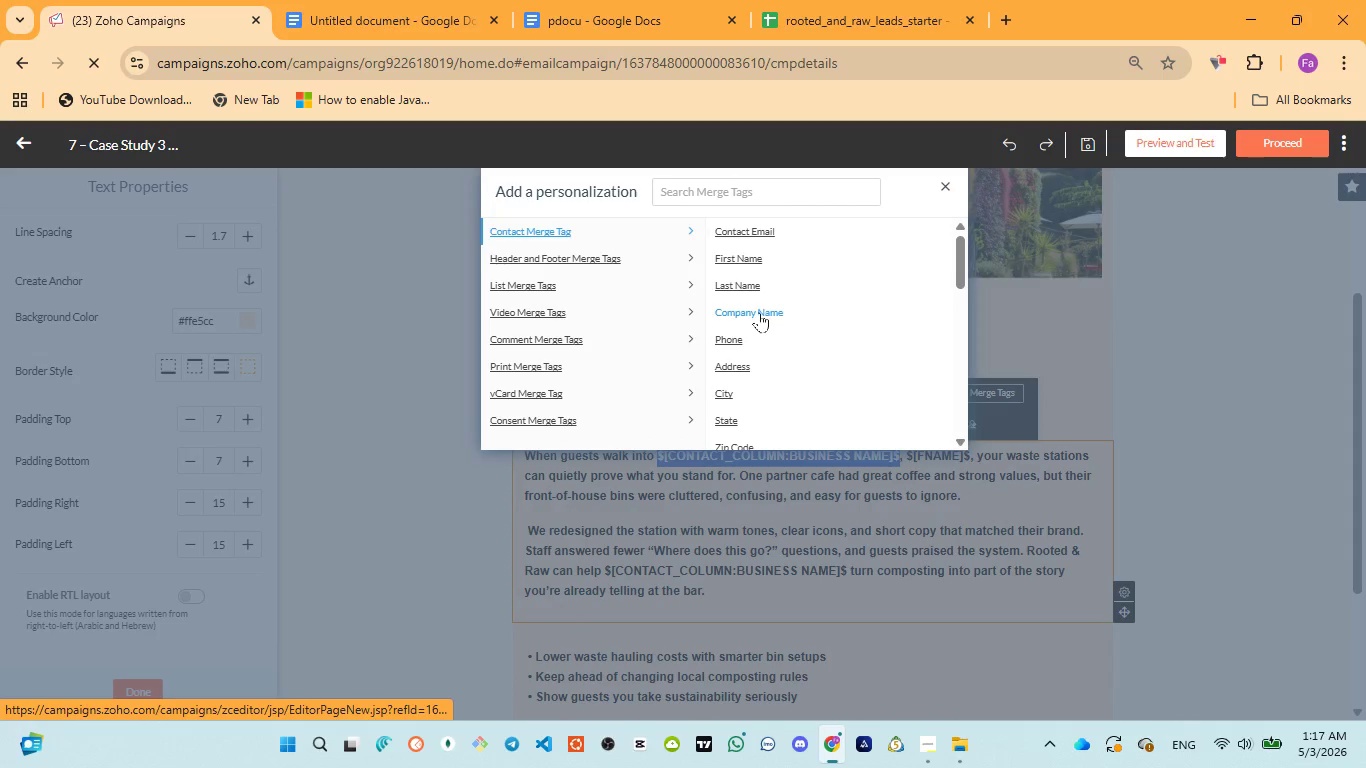 
scroll: coordinate [755, 347], scroll_direction: down, amount: 11.0
 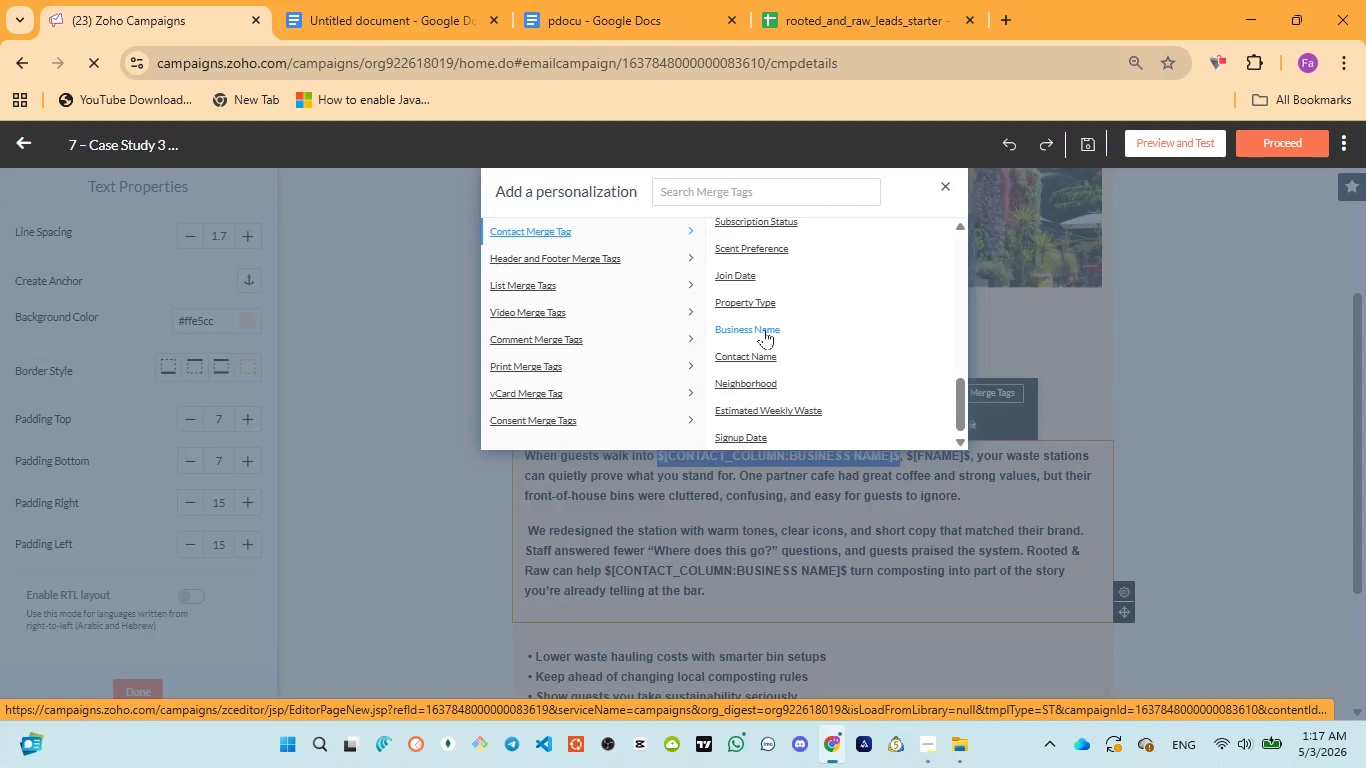 
left_click([765, 329])
 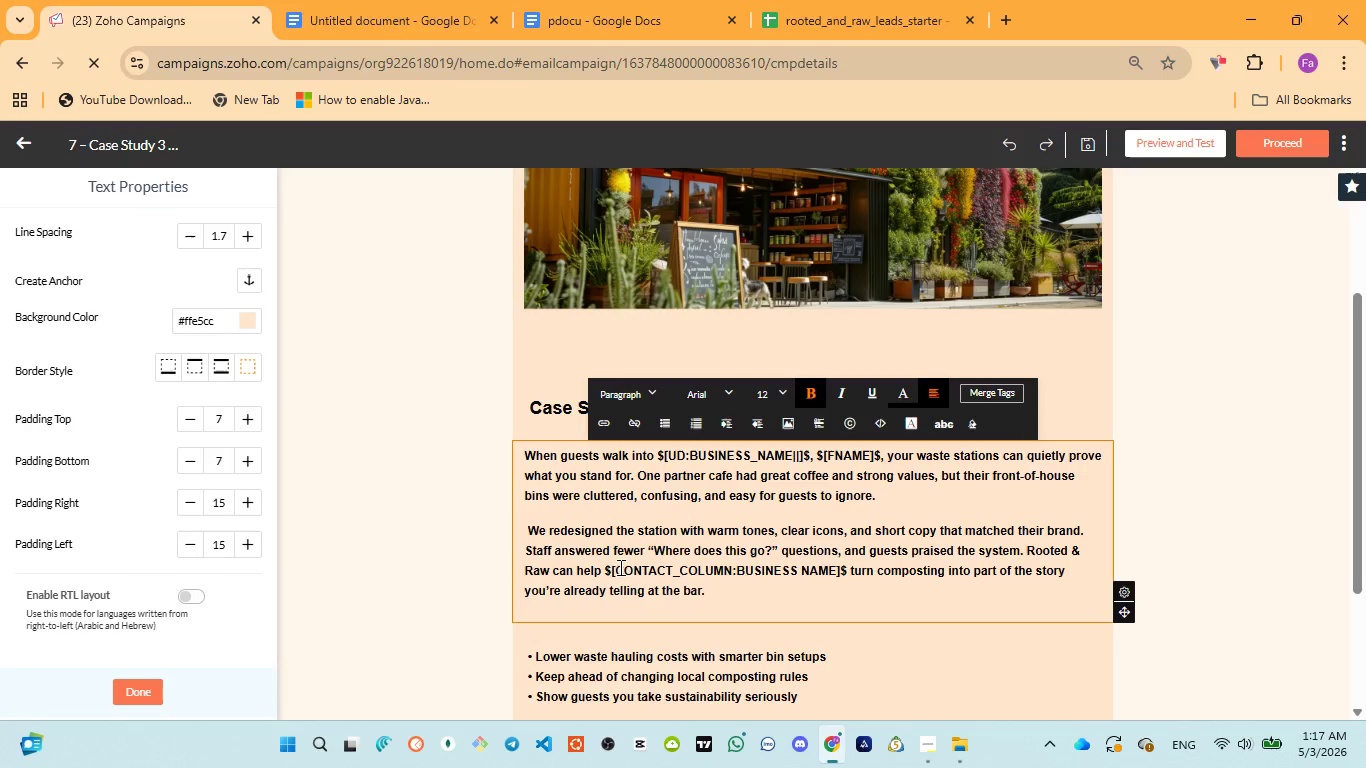 
left_click_drag(start_coordinate=[607, 573], to_coordinate=[844, 569])
 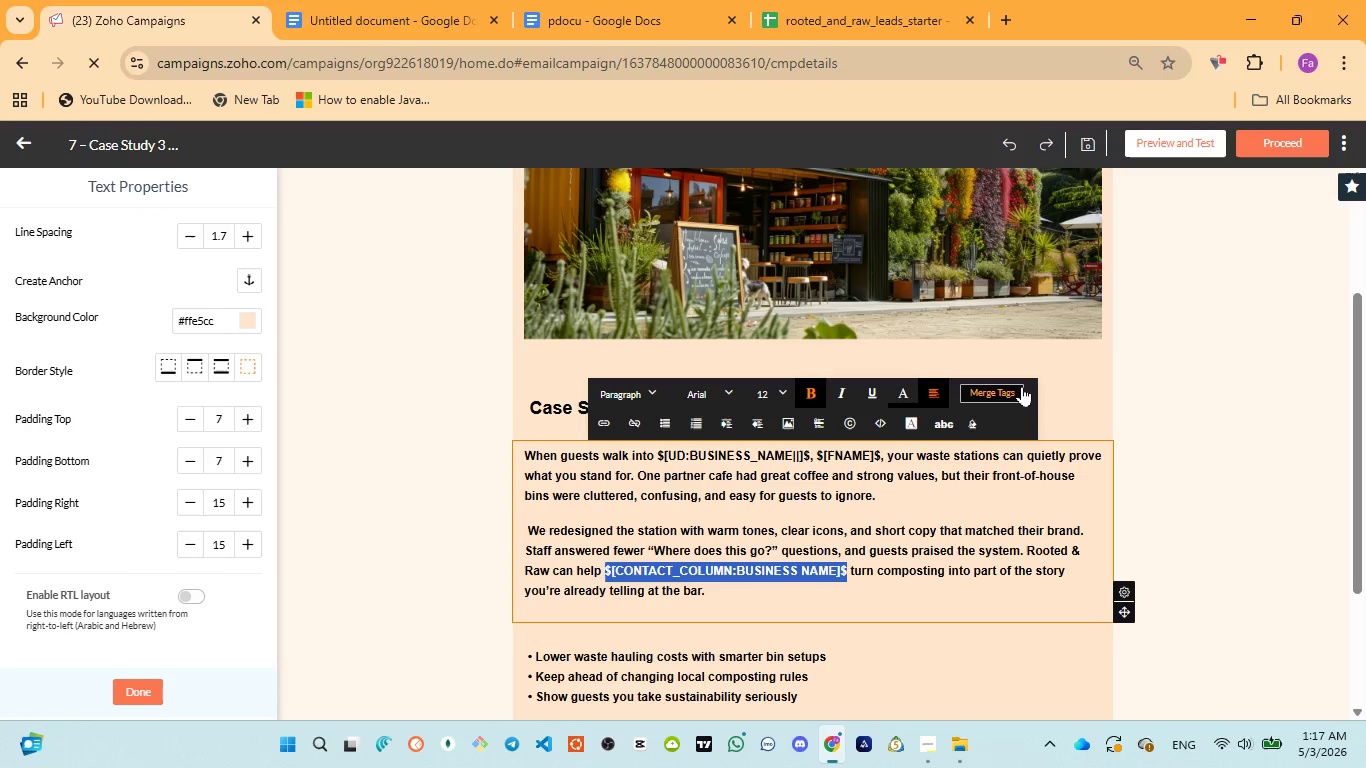 
left_click([1020, 390])
 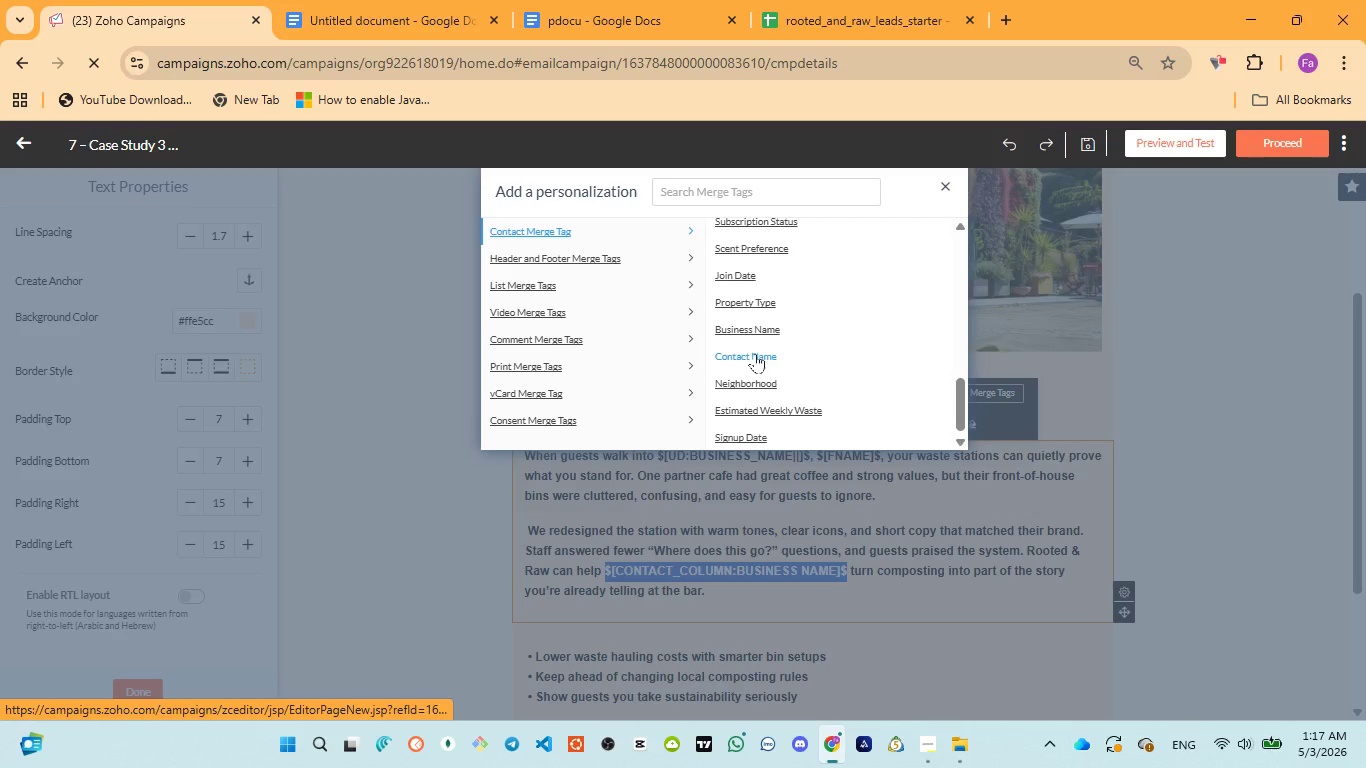 
left_click([747, 329])
 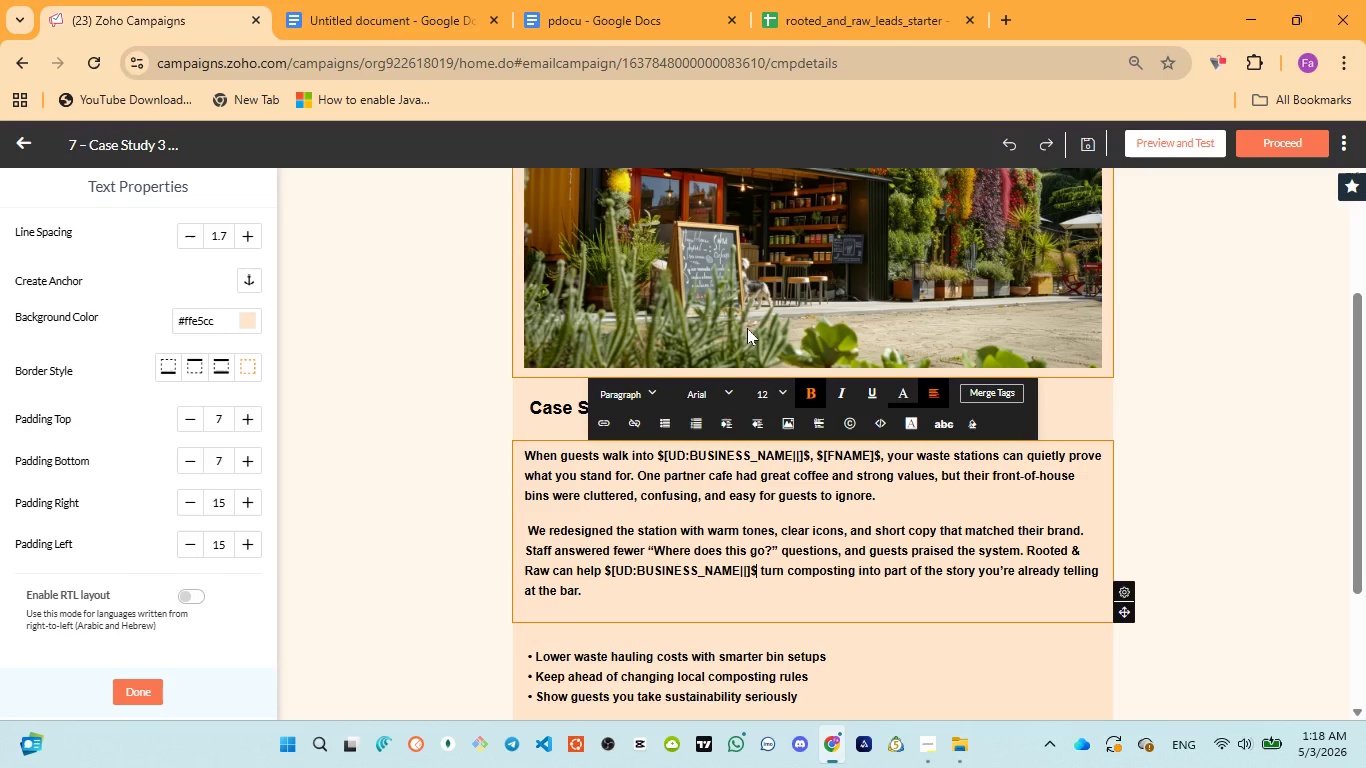 
wait(25.56)
 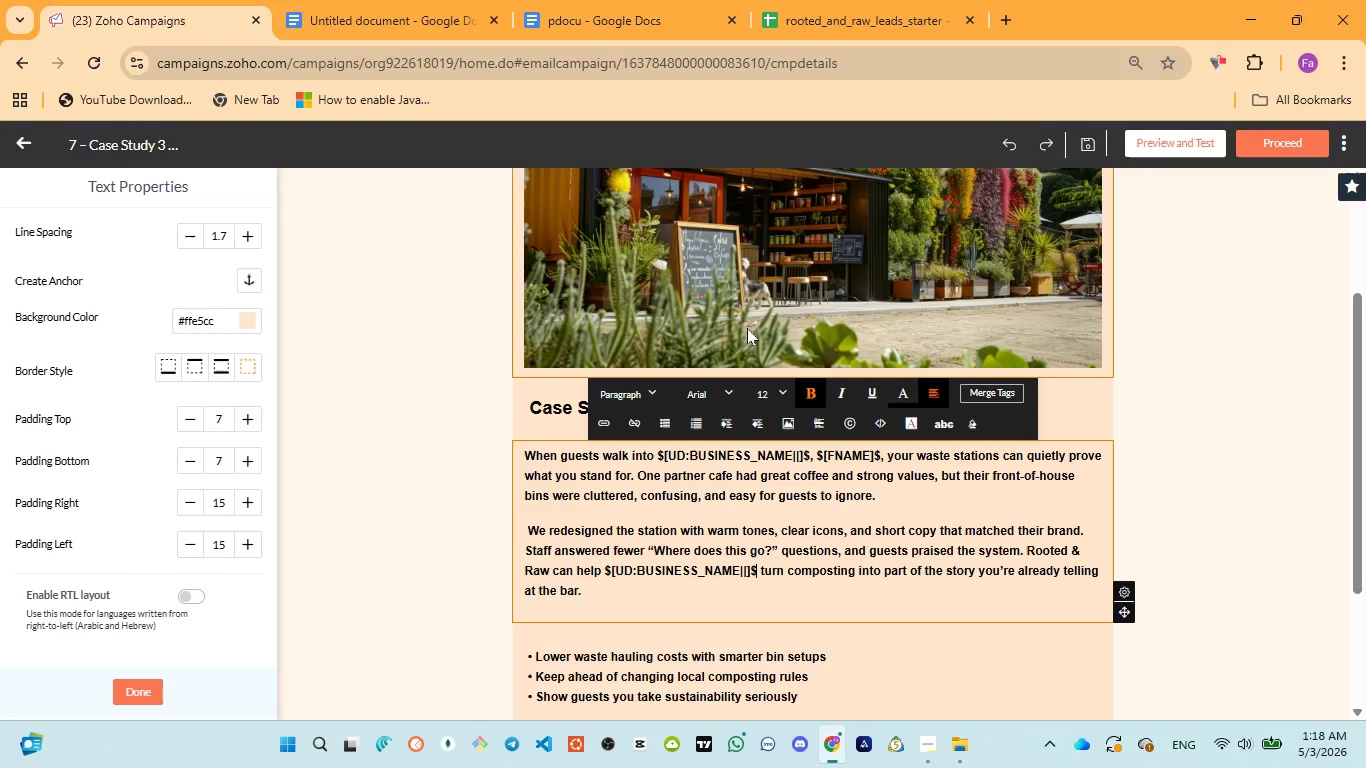 
scroll: coordinate [705, 599], scroll_direction: down, amount: 1.0
 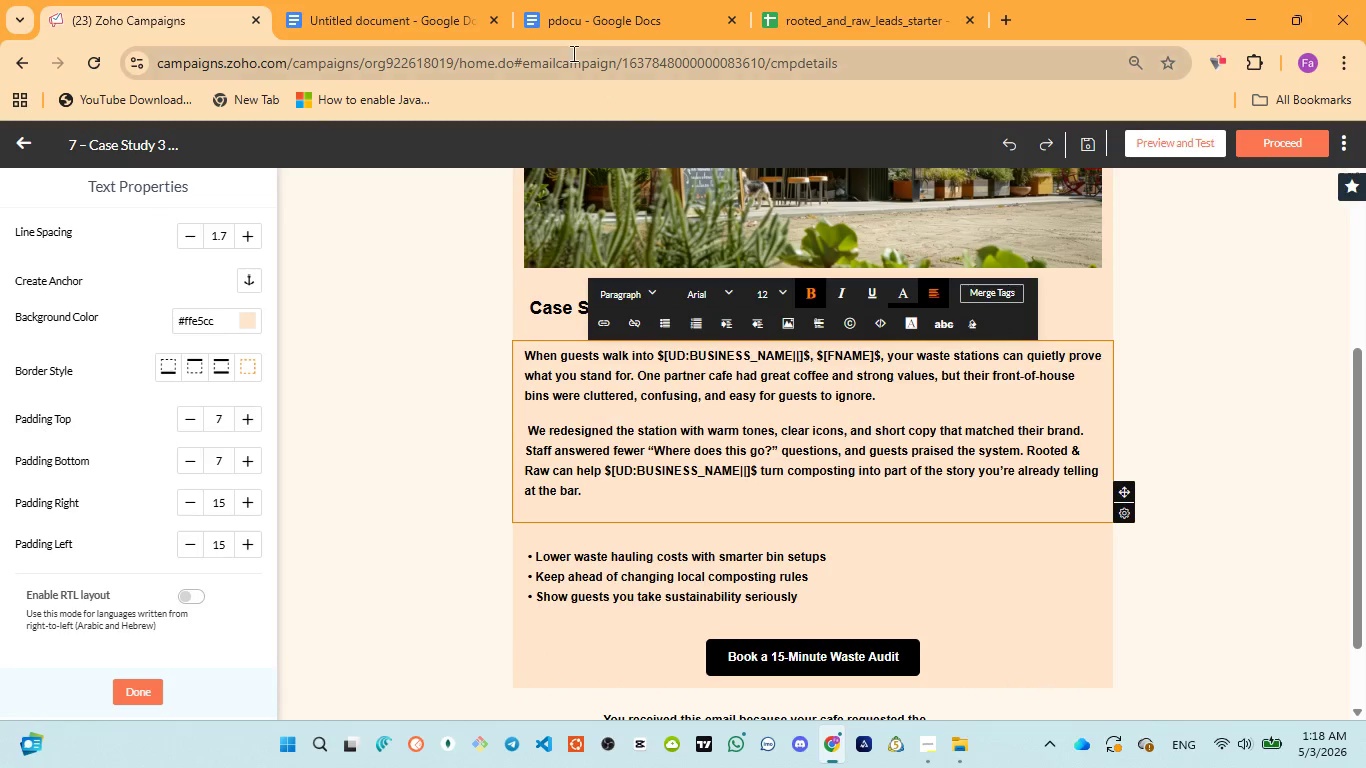 
left_click([563, 35])
 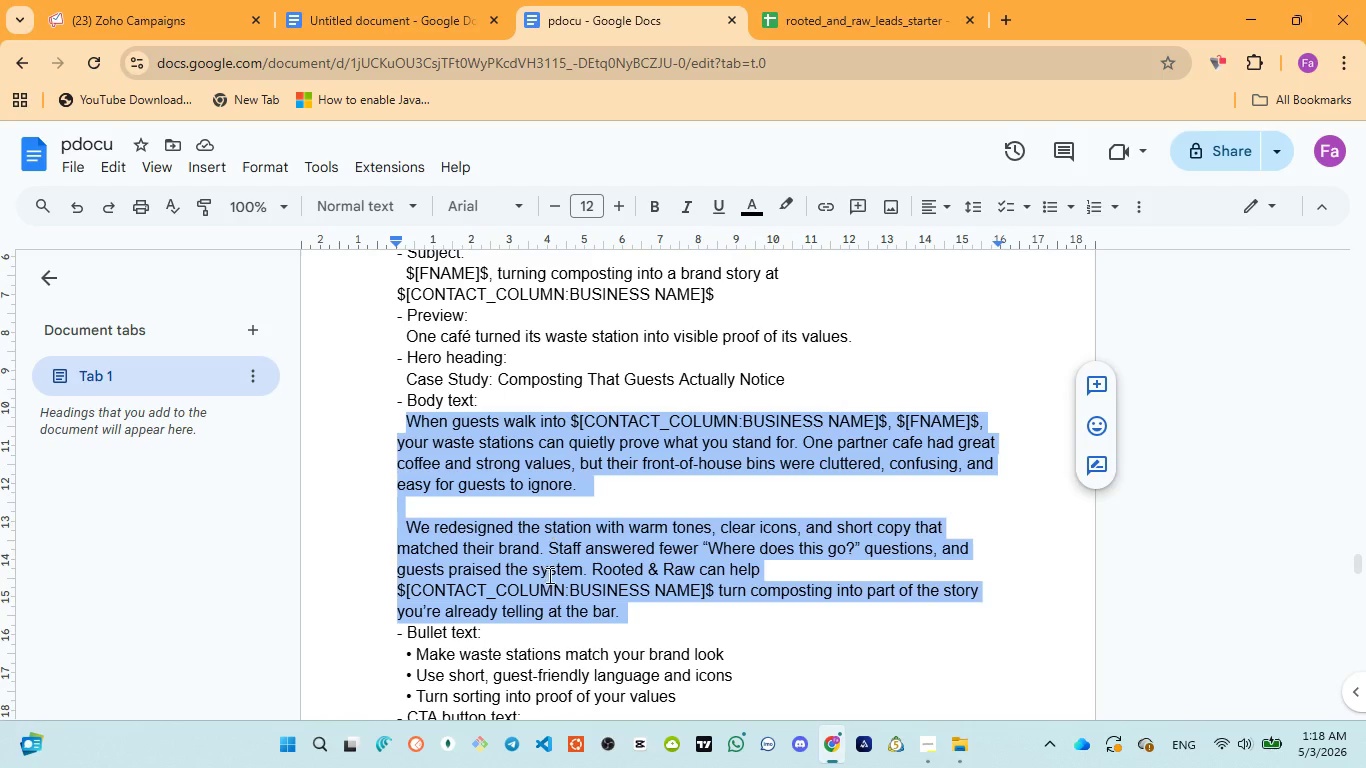 
scroll: coordinate [548, 579], scroll_direction: down, amount: 2.0
 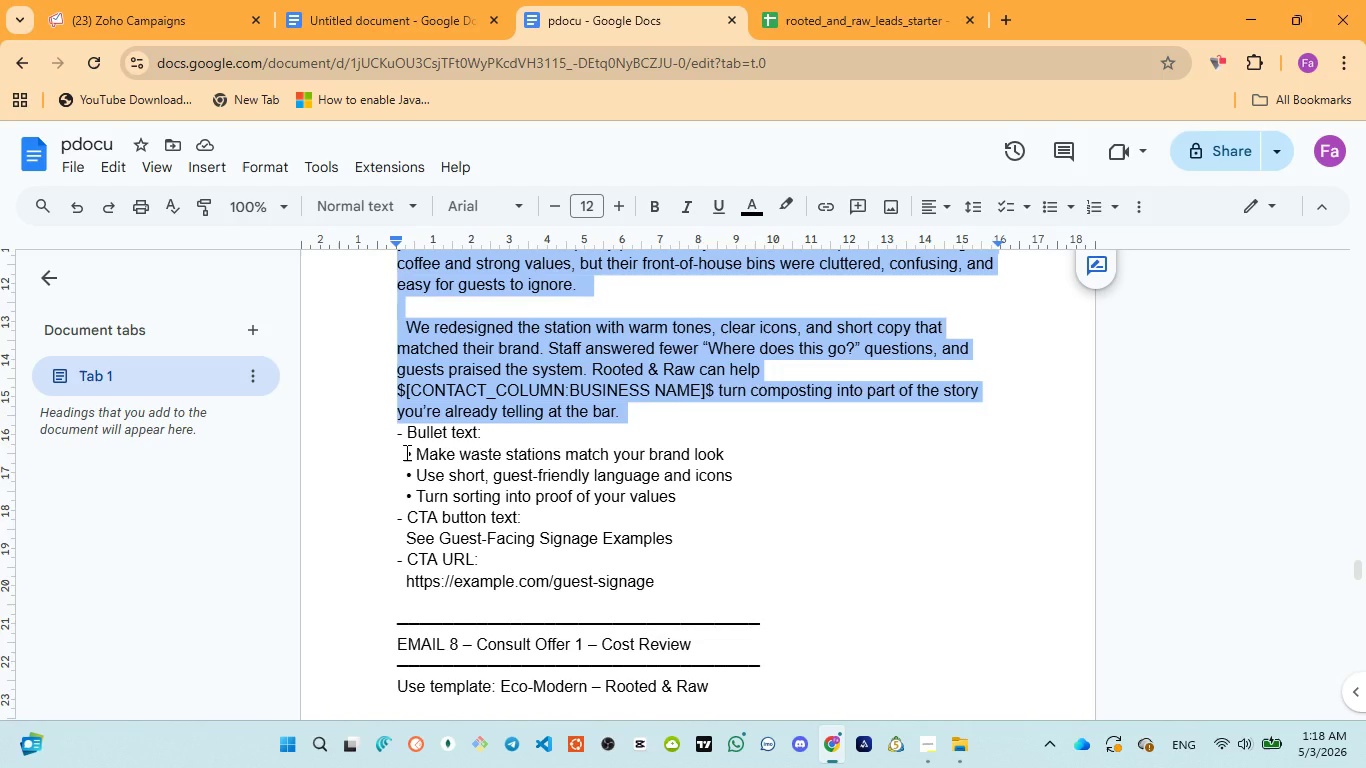 
left_click_drag(start_coordinate=[405, 452], to_coordinate=[715, 502])
 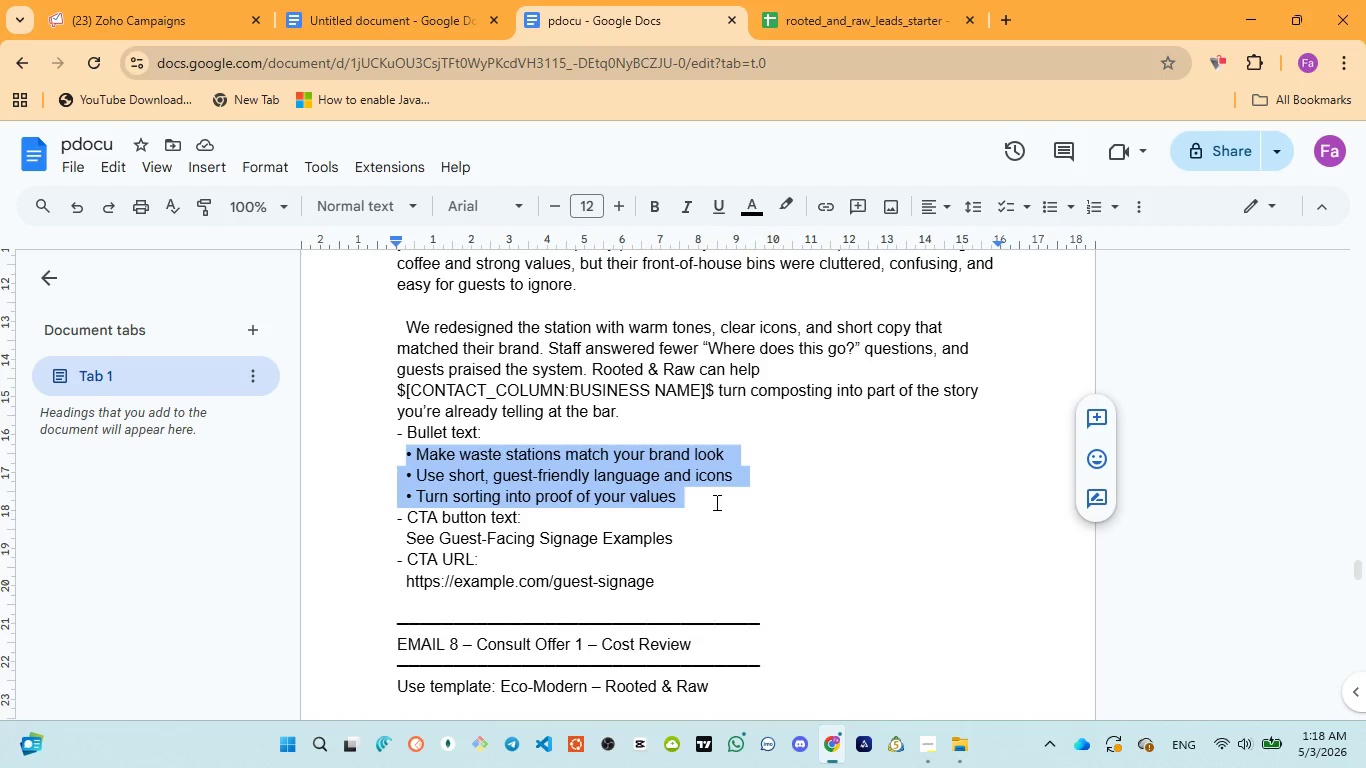 
key(Control+C)
 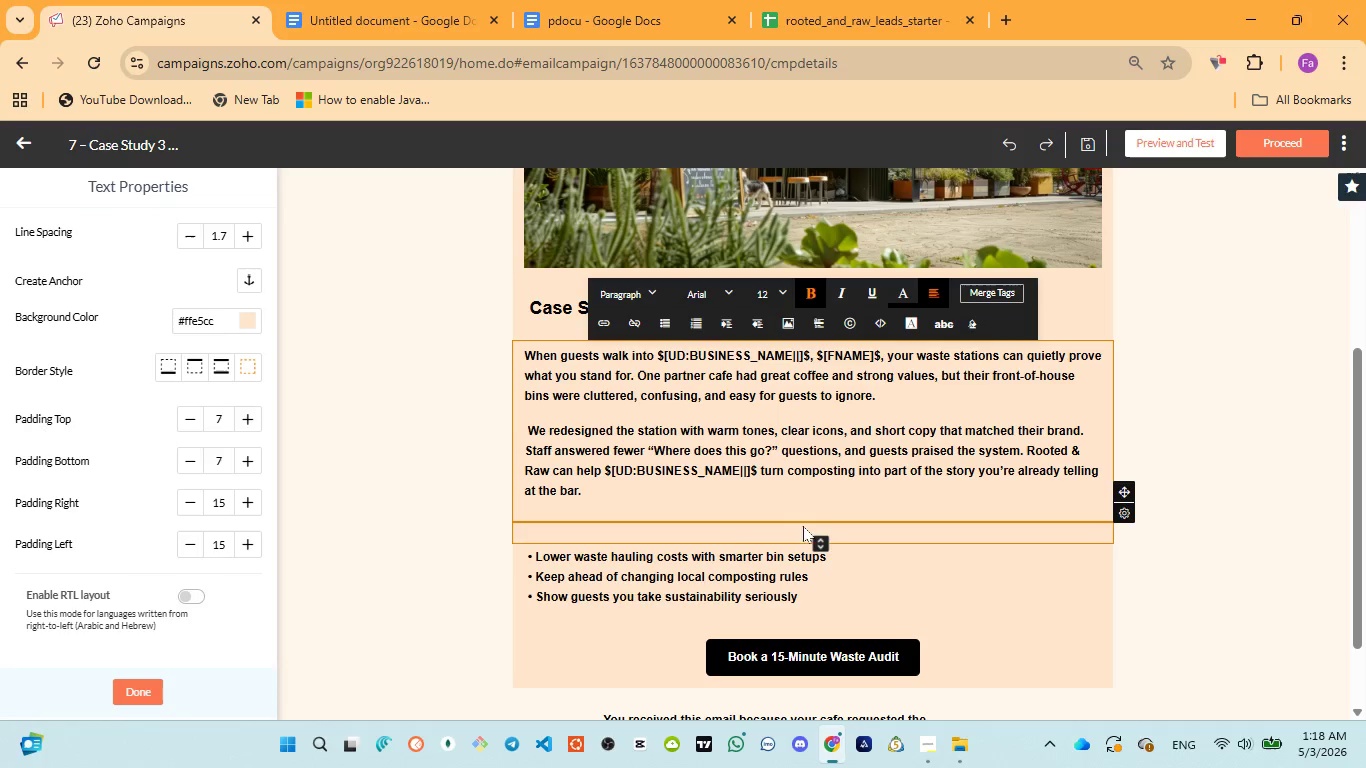 
left_click([662, 571])
 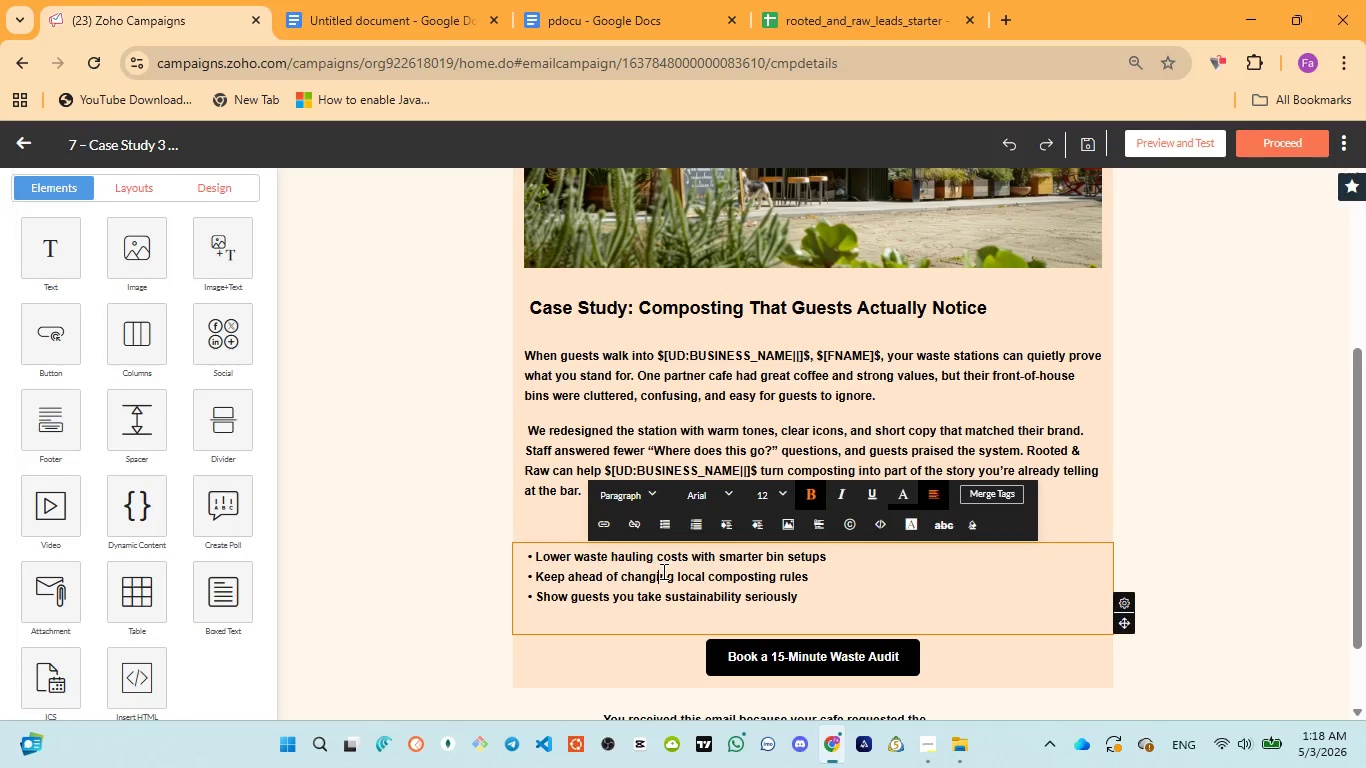 
key(Control+A)
 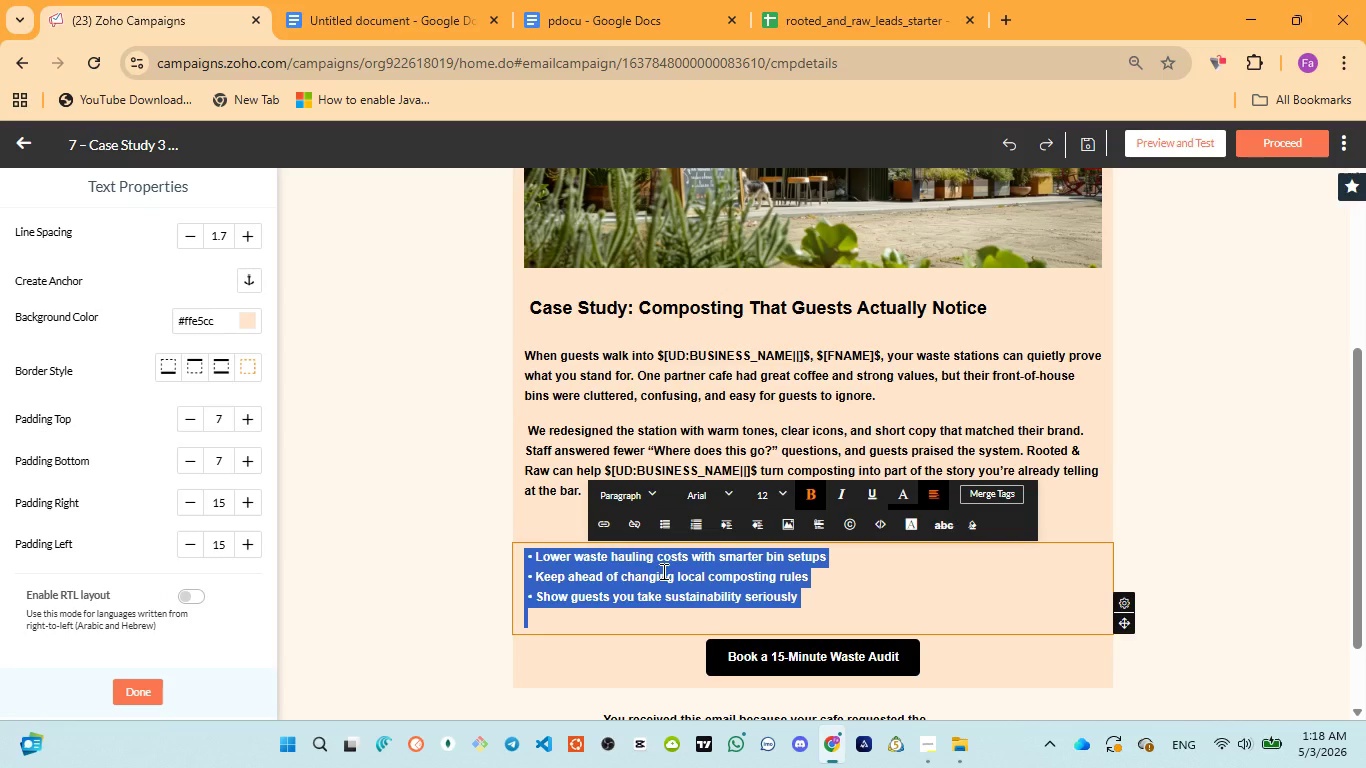 
key(Control+V)
 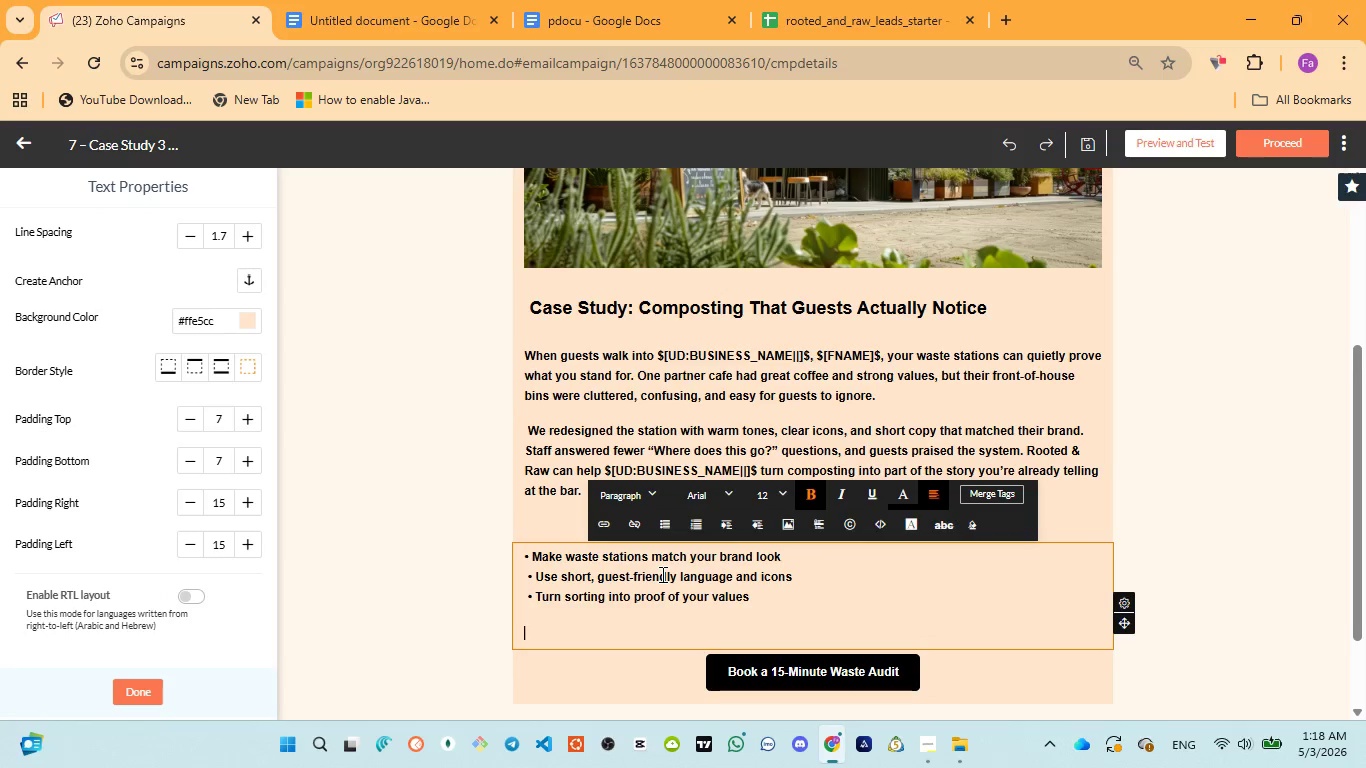 
key(Backspace)
 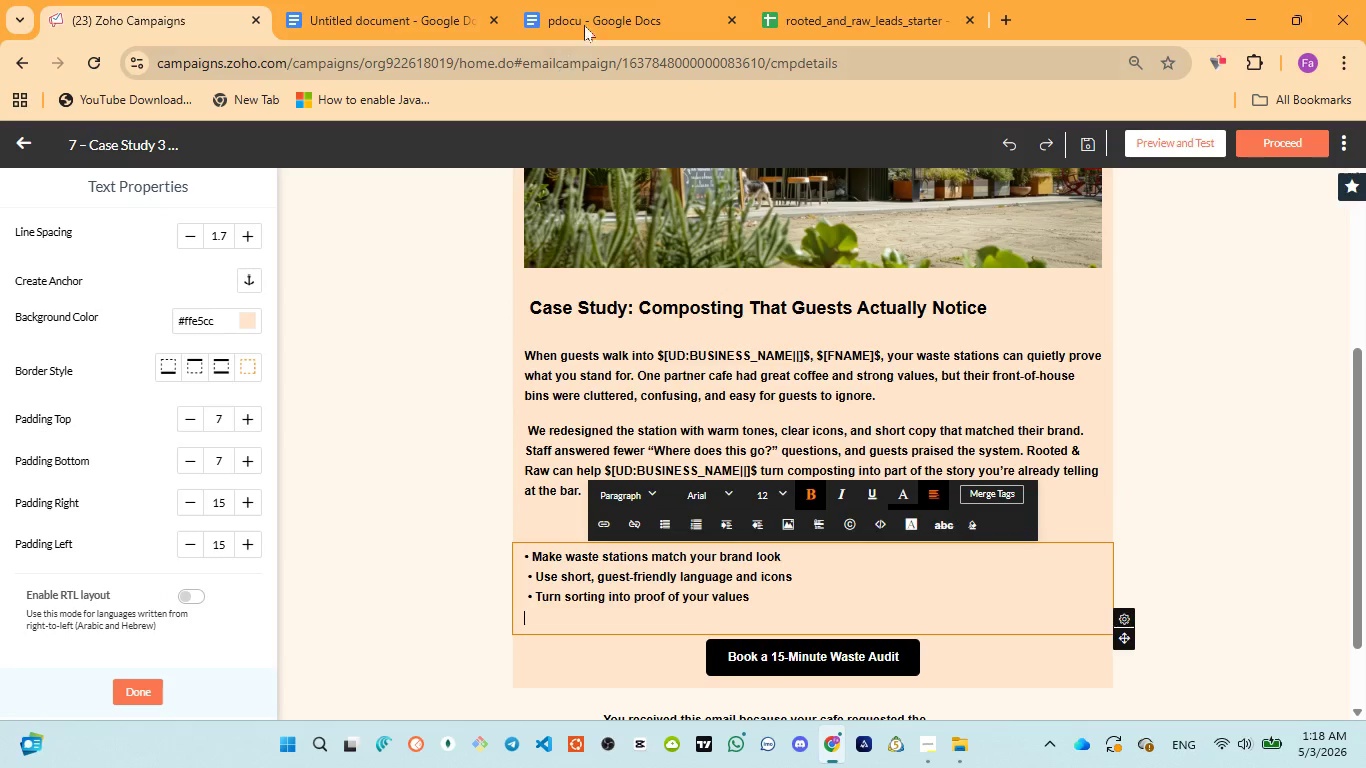 
left_click([590, 11])
 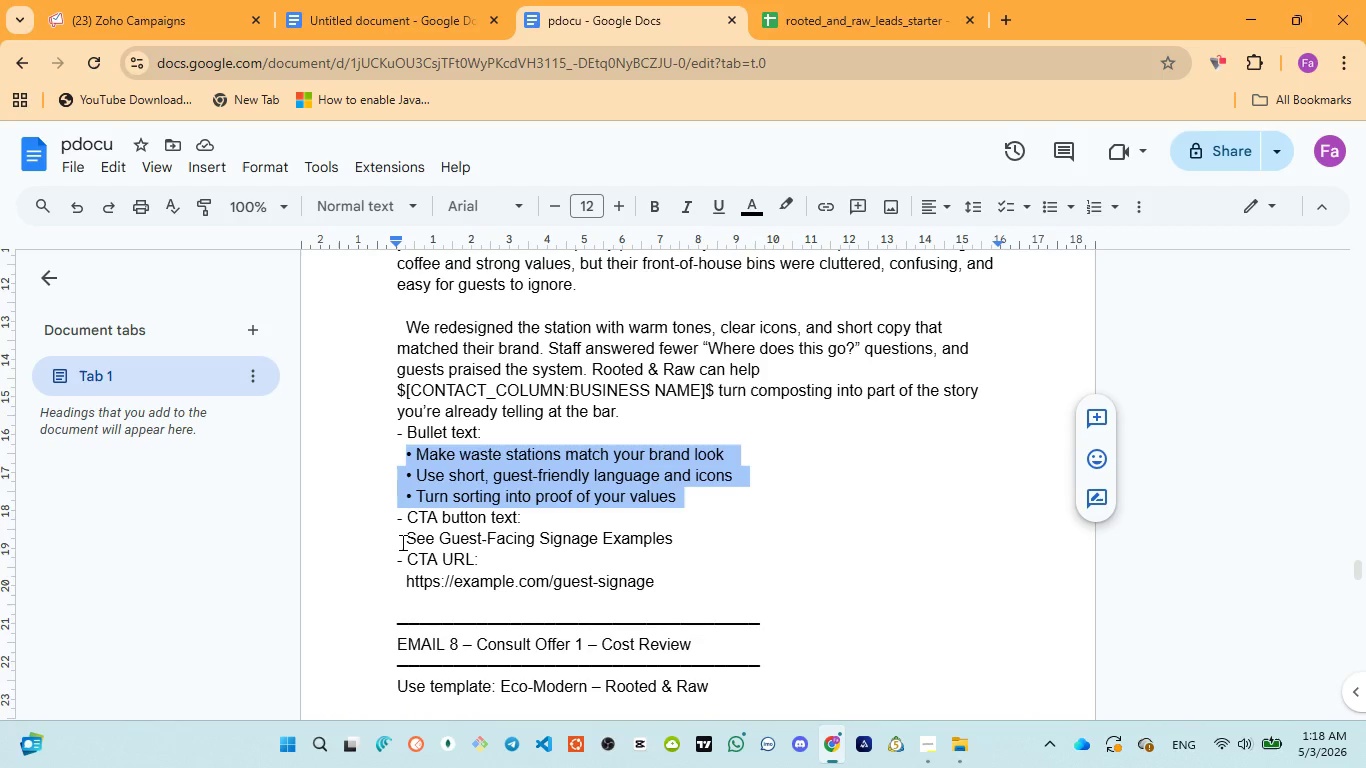 
left_click_drag(start_coordinate=[402, 538], to_coordinate=[677, 534])
 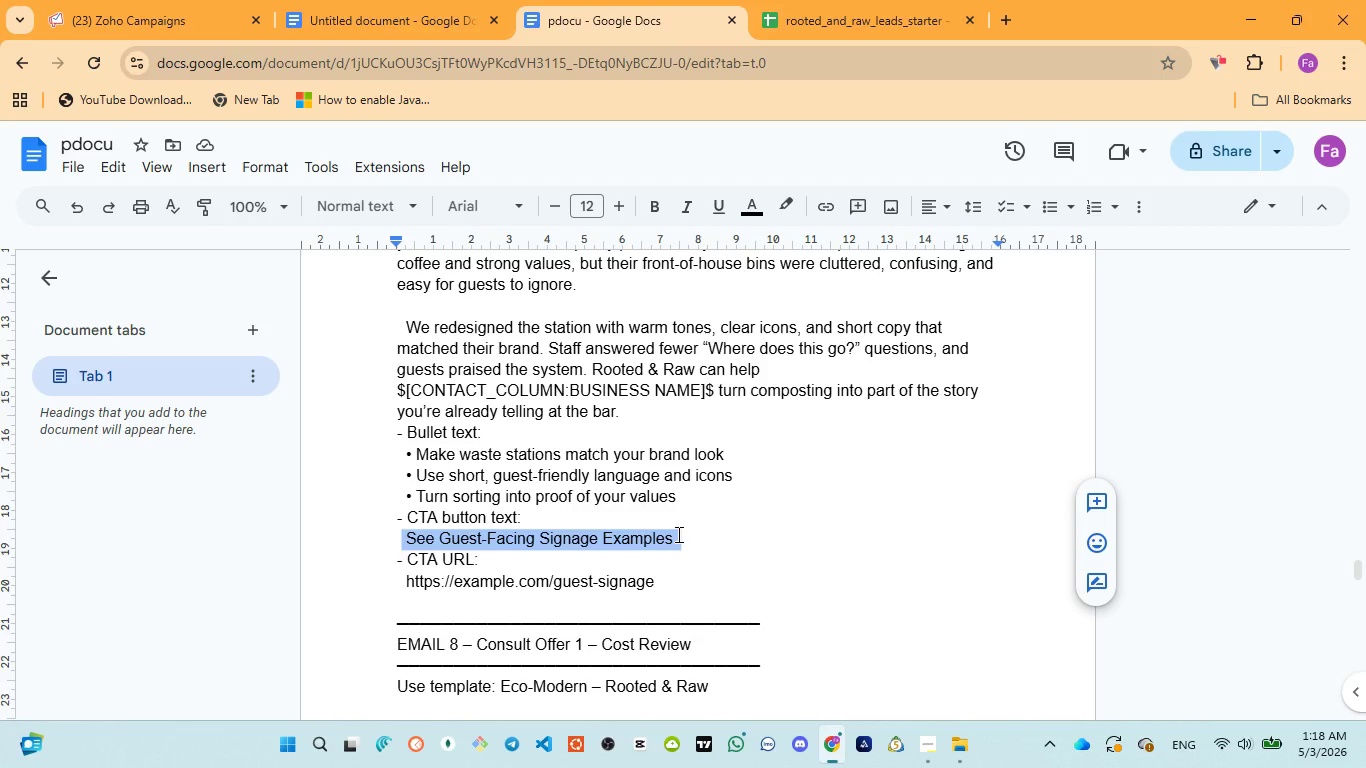 
key(Control+C)
 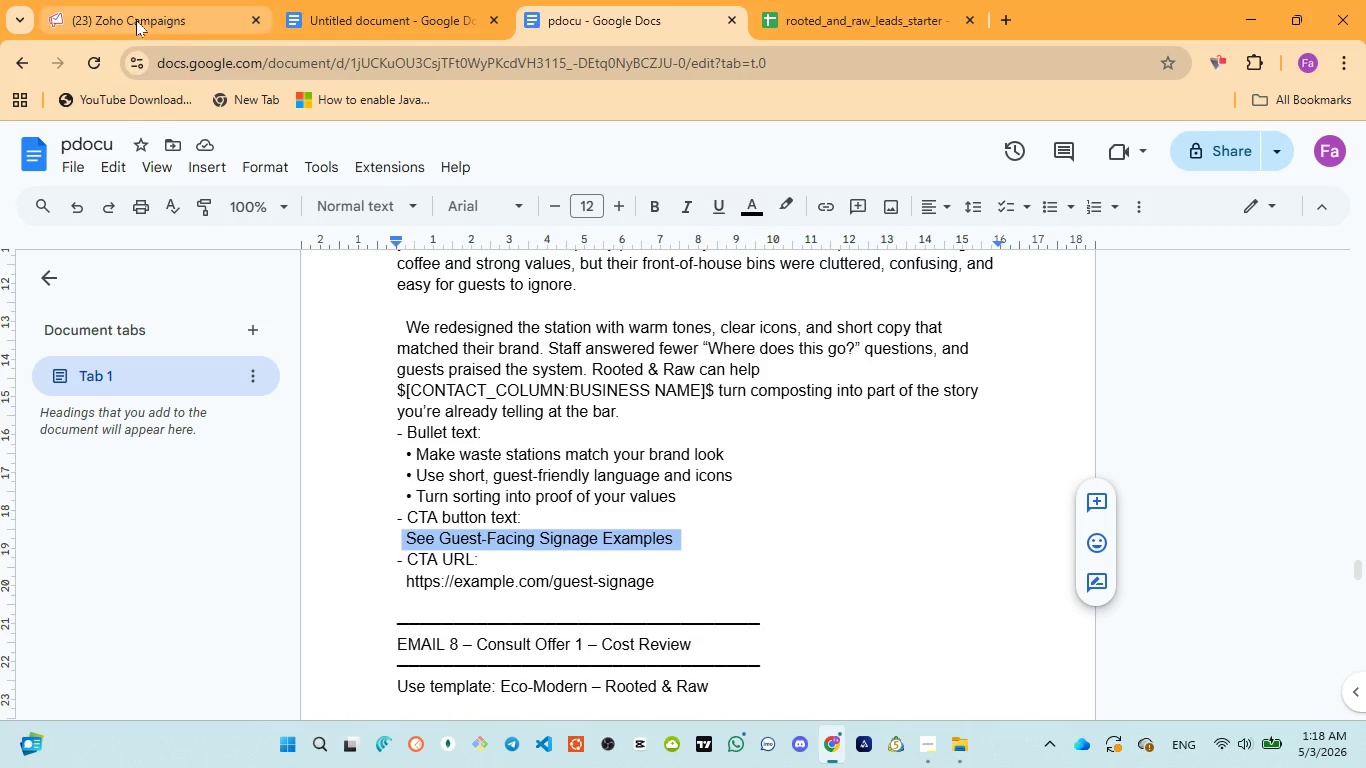 
left_click([136, 20])
 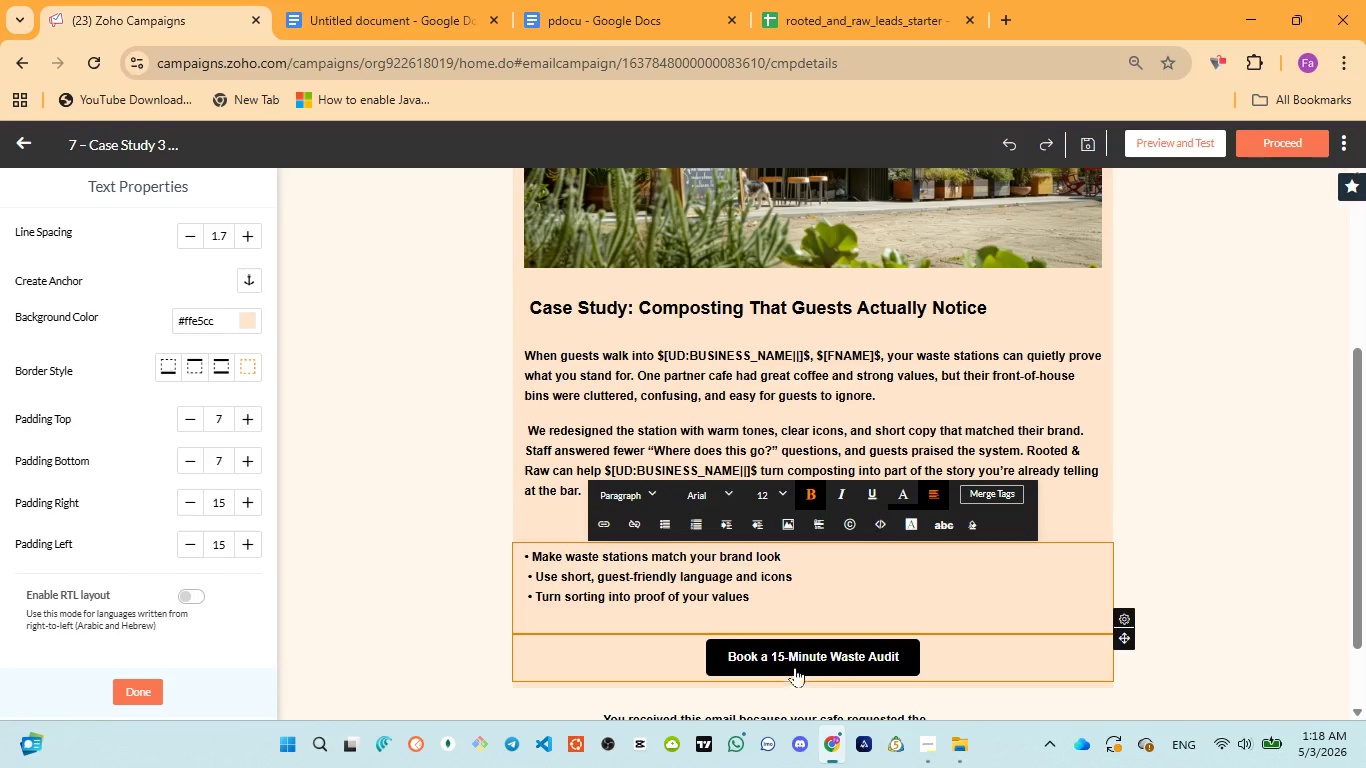 
left_click([796, 657])
 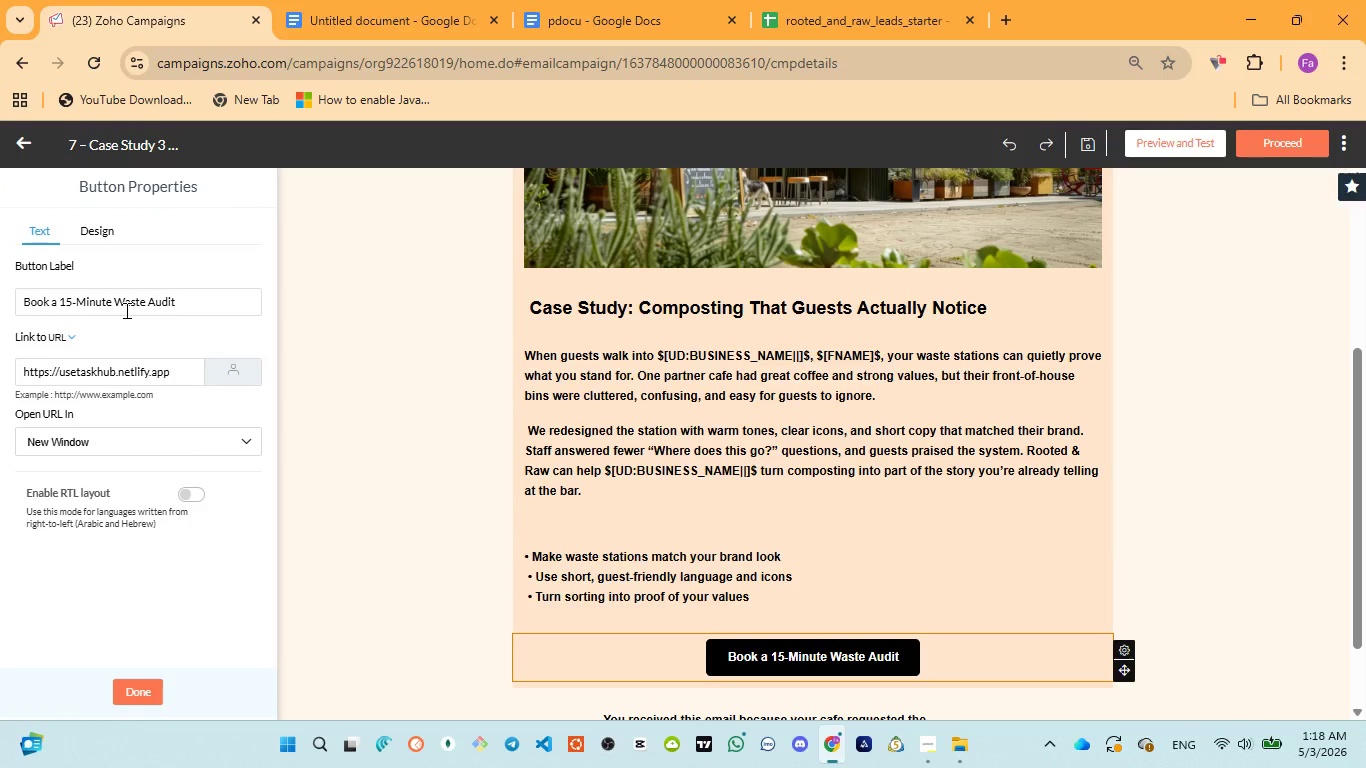 
left_click([123, 310])
 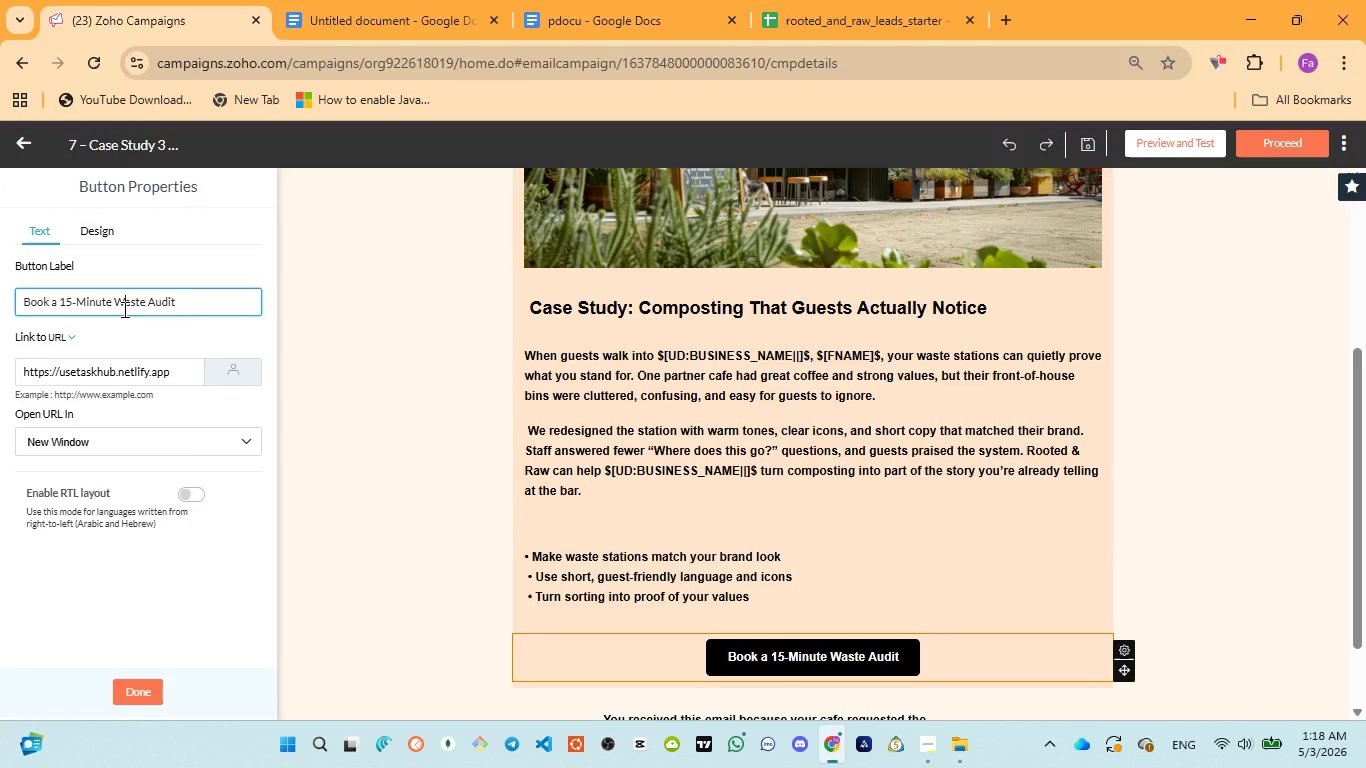 
key(Control+A)
 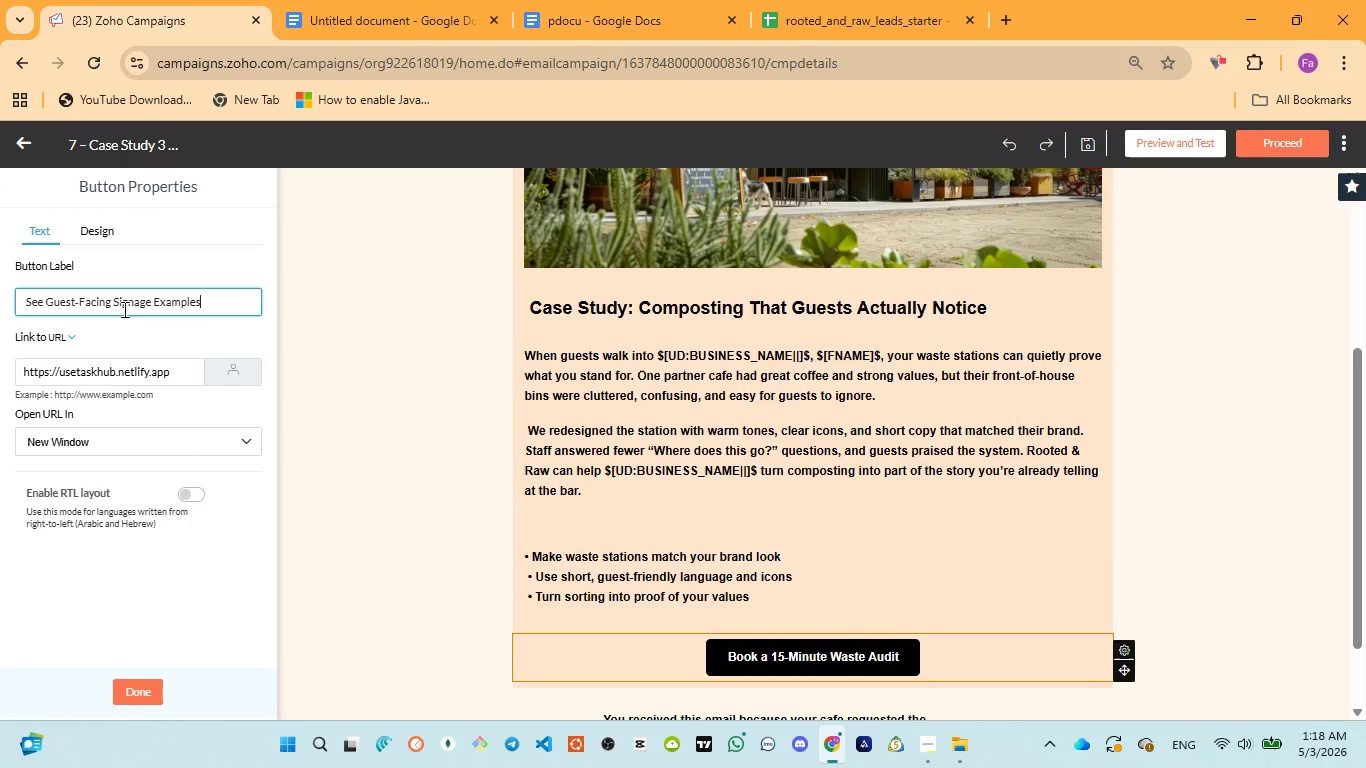 
key(Control+V)
 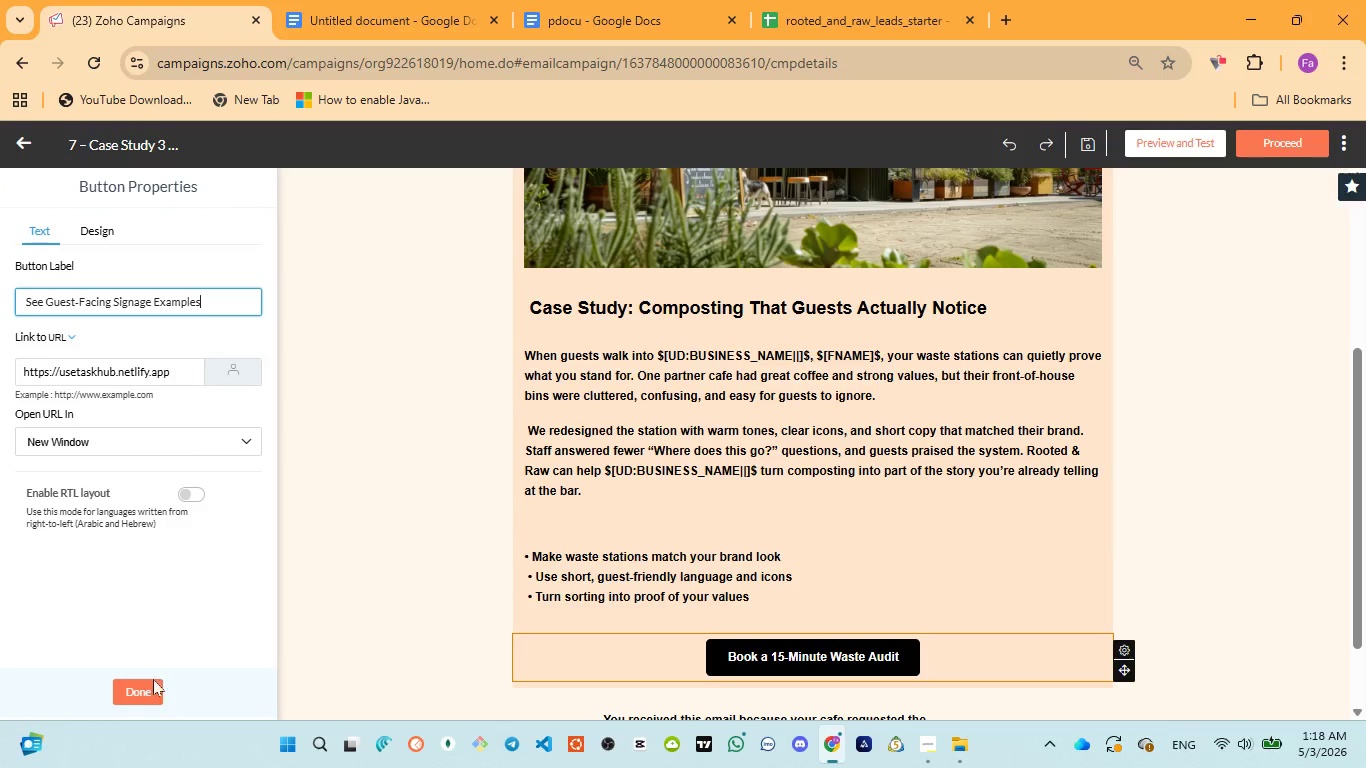 
left_click([147, 683])
 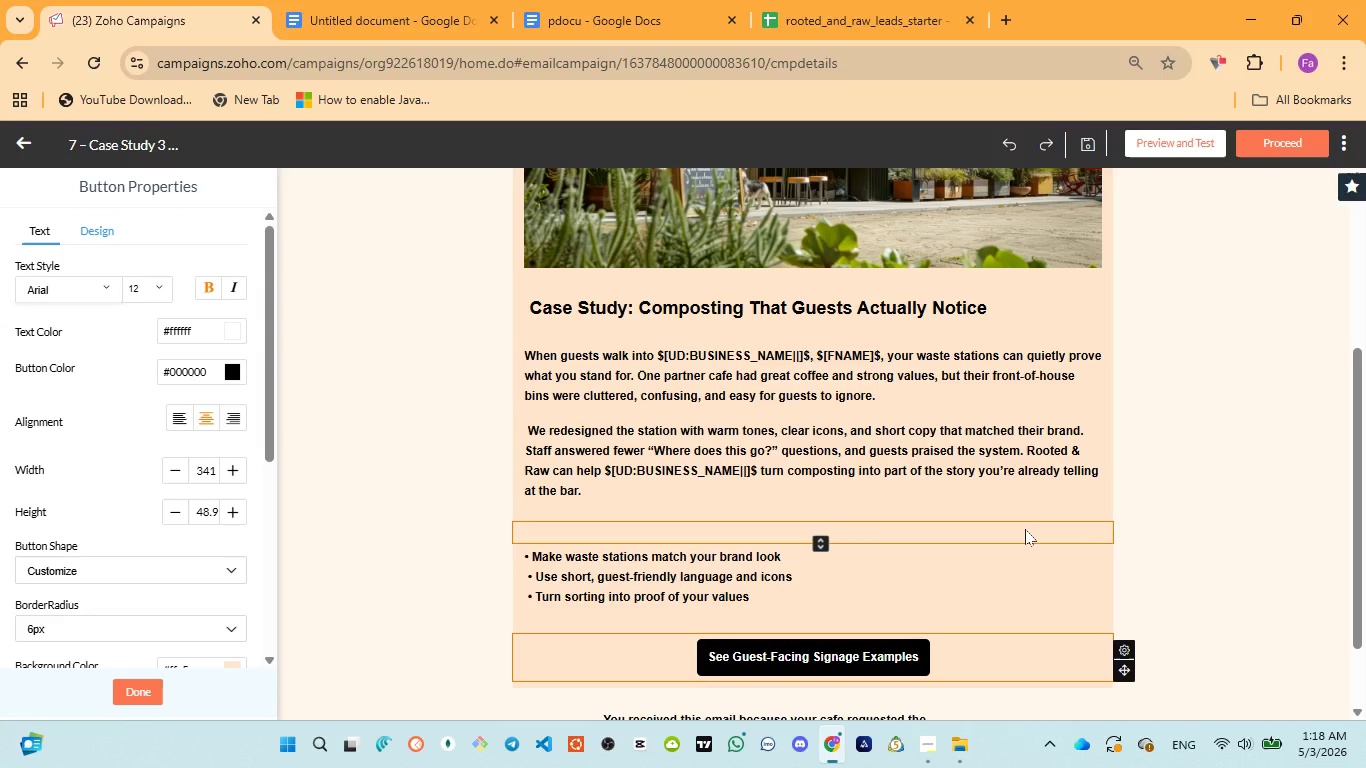 
scroll: coordinate [1025, 531], scroll_direction: down, amount: 1.0
 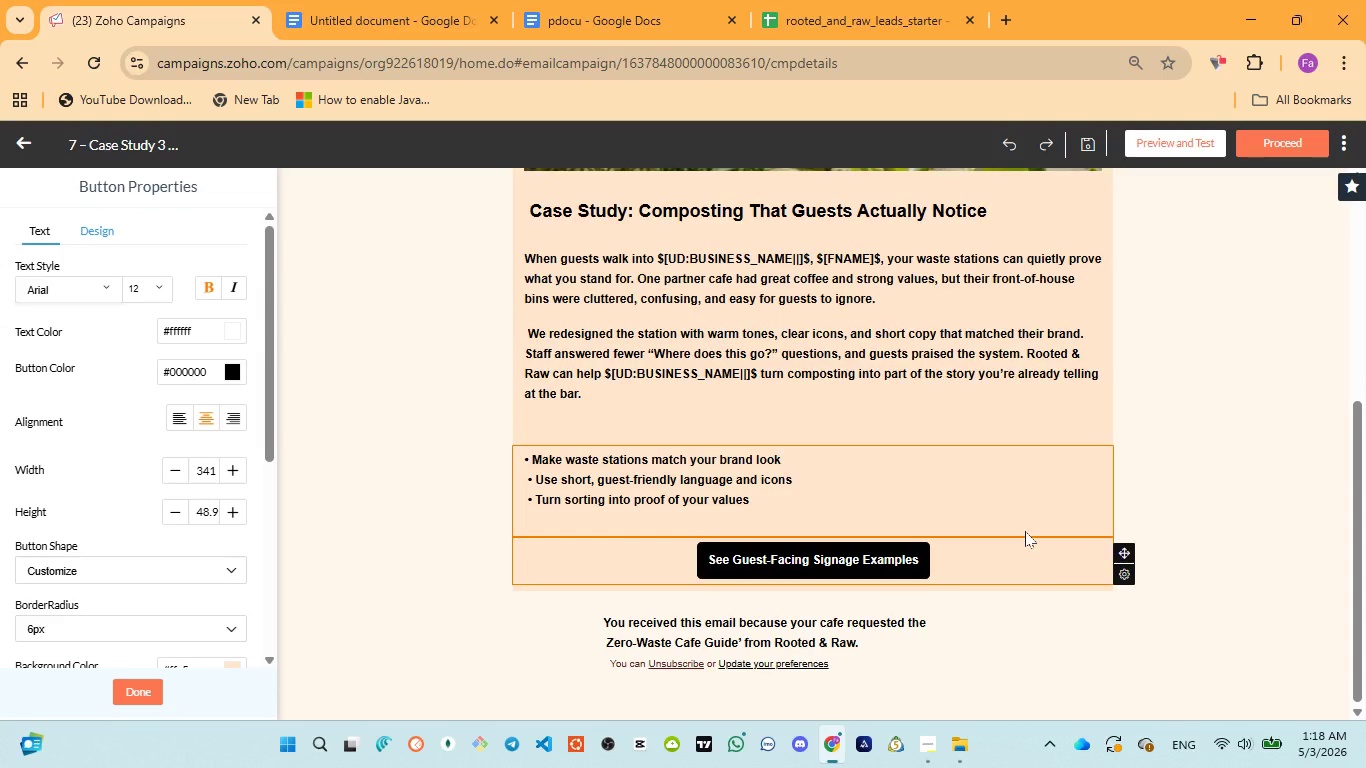 
scroll: coordinate [1025, 531], scroll_direction: up, amount: 1.0
 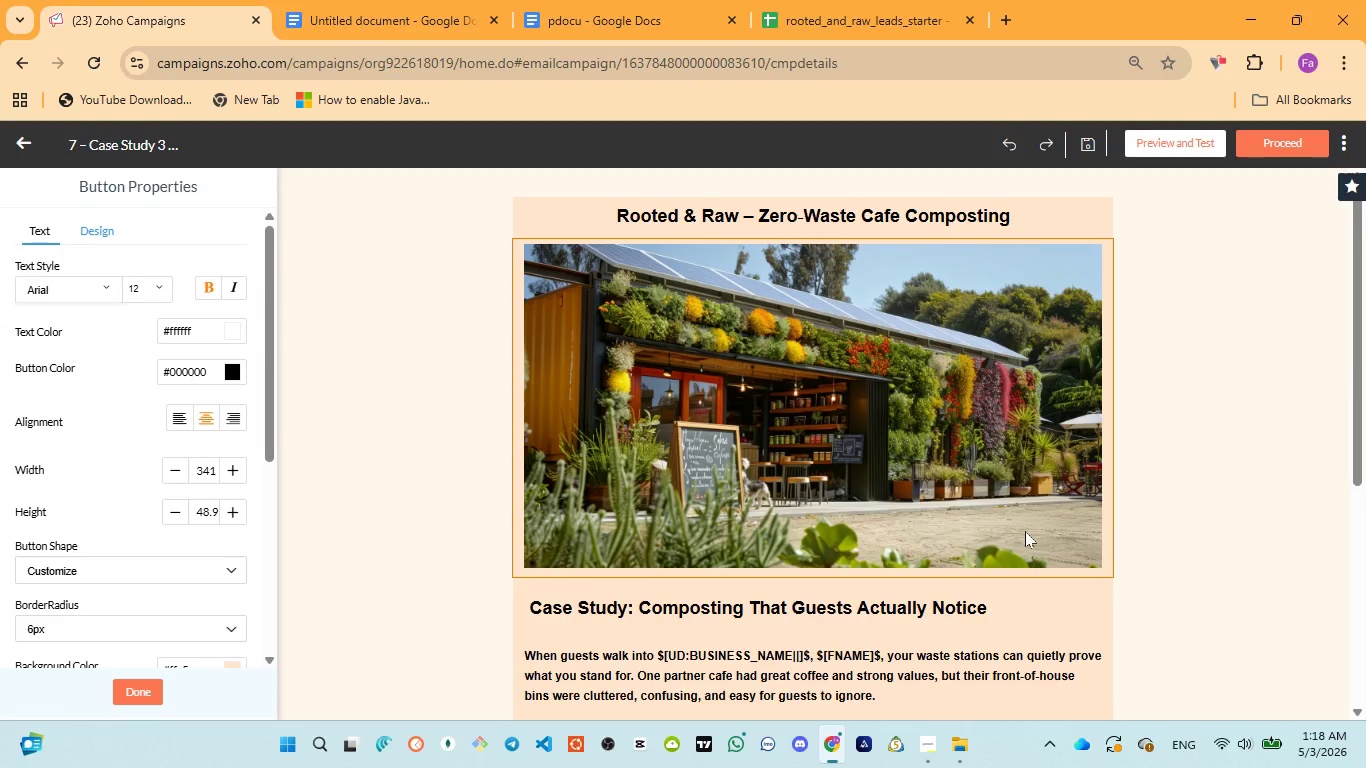 
scroll: coordinate [1025, 531], scroll_direction: down, amount: 1.0
 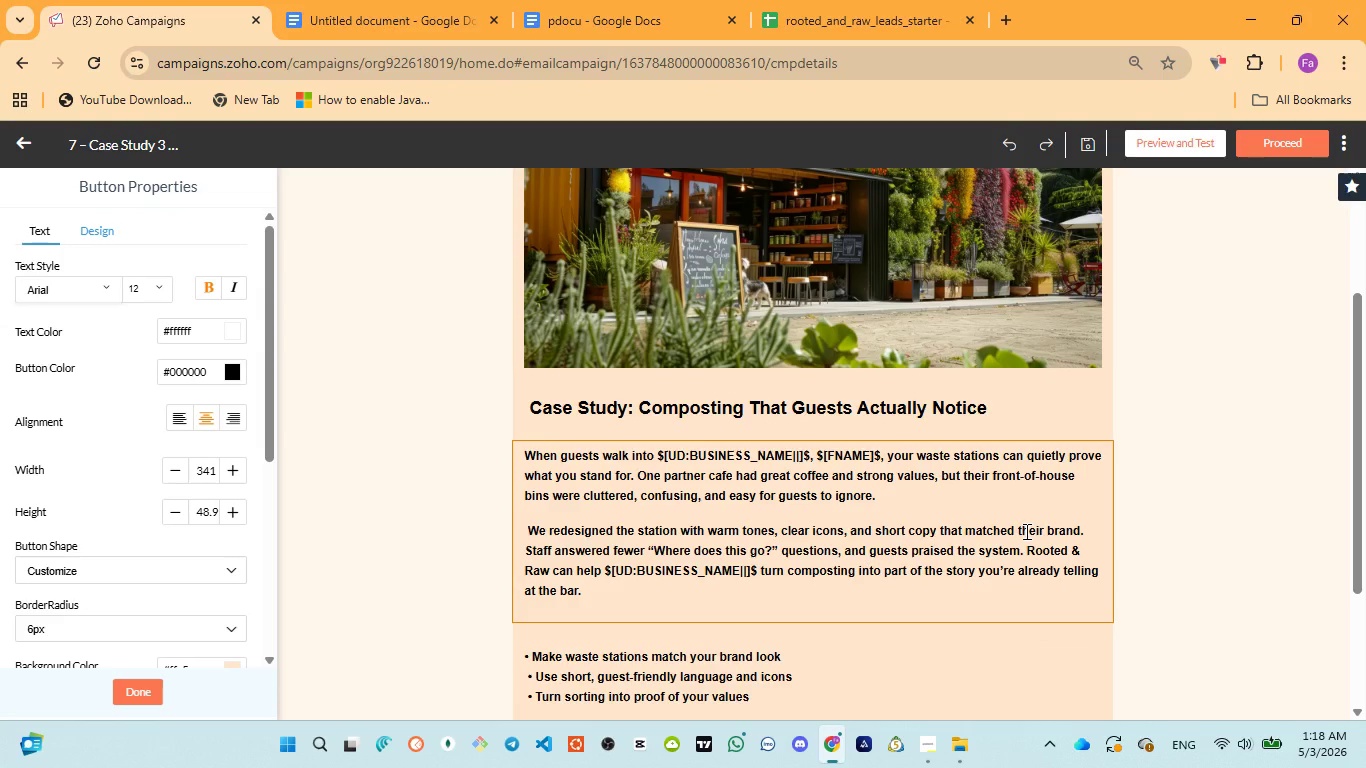 
wait(13.91)
 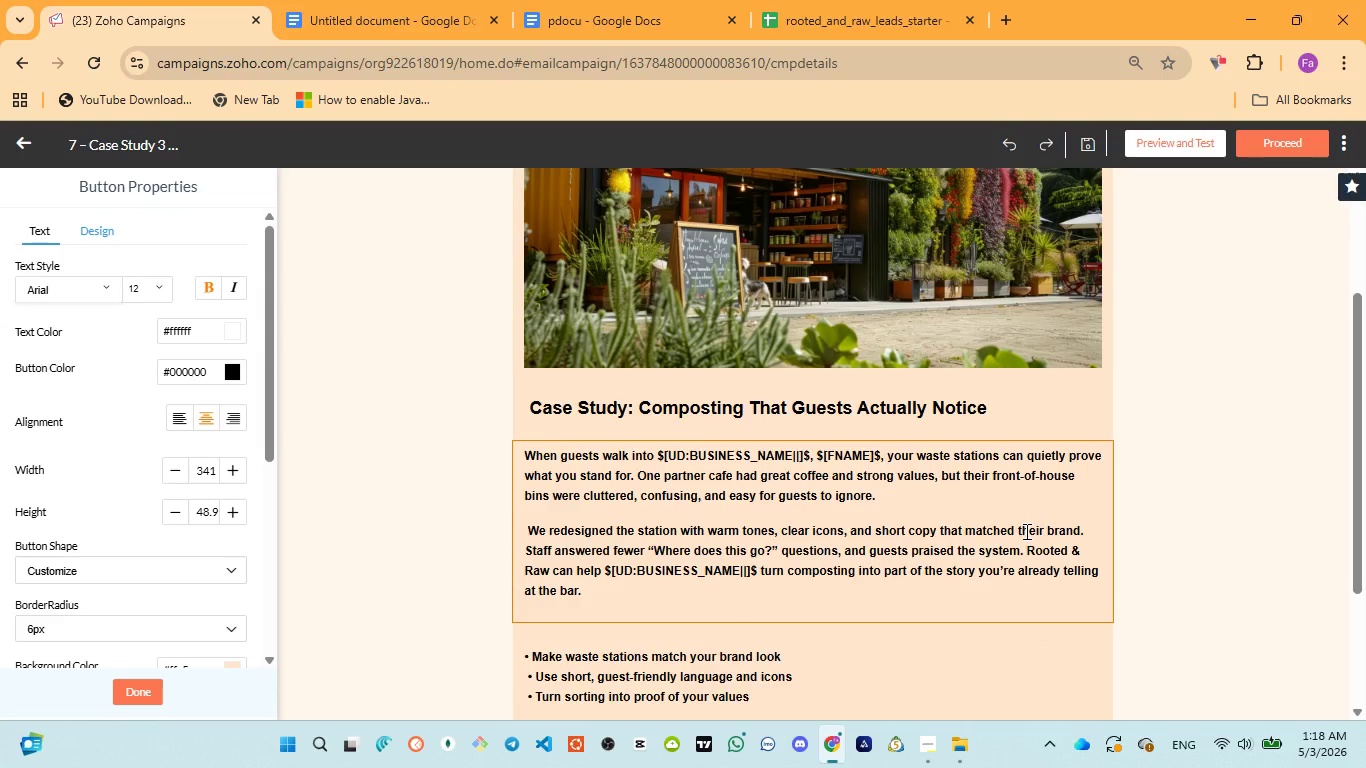 
scroll: coordinate [1021, 608], scroll_direction: down, amount: 2.0
 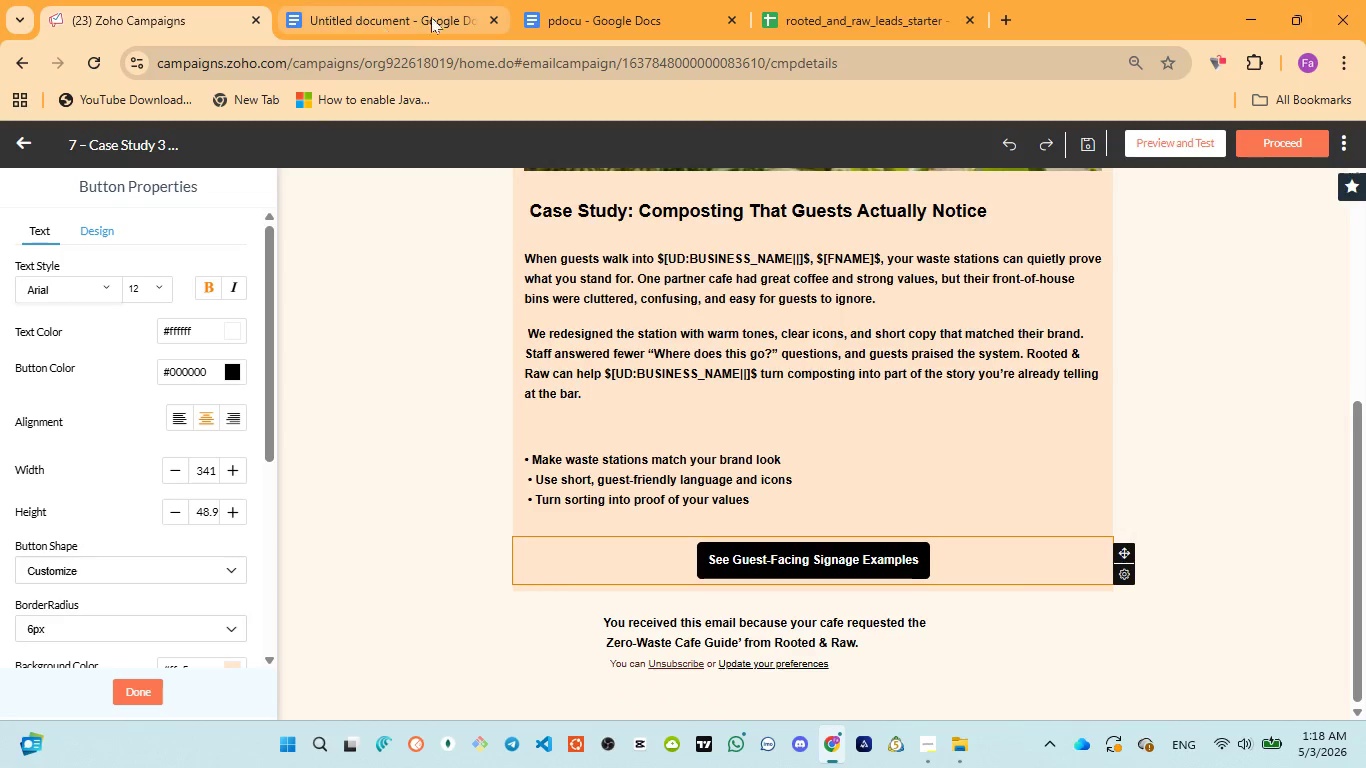 
left_click([559, 19])
 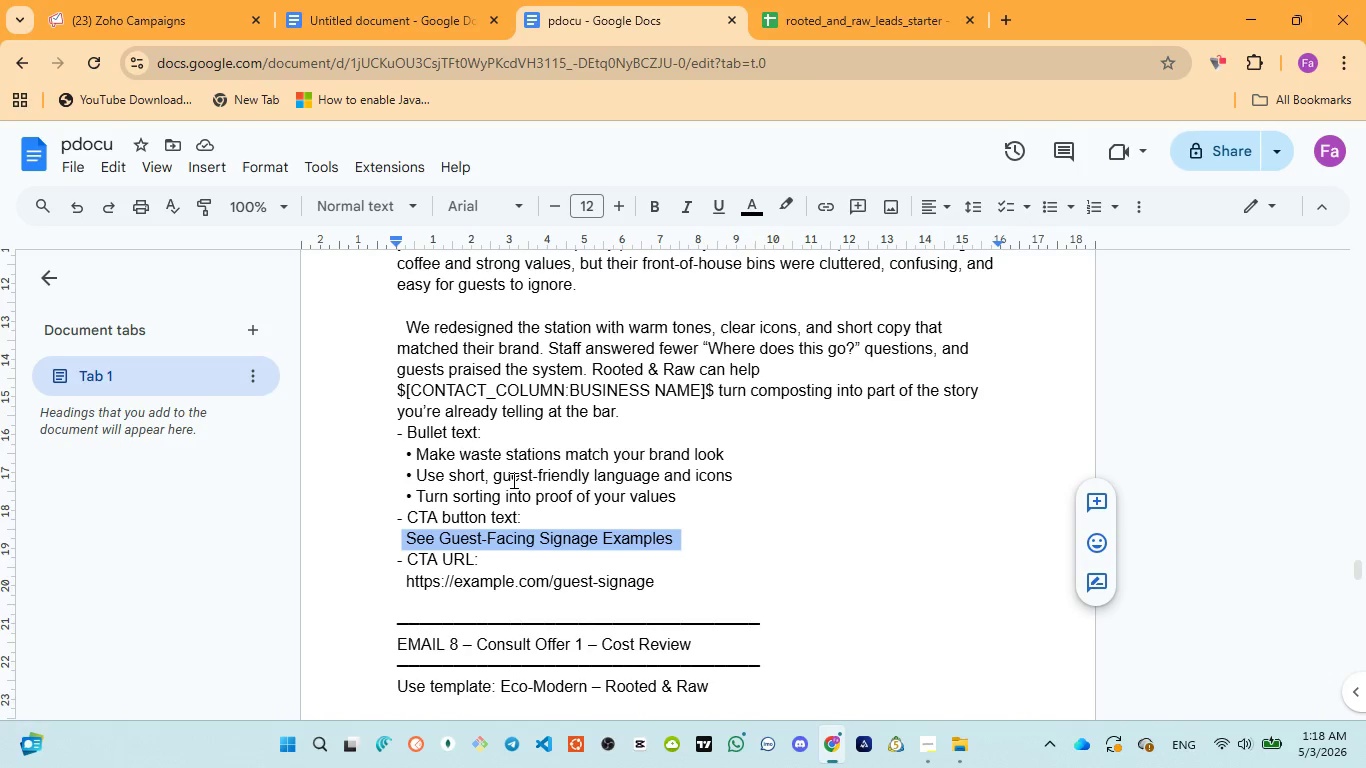 
scroll: coordinate [512, 481], scroll_direction: down, amount: 2.0
 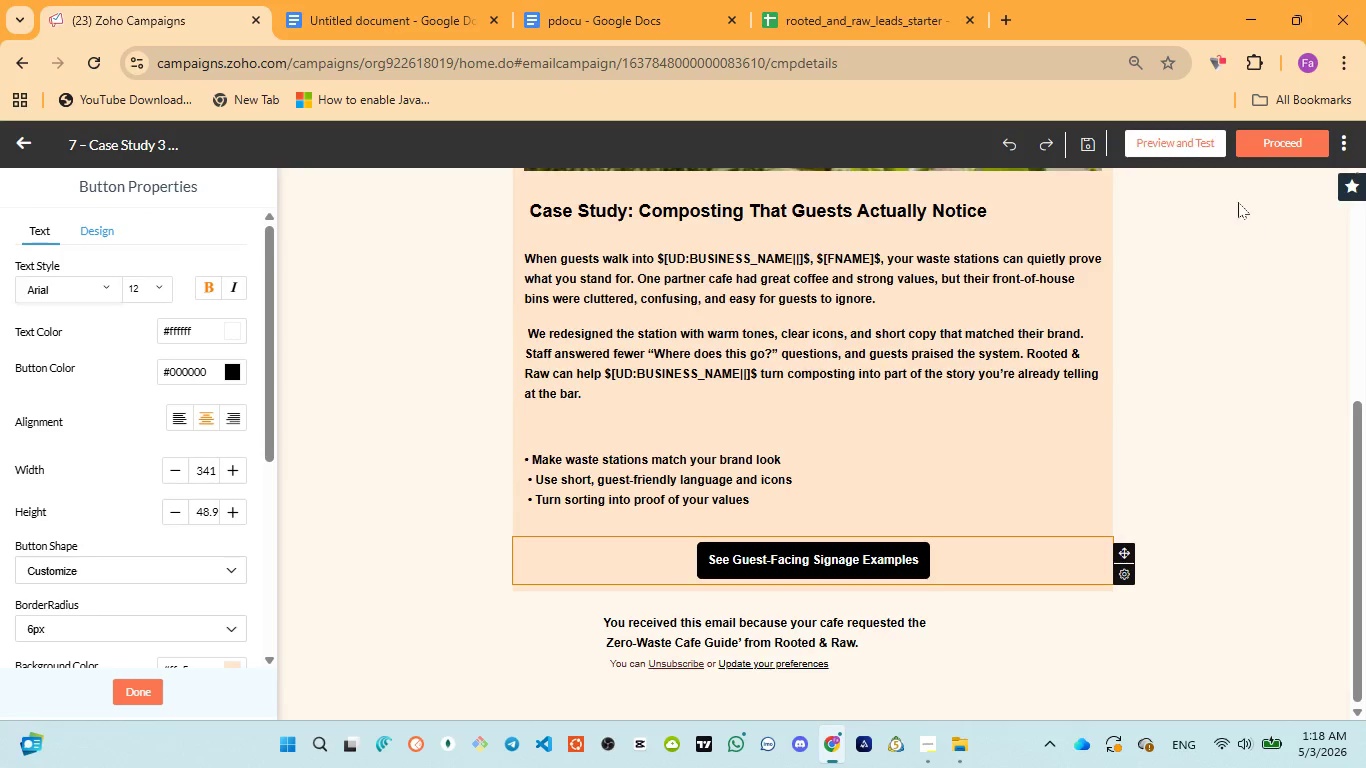 
left_click([1165, 130])
 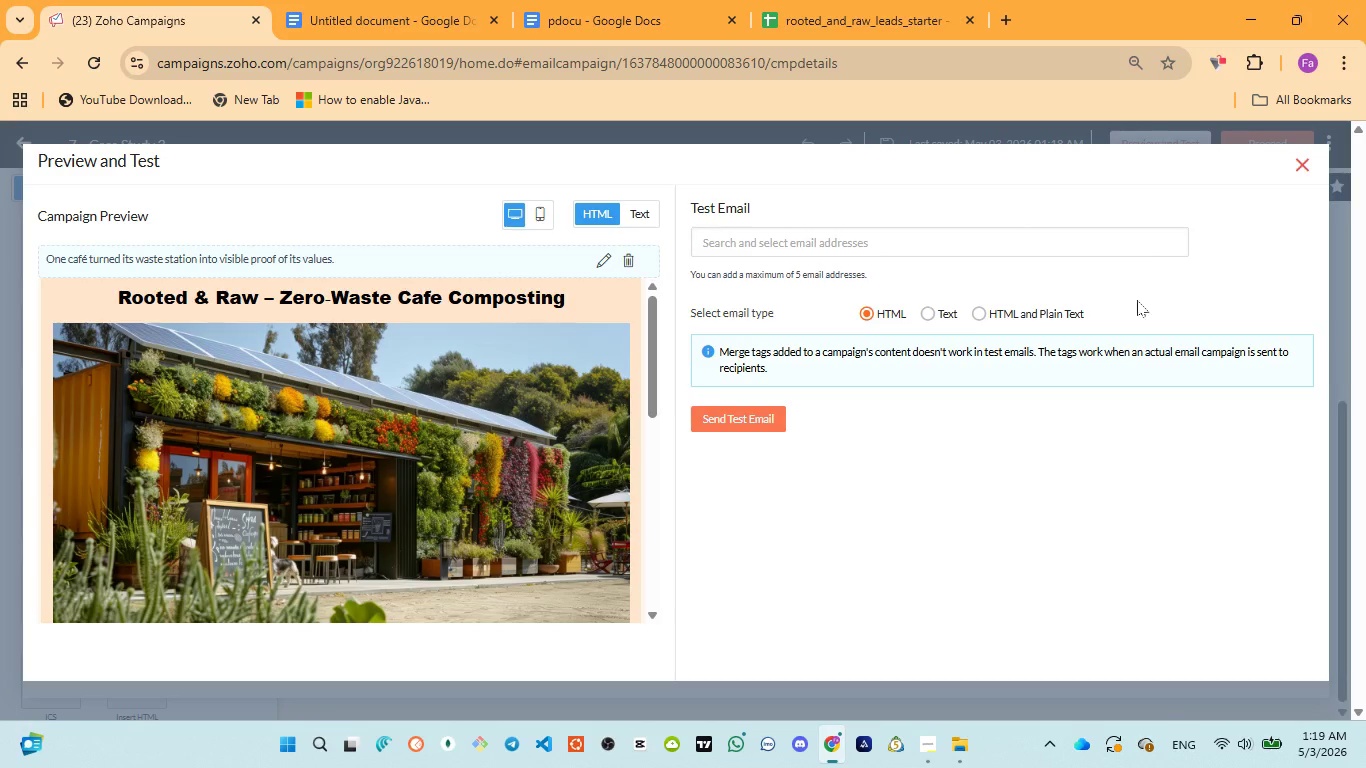 
wait(6.42)
 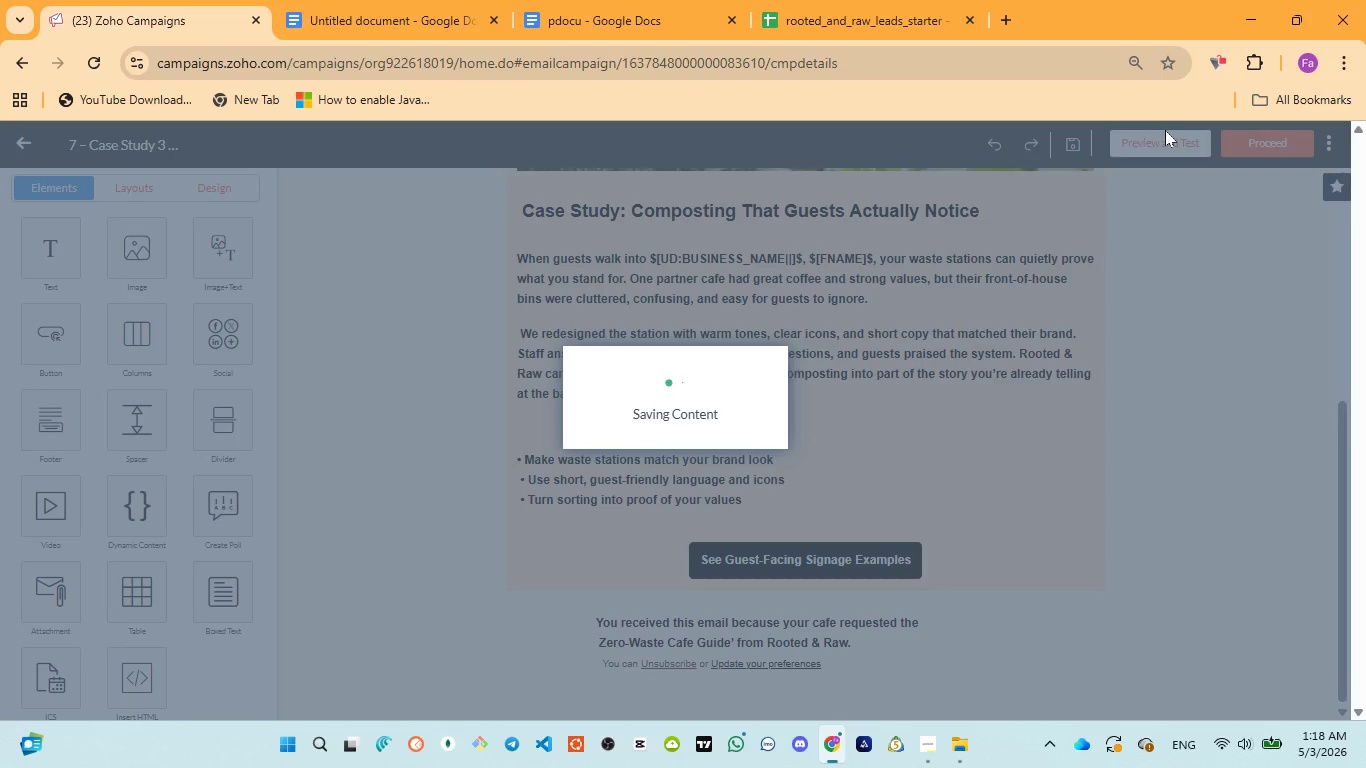 
scroll: coordinate [459, 398], scroll_direction: down, amount: 1.0
 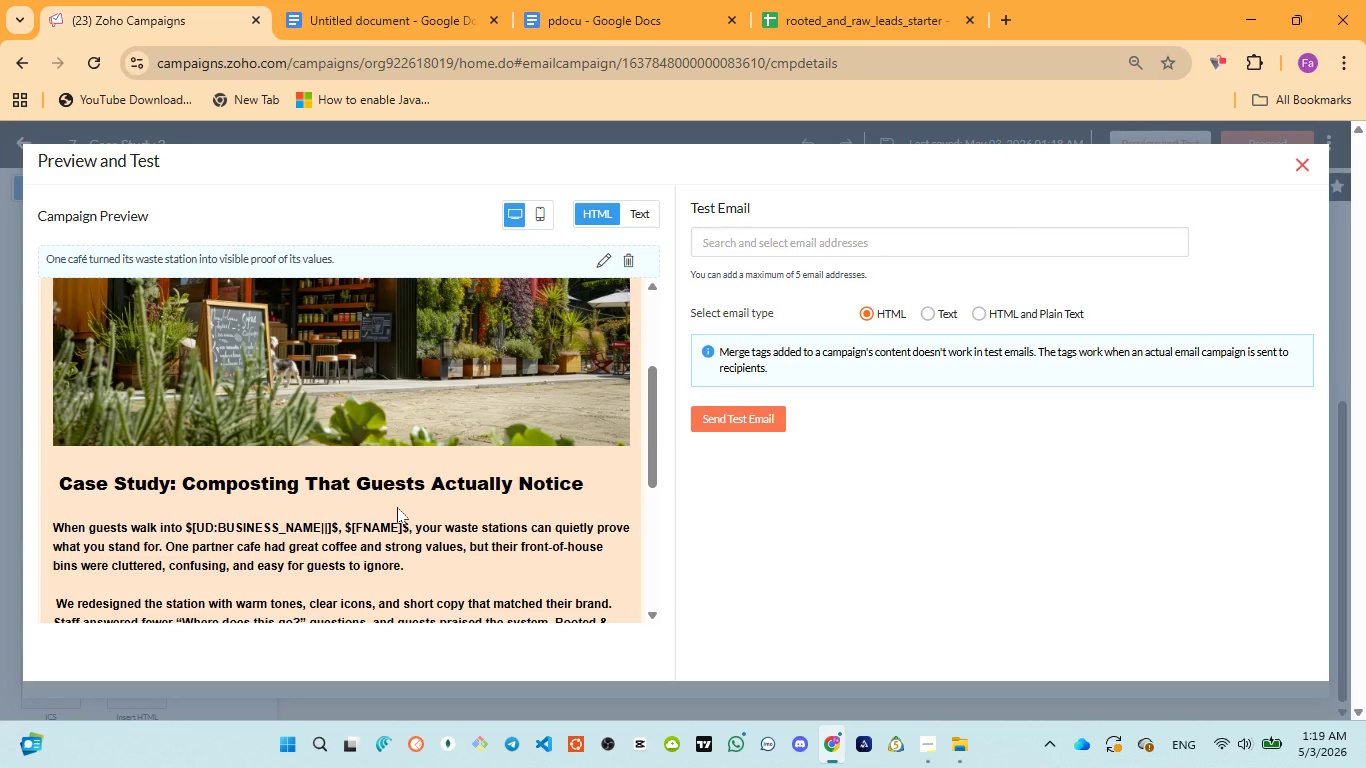 
wait(20.03)
 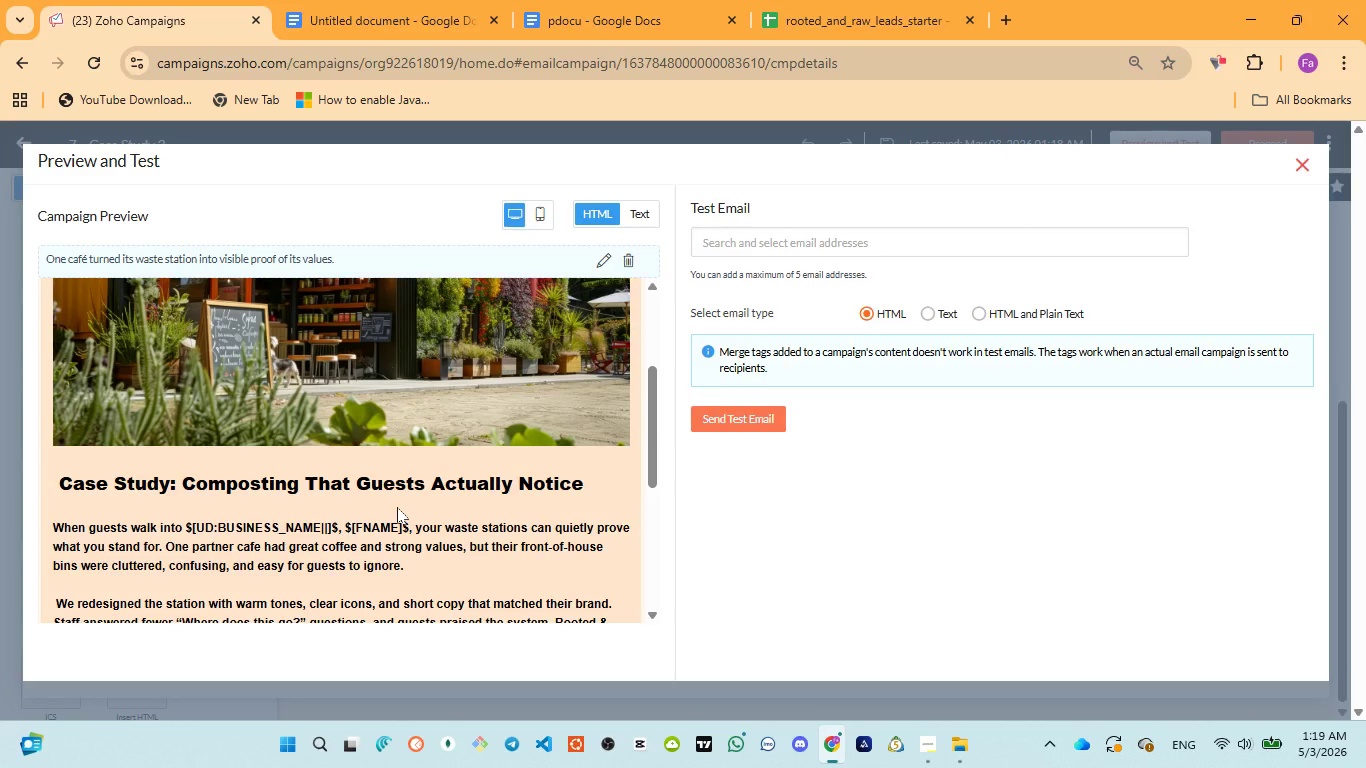 
scroll: coordinate [384, 513], scroll_direction: down, amount: 3.0
 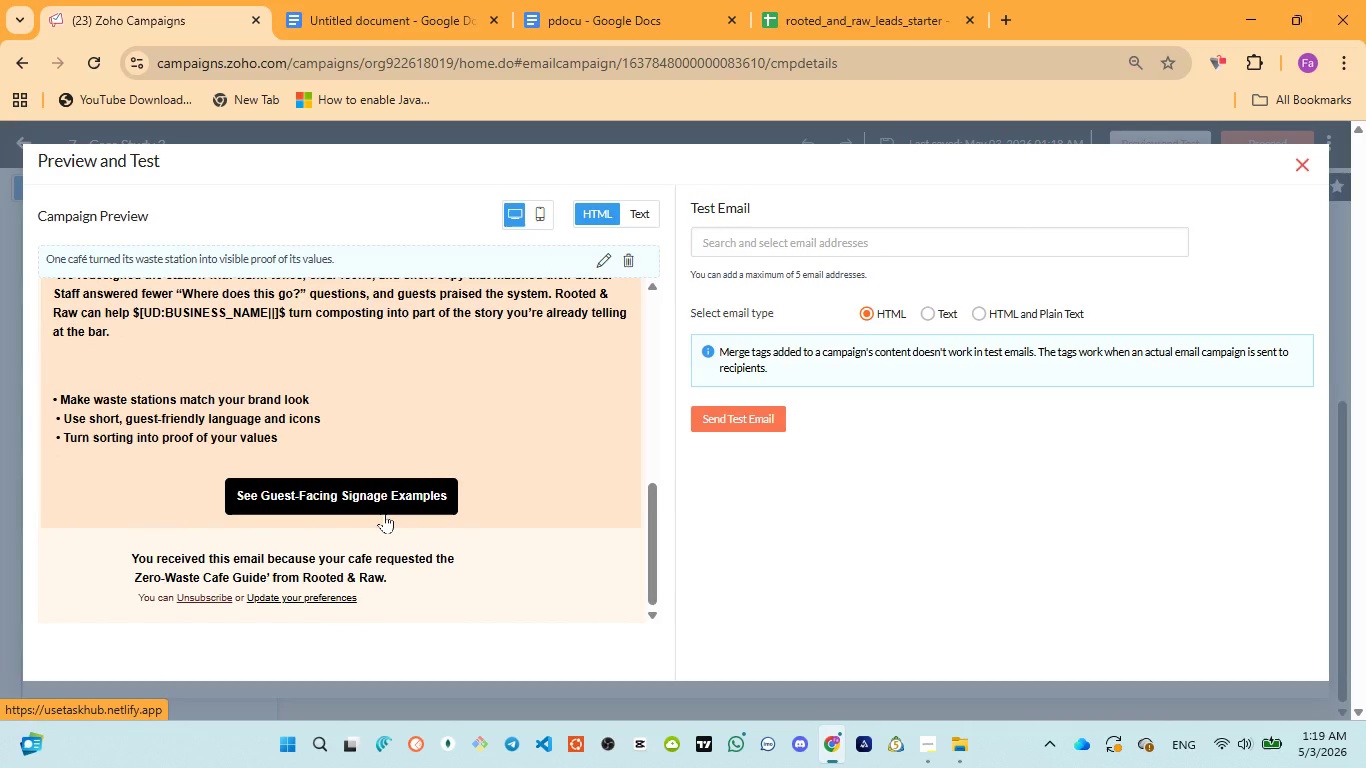 
scroll: coordinate [384, 513], scroll_direction: none, amount: 0.0
 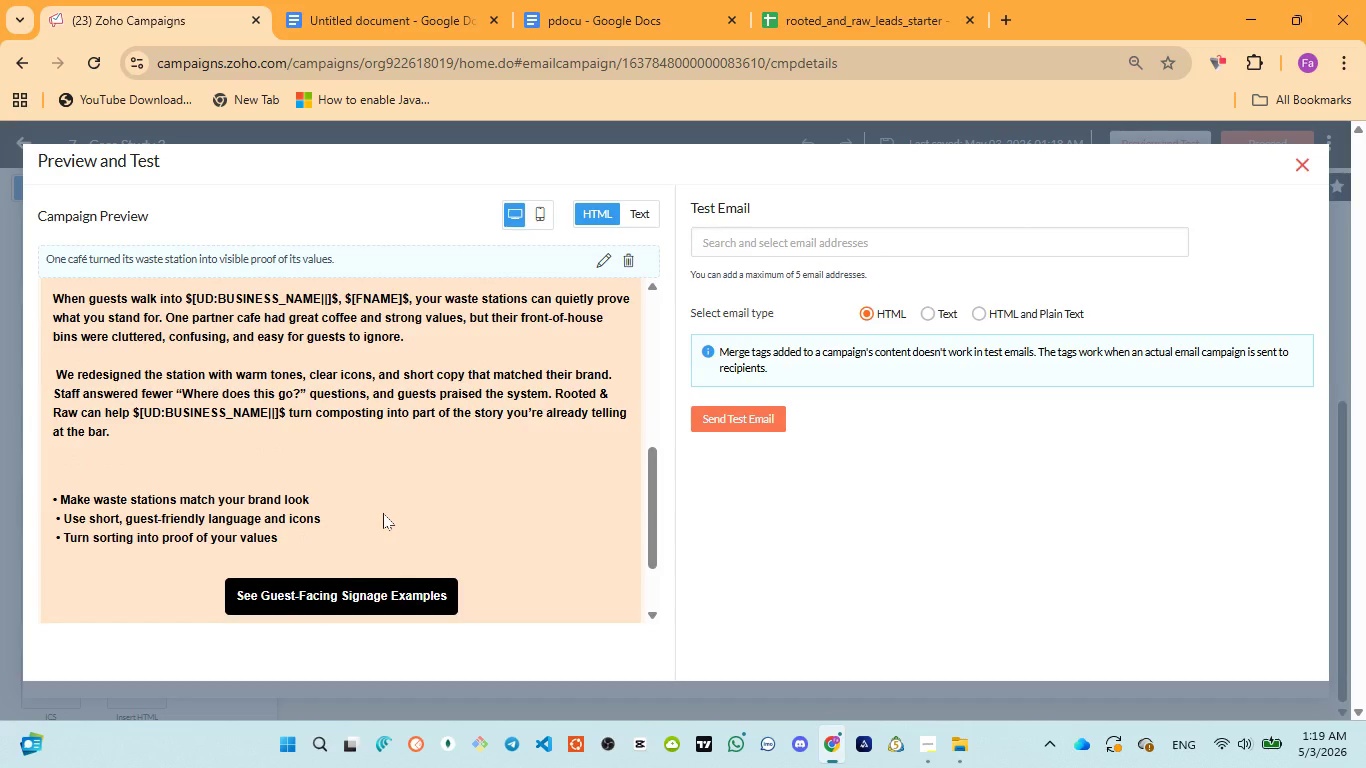 
wait(10.12)
 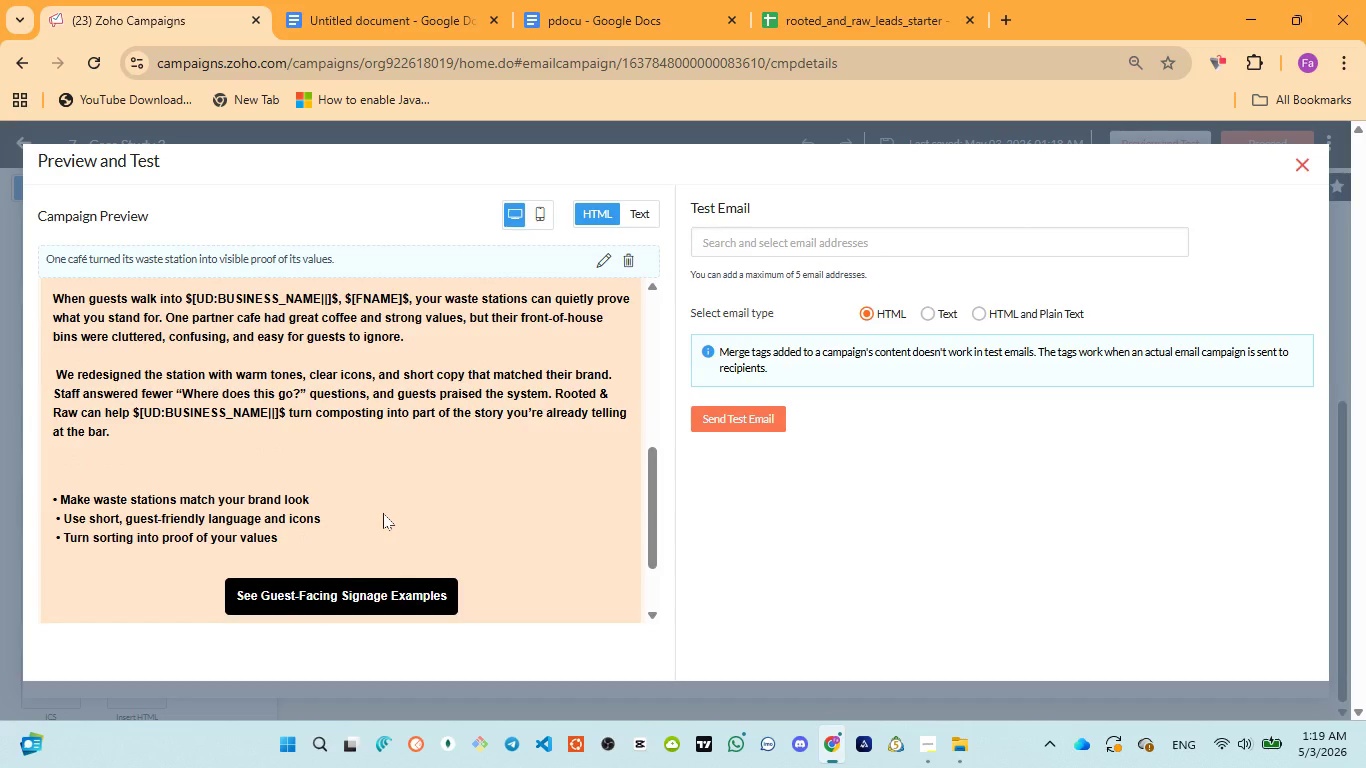 
scroll: coordinate [369, 521], scroll_direction: none, amount: 0.0
 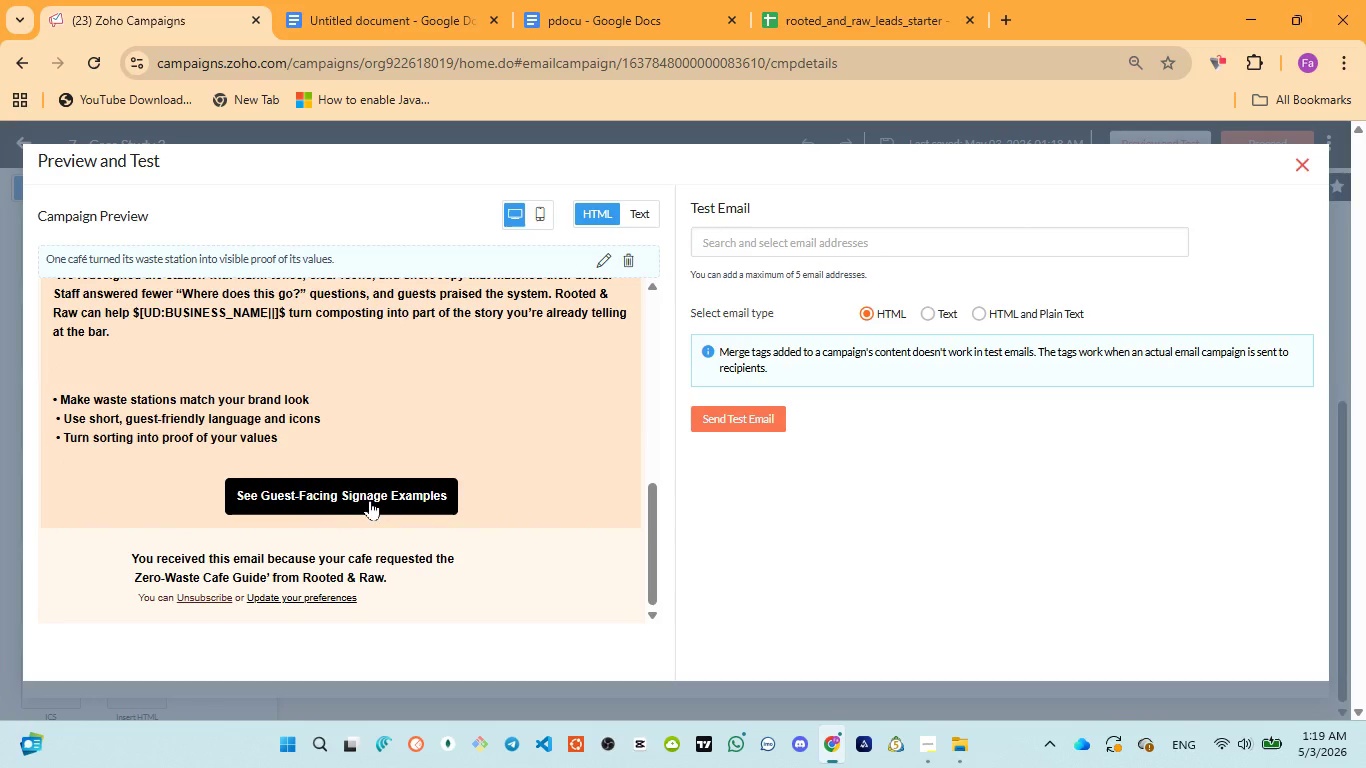 
left_click([371, 498])
 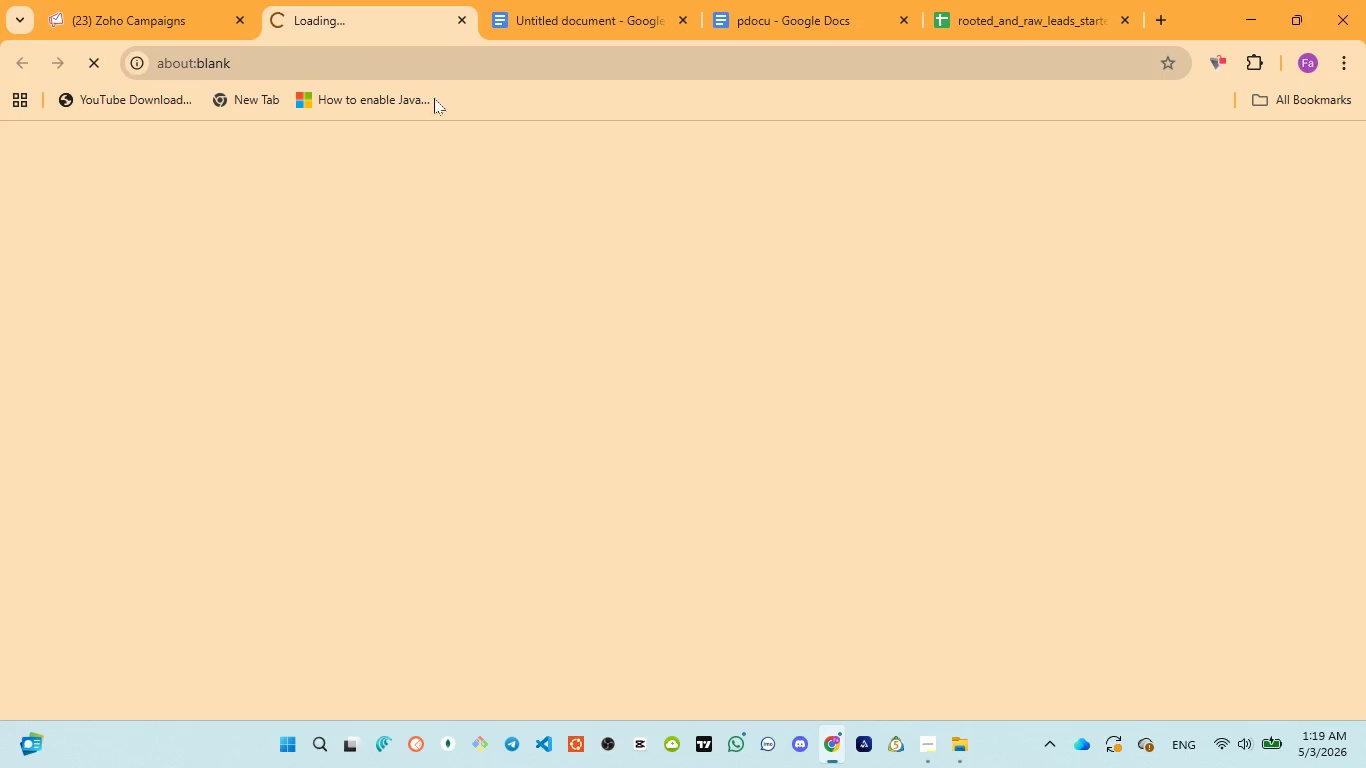 
mouse_move([439, 48])
 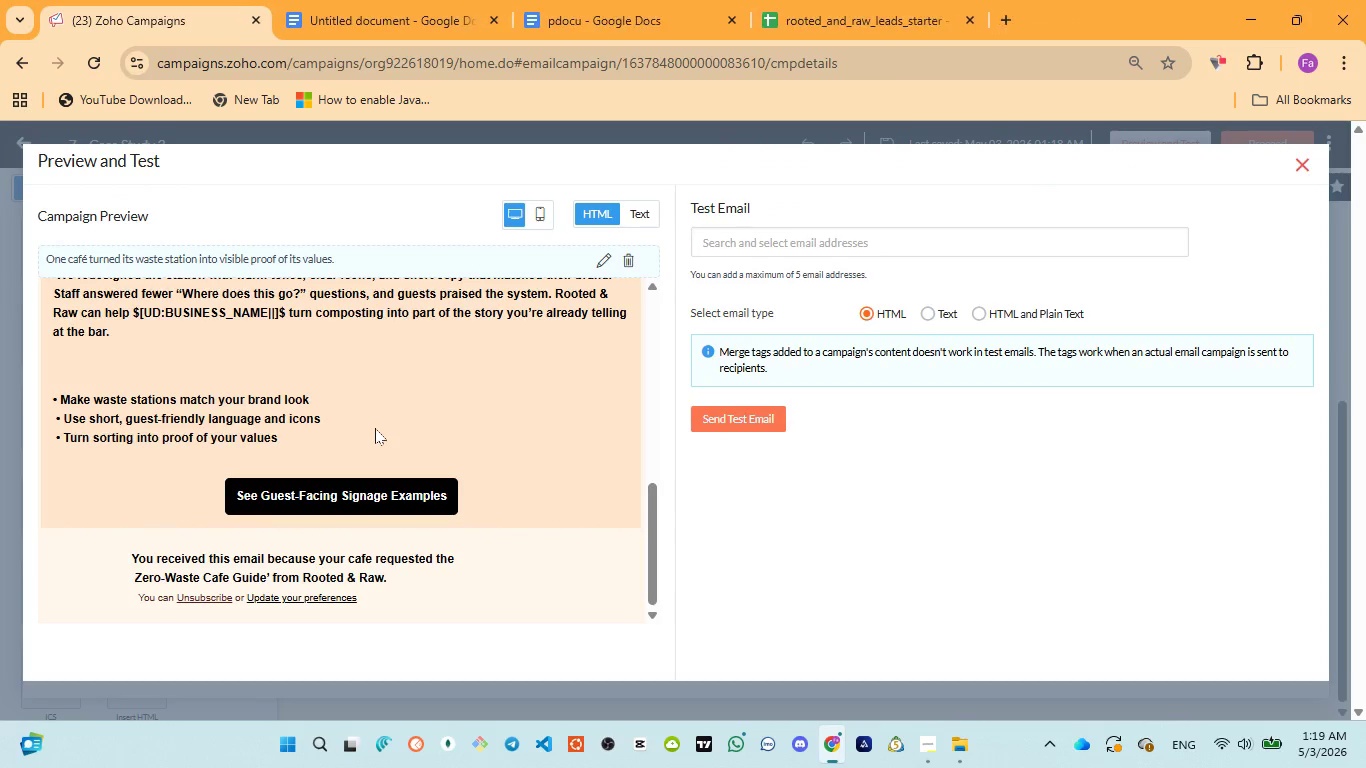 
scroll: coordinate [375, 428], scroll_direction: up, amount: 2.0
 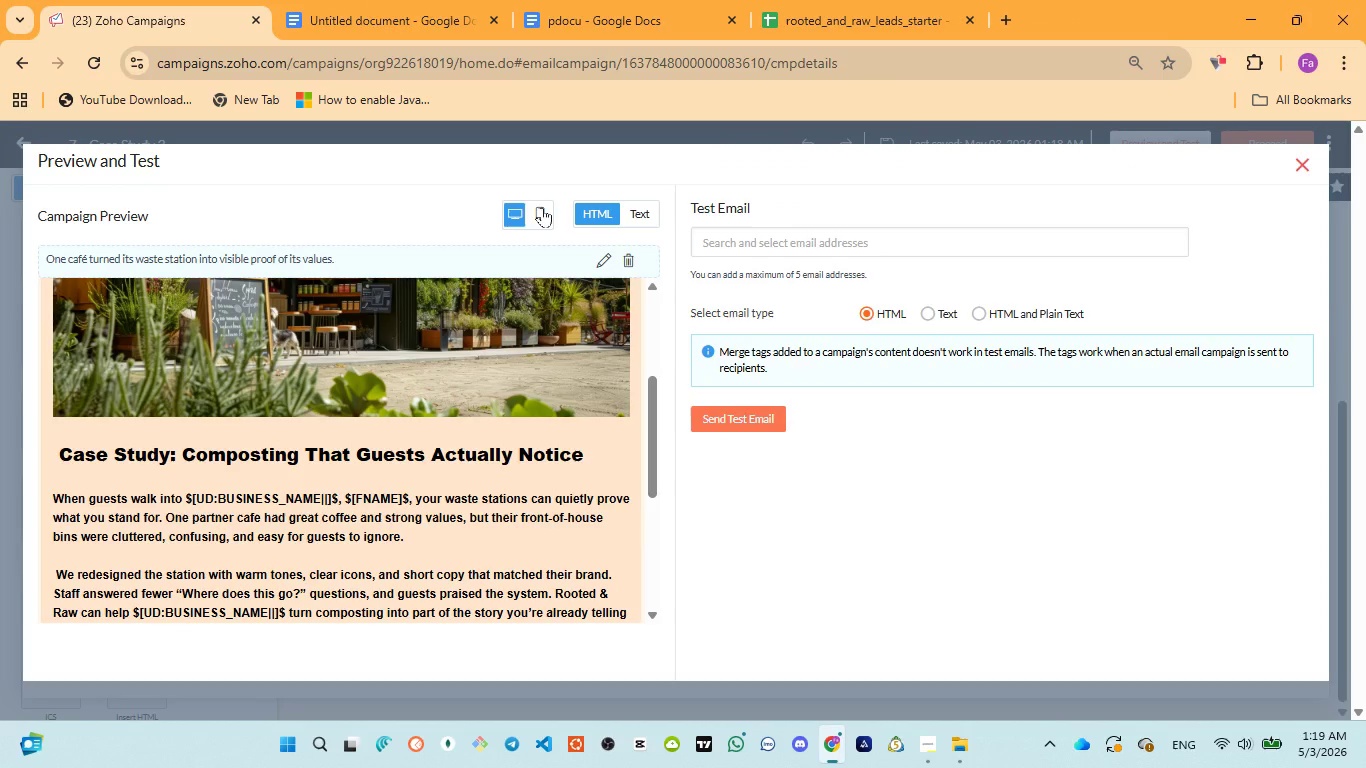 
left_click([542, 207])
 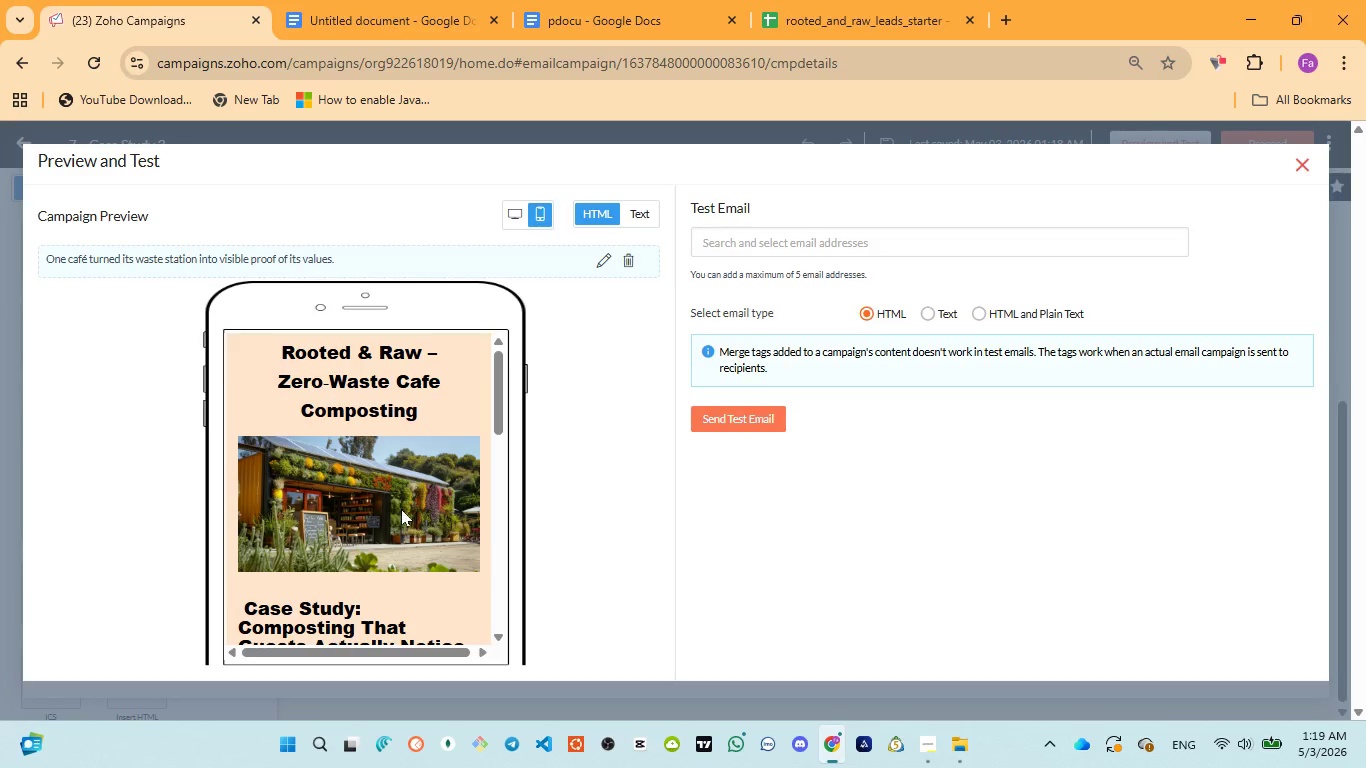 
scroll: coordinate [401, 510], scroll_direction: none, amount: 0.0
 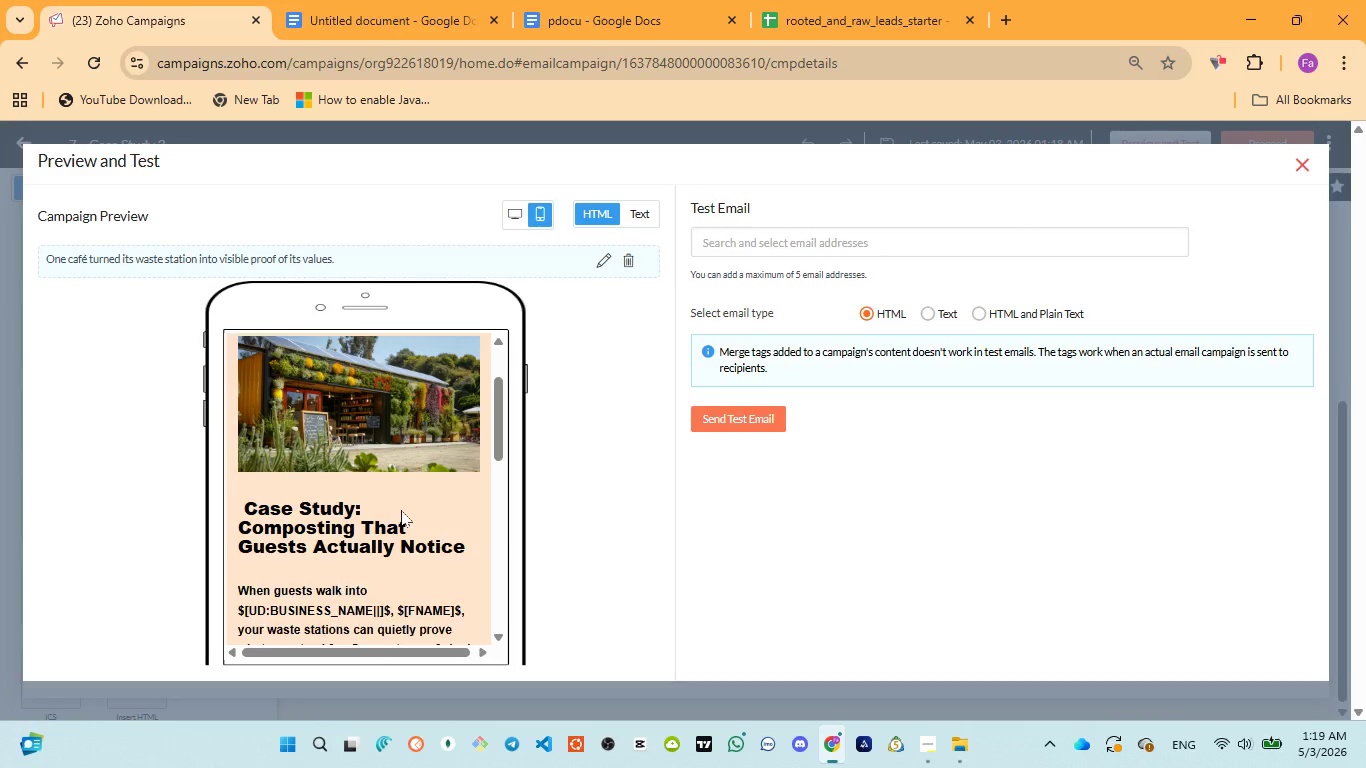 
scroll: coordinate [401, 510], scroll_direction: down, amount: 2.0
 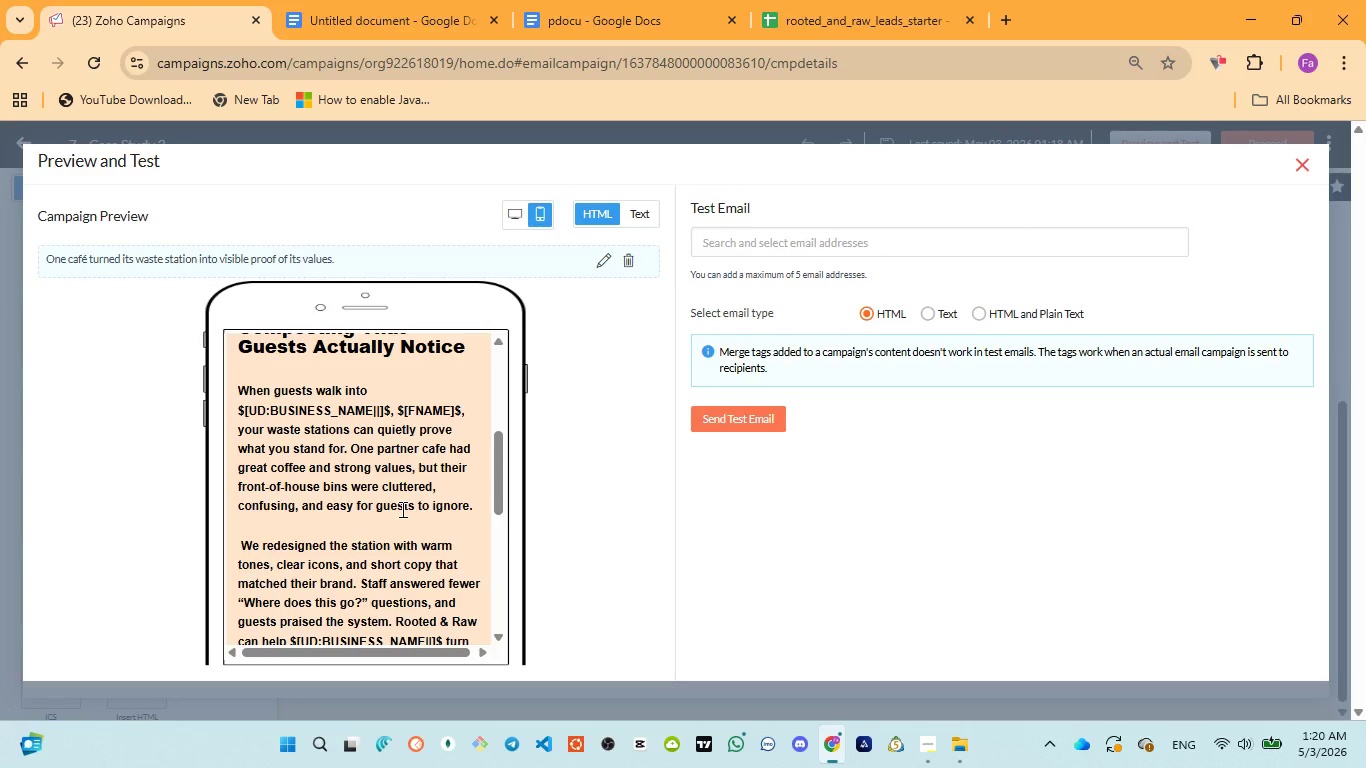 
wait(40.23)
 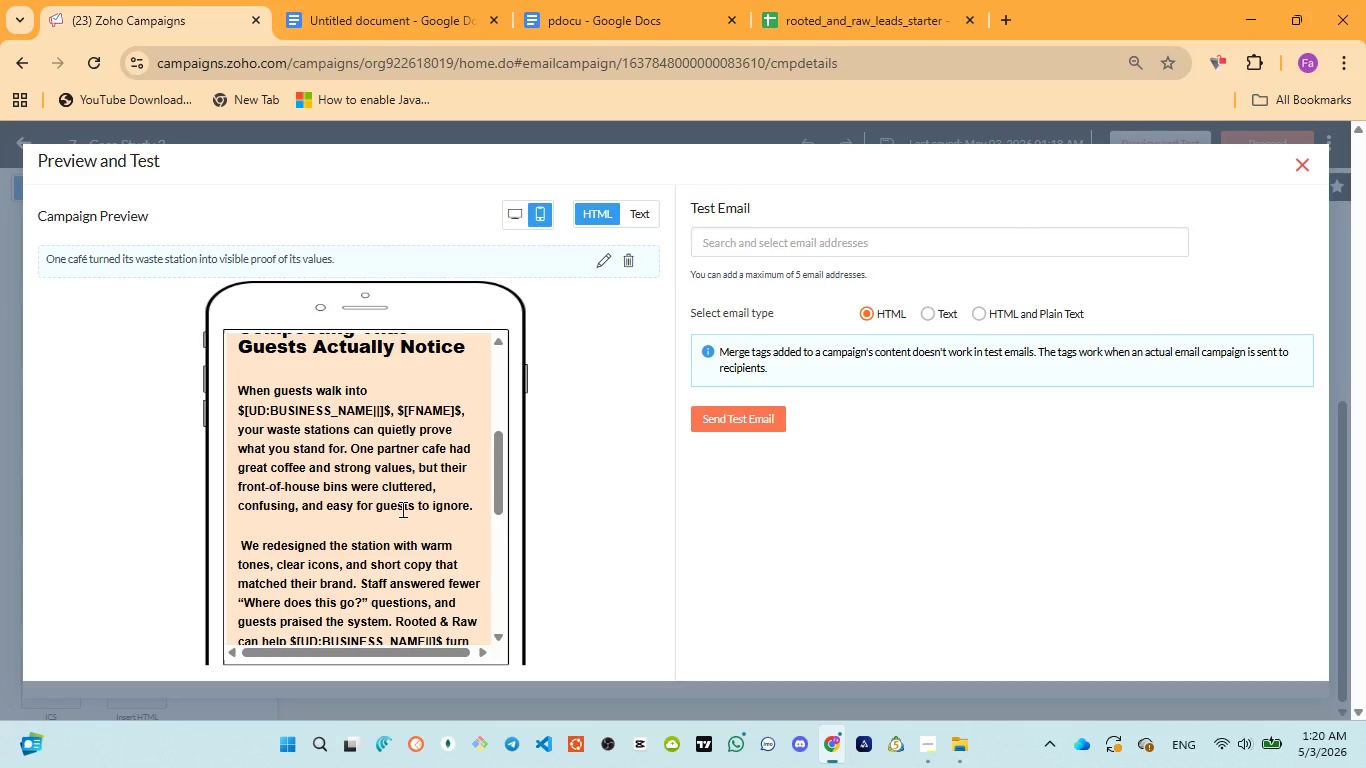 
scroll: coordinate [401, 509], scroll_direction: down, amount: 1.0
 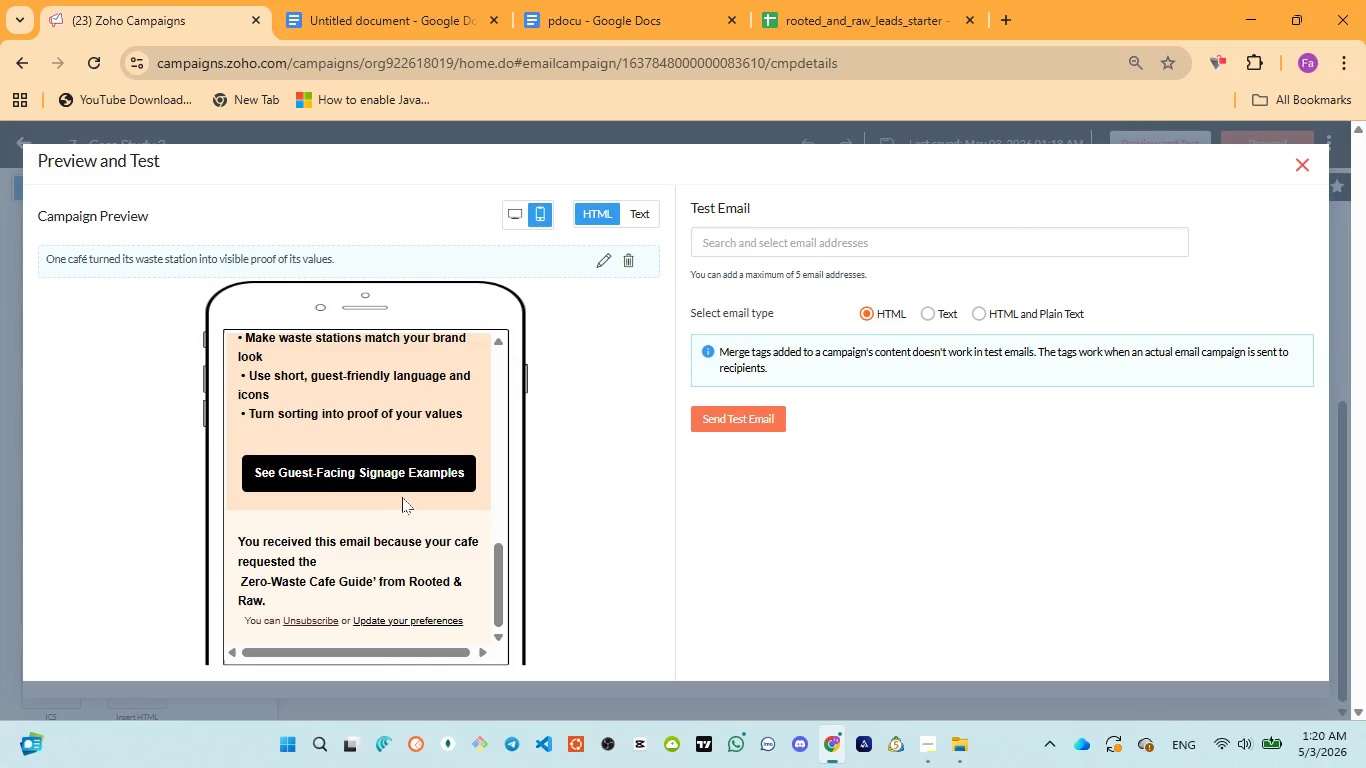 
left_click([404, 486])
 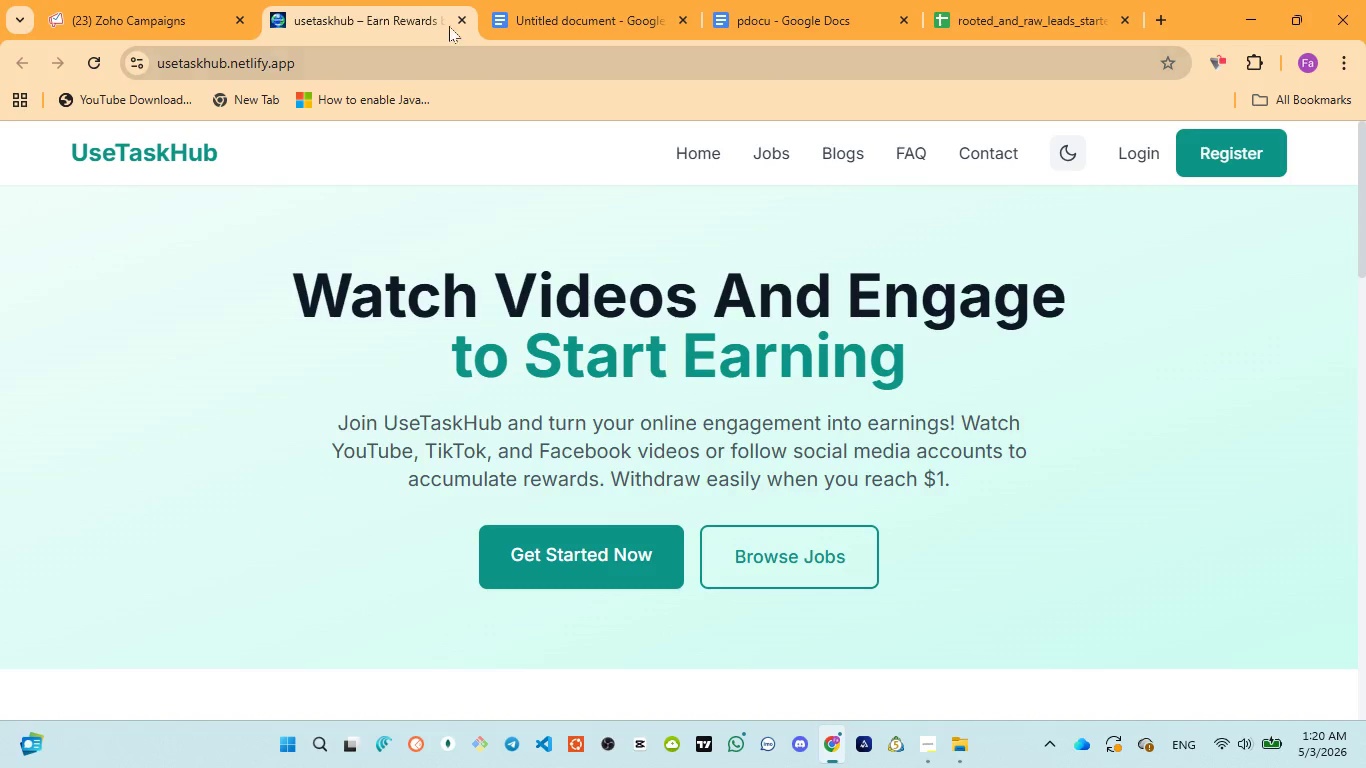 
left_click([460, 16])
 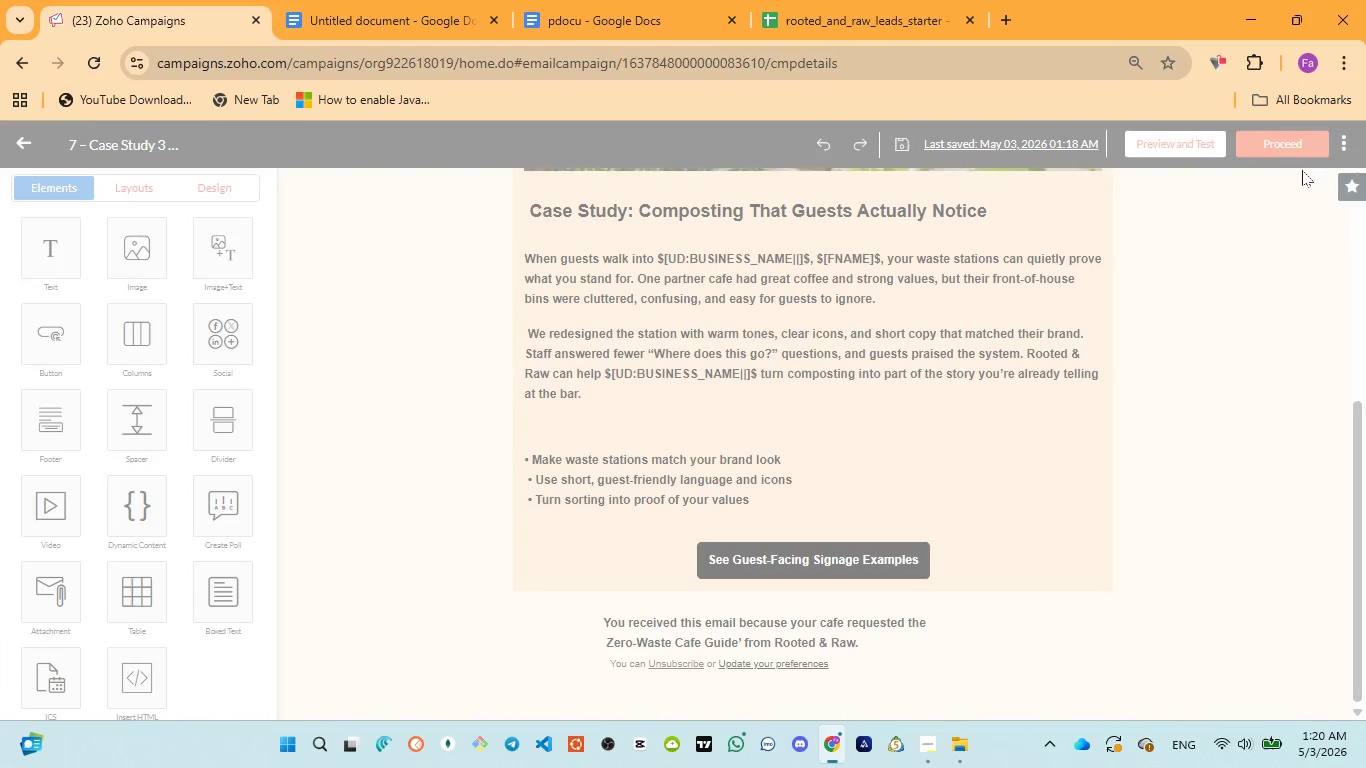 
left_click([1289, 147])
 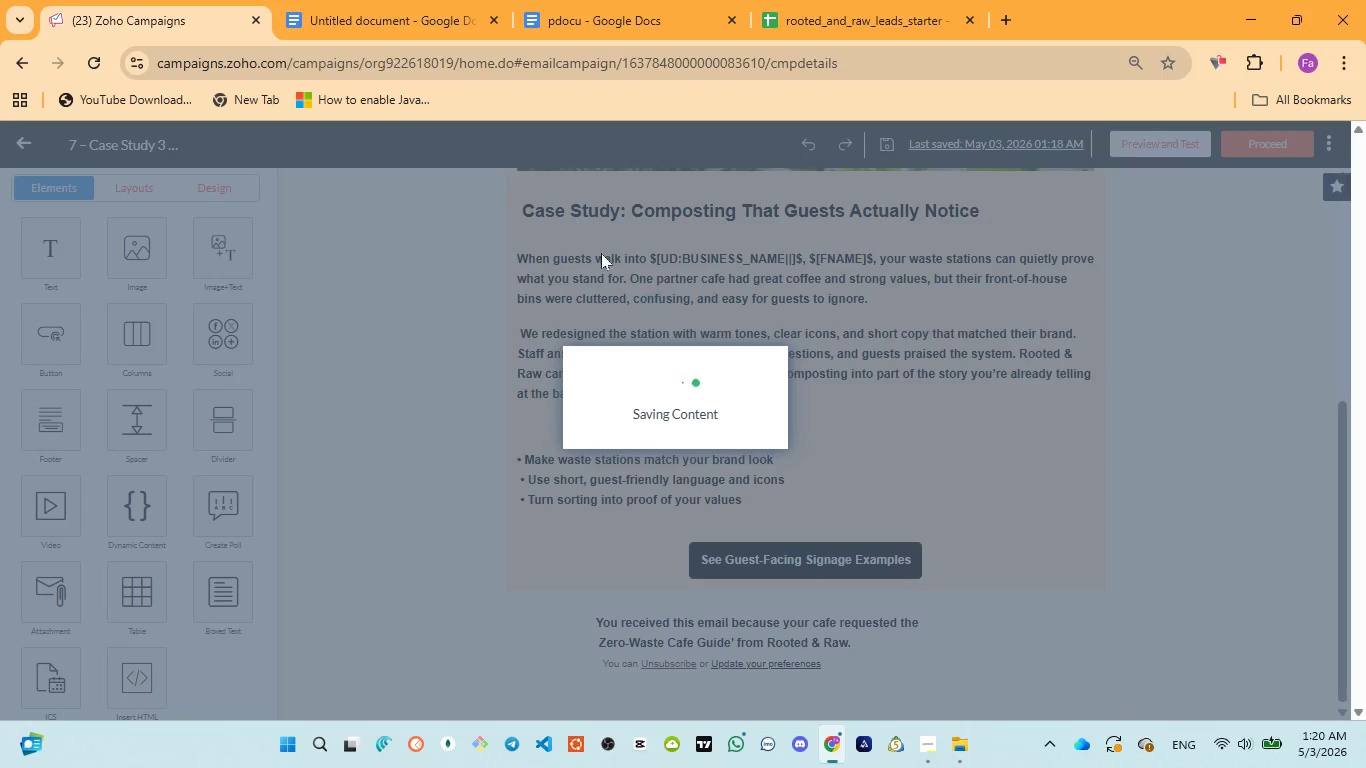 
left_click([601, 3])
 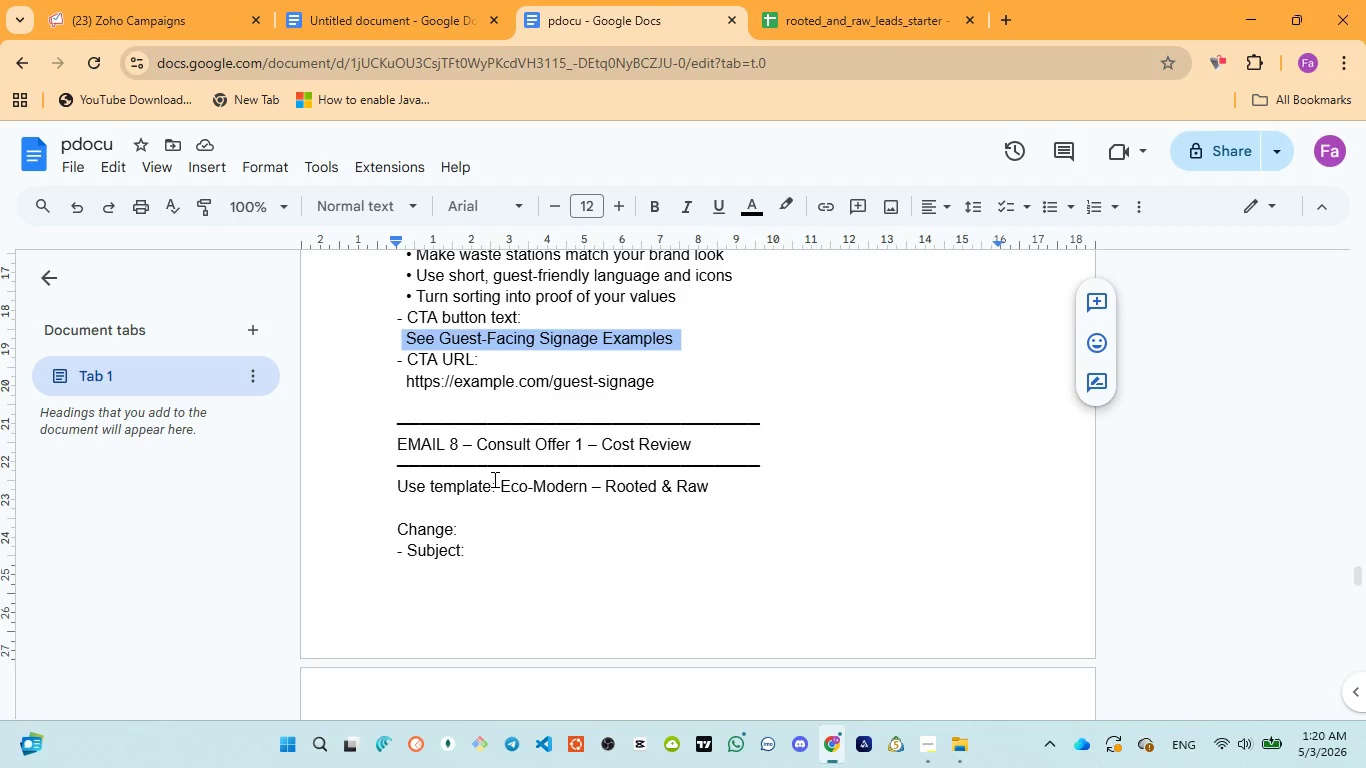 
scroll: coordinate [493, 479], scroll_direction: down, amount: 1.0
 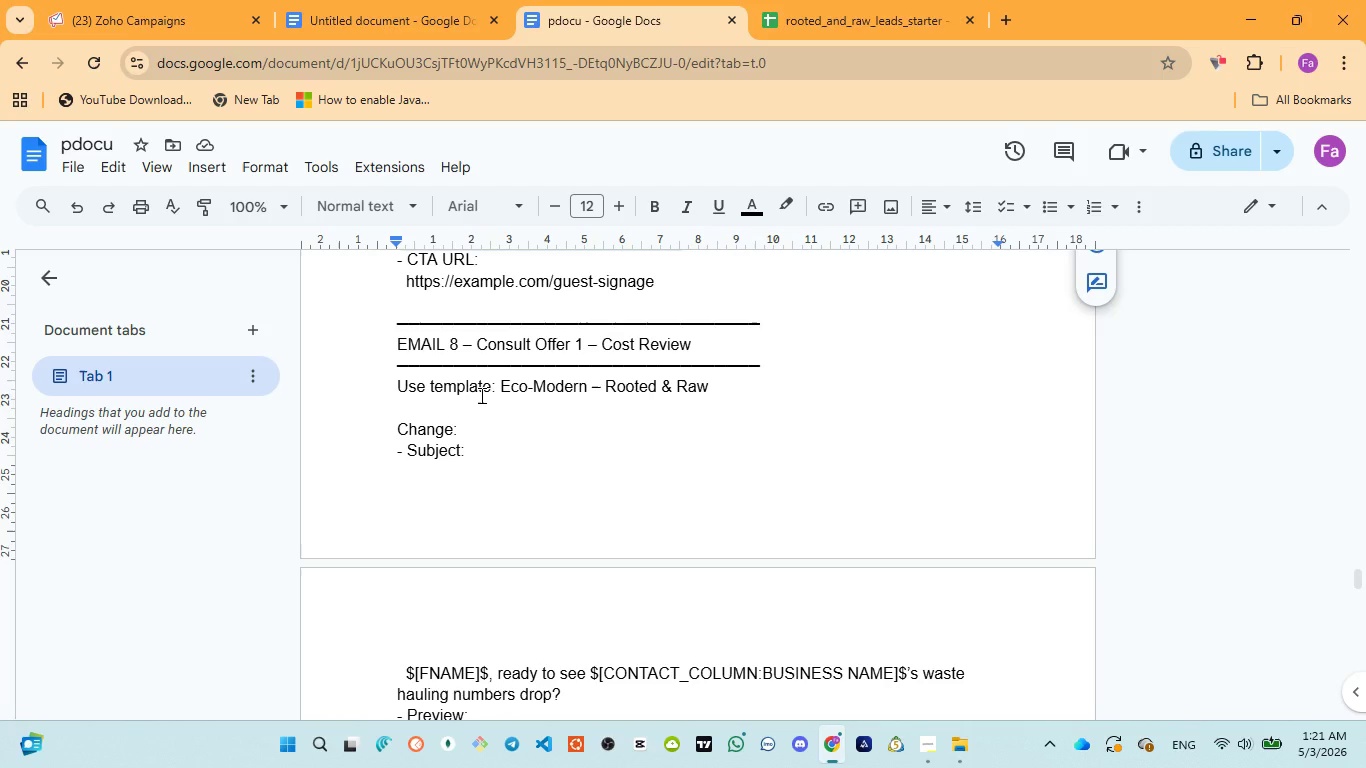 
wait(26.23)
 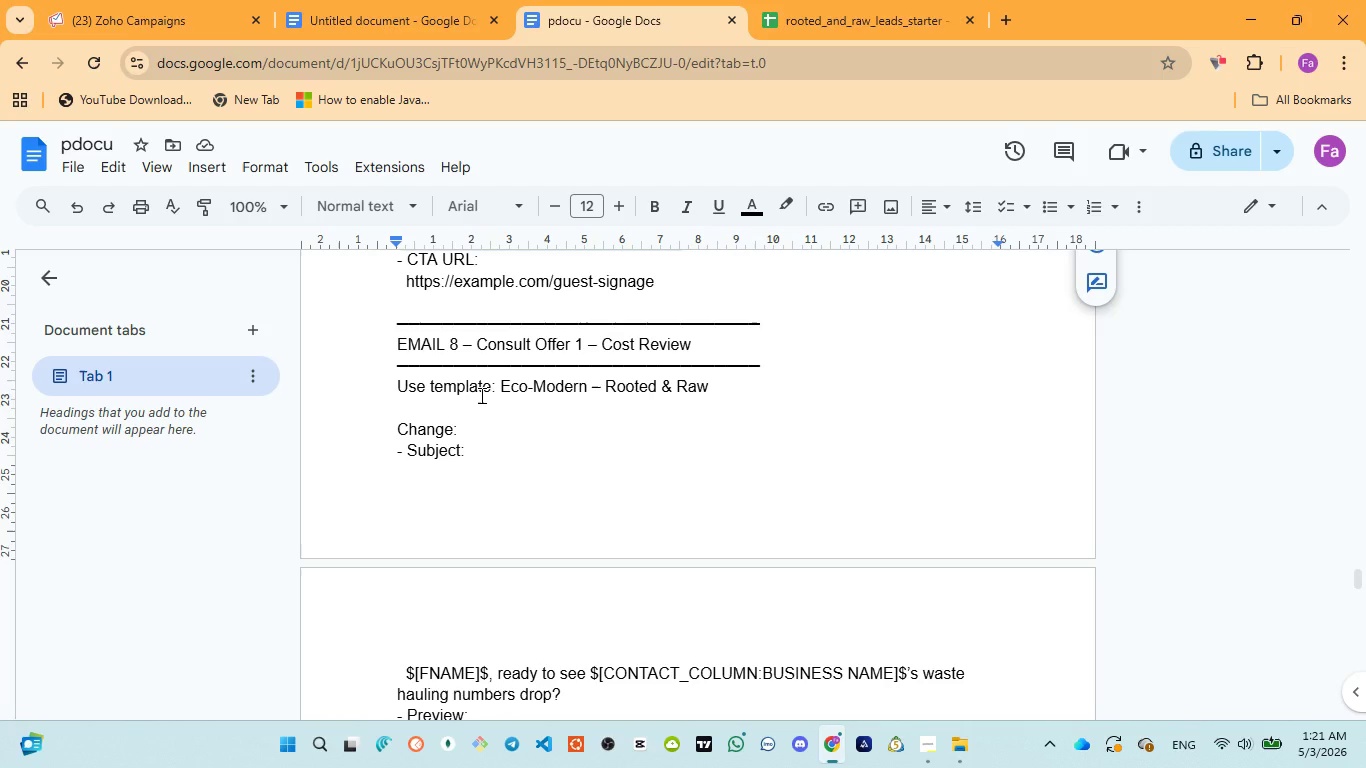 
left_click_drag(start_coordinate=[448, 345], to_coordinate=[462, 338])
 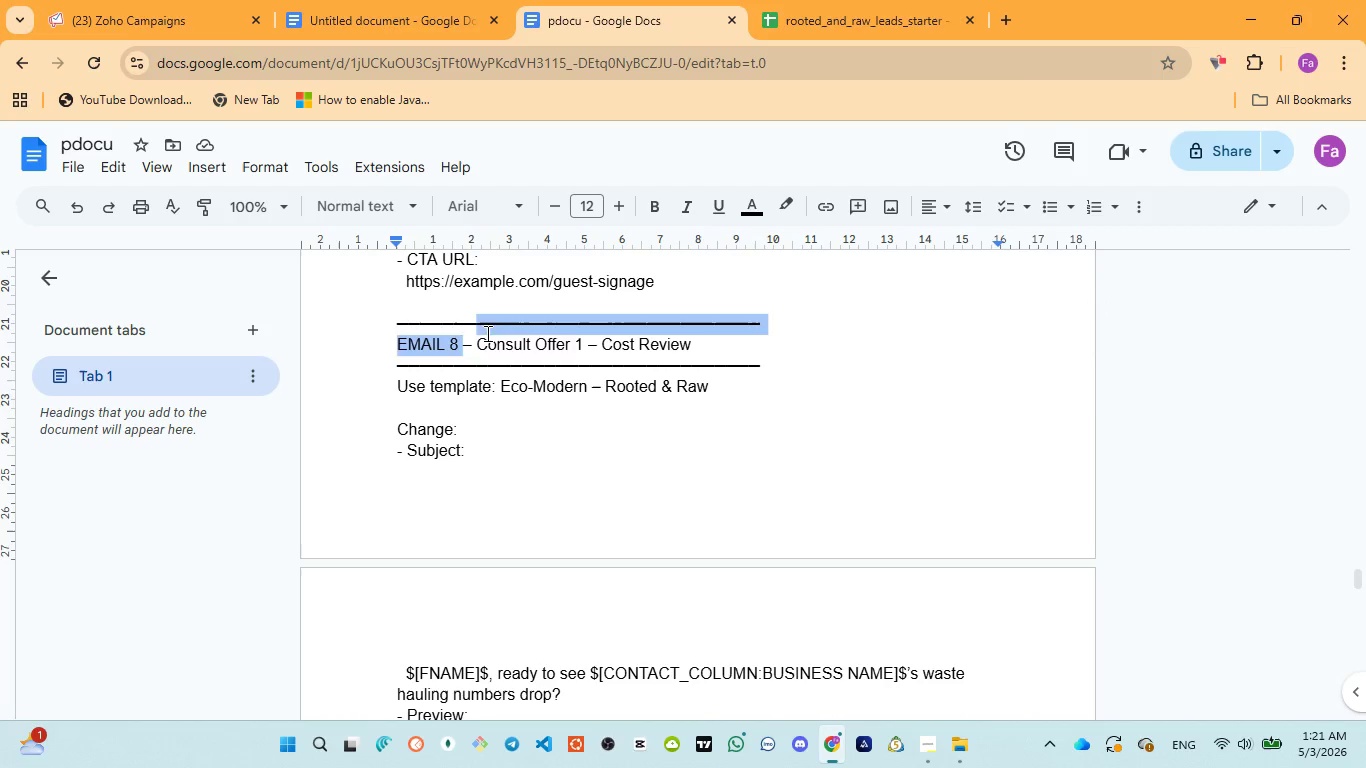 
left_click_drag(start_coordinate=[465, 337], to_coordinate=[474, 335])
 